 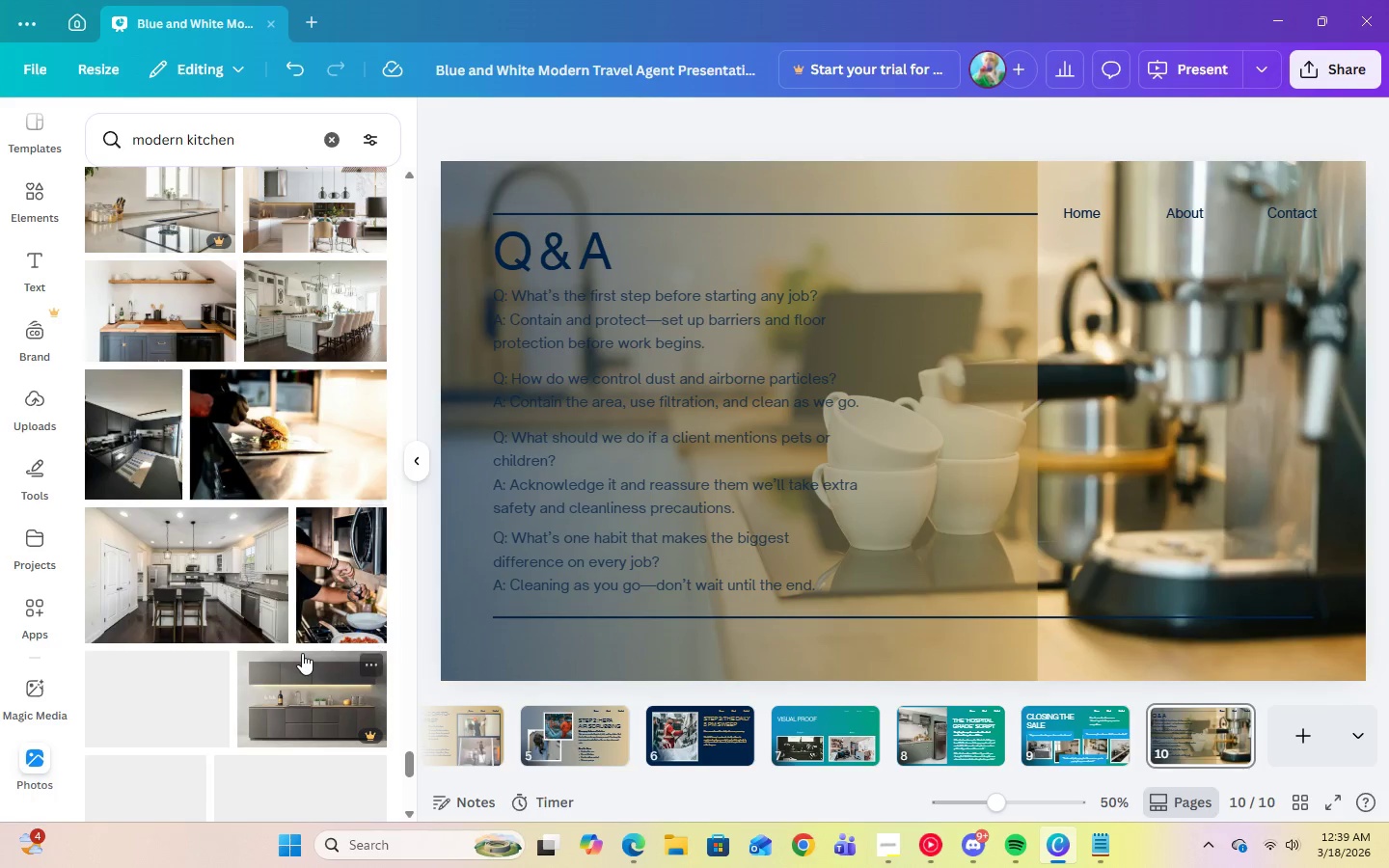 
scroll: coordinate [302, 653], scroll_direction: down, amount: 16.0
 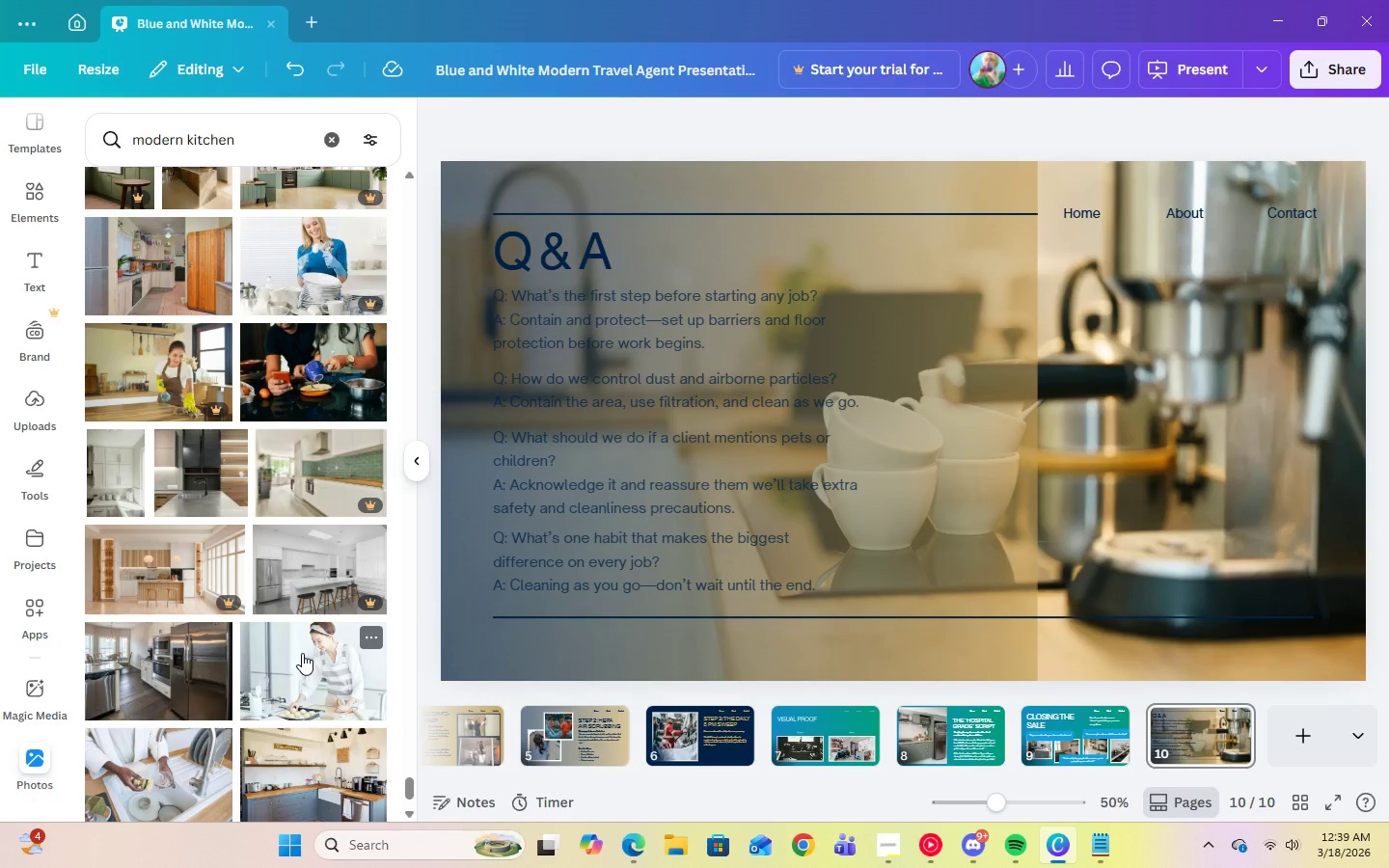 
wait(13.05)
 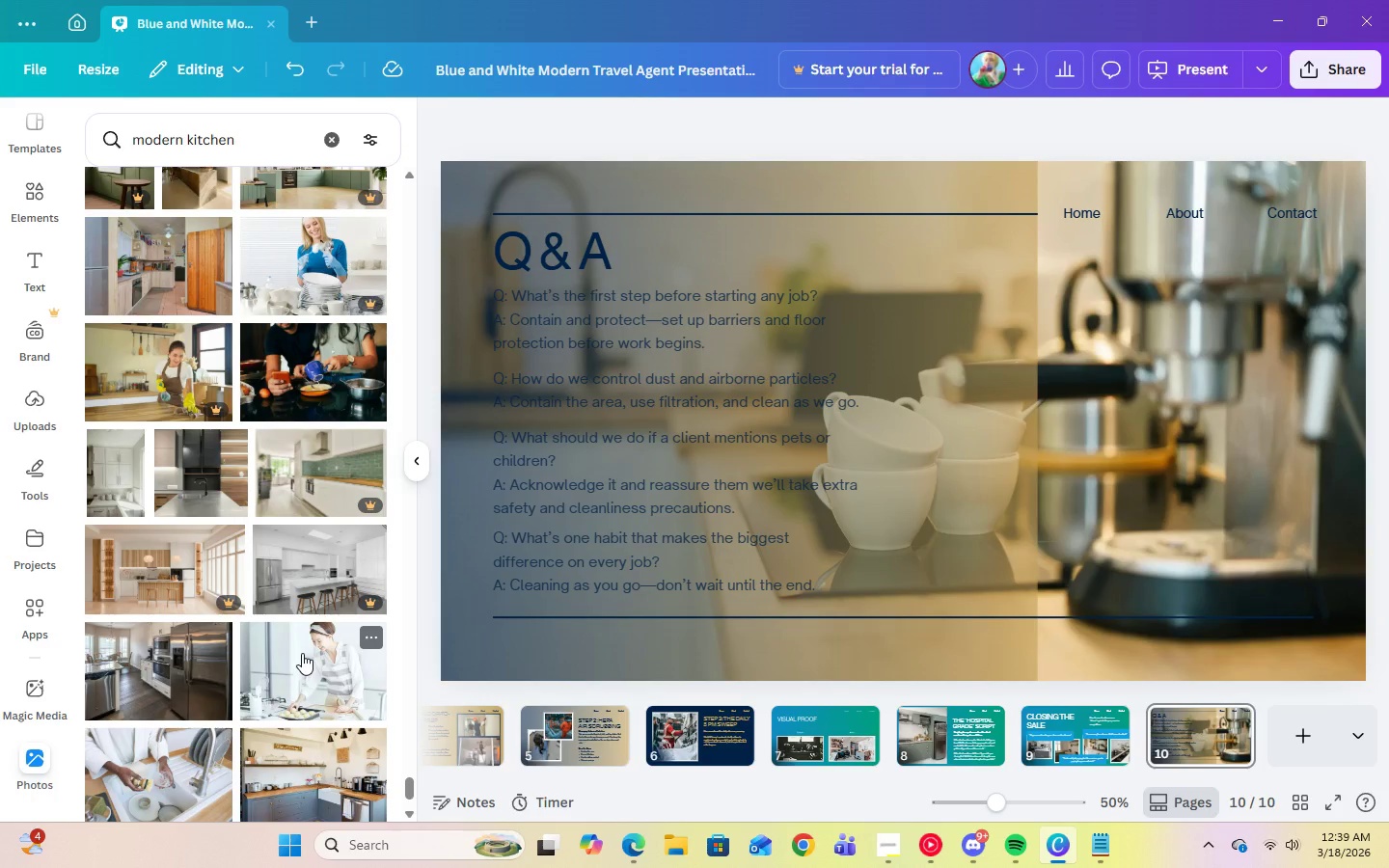 
scroll: coordinate [218, 733], scroll_direction: down, amount: 2.0
 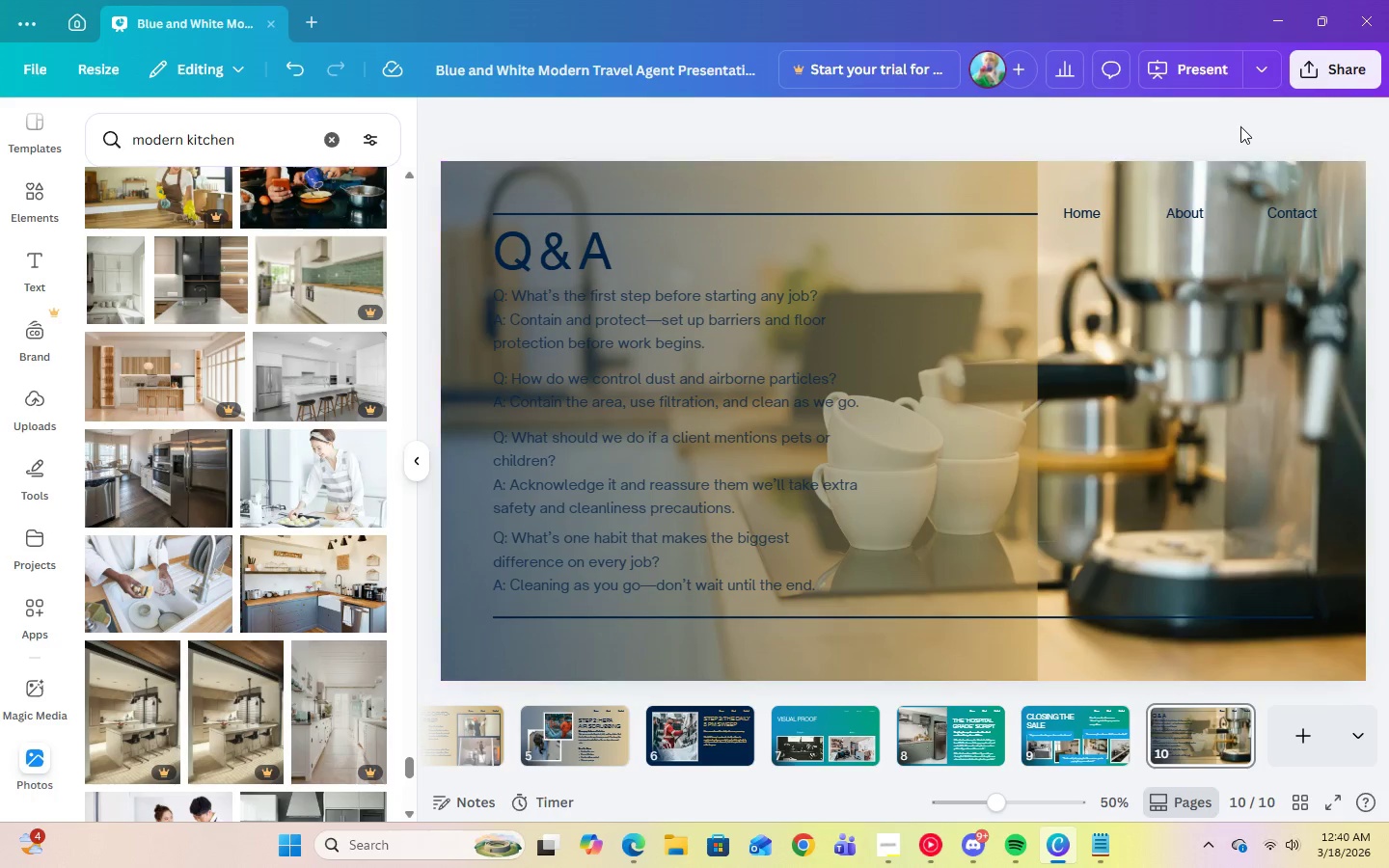 
left_click([1264, 351])
 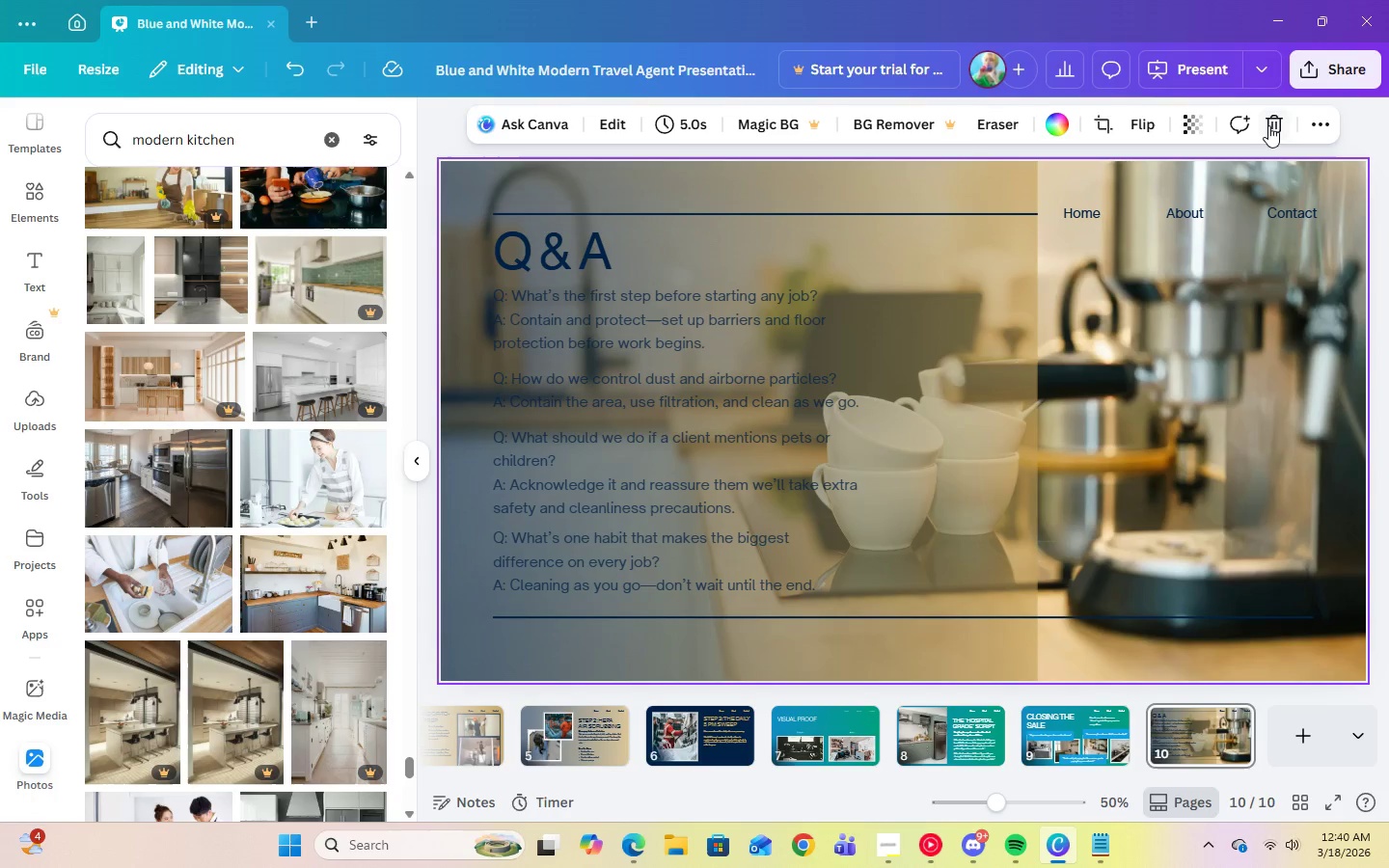 
left_click([1268, 125])
 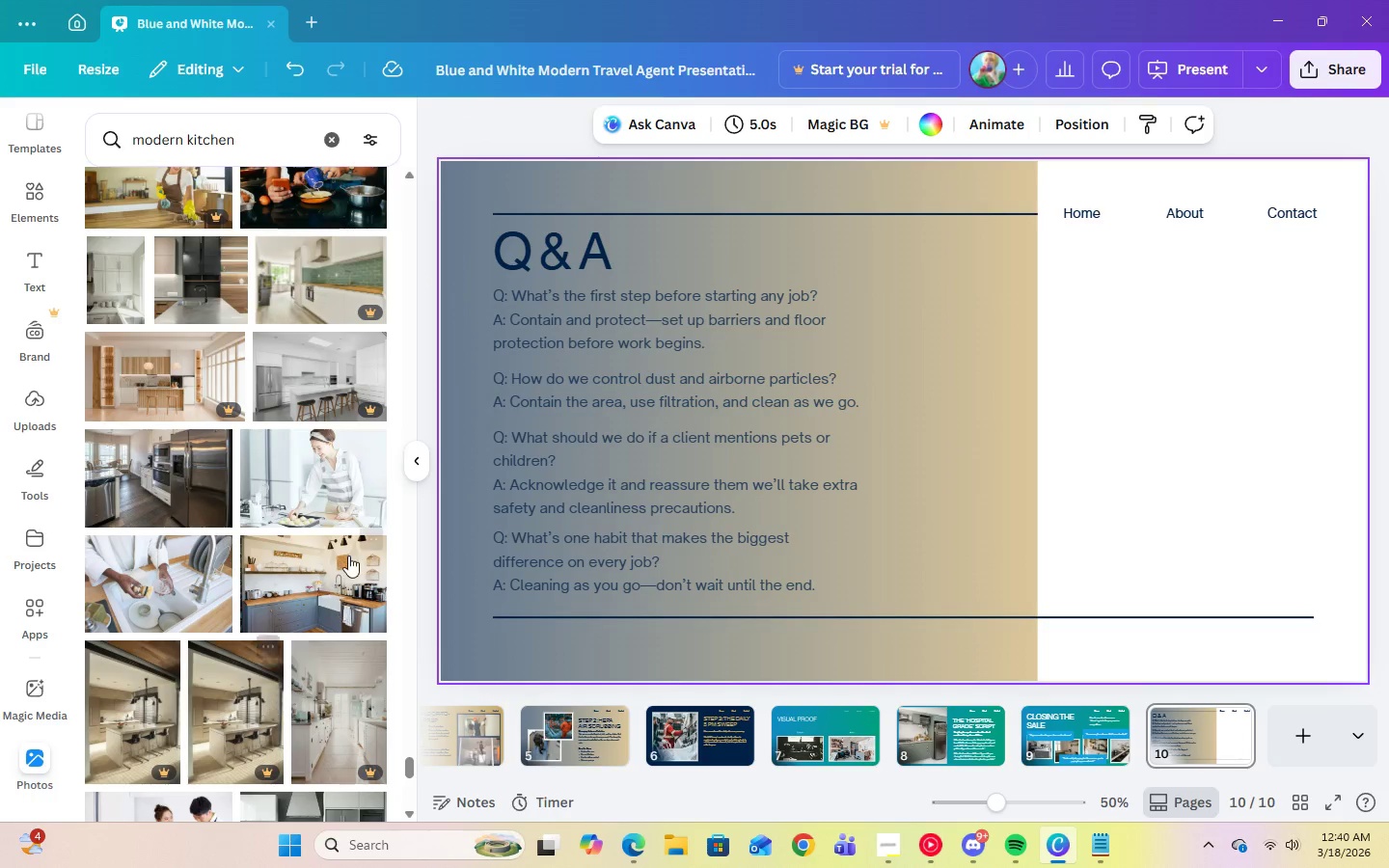 
left_click([335, 580])
 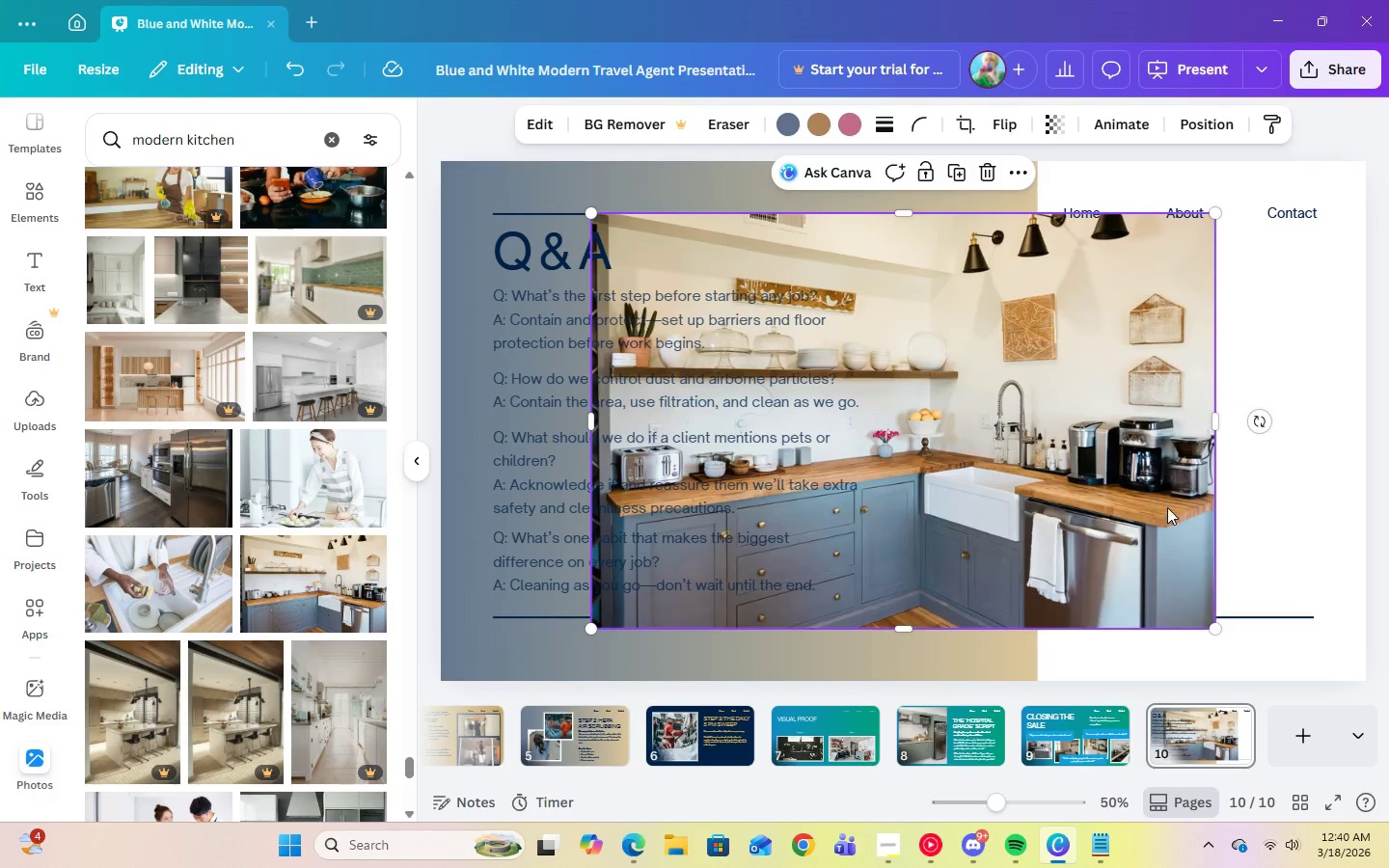 
right_click([1122, 518])
 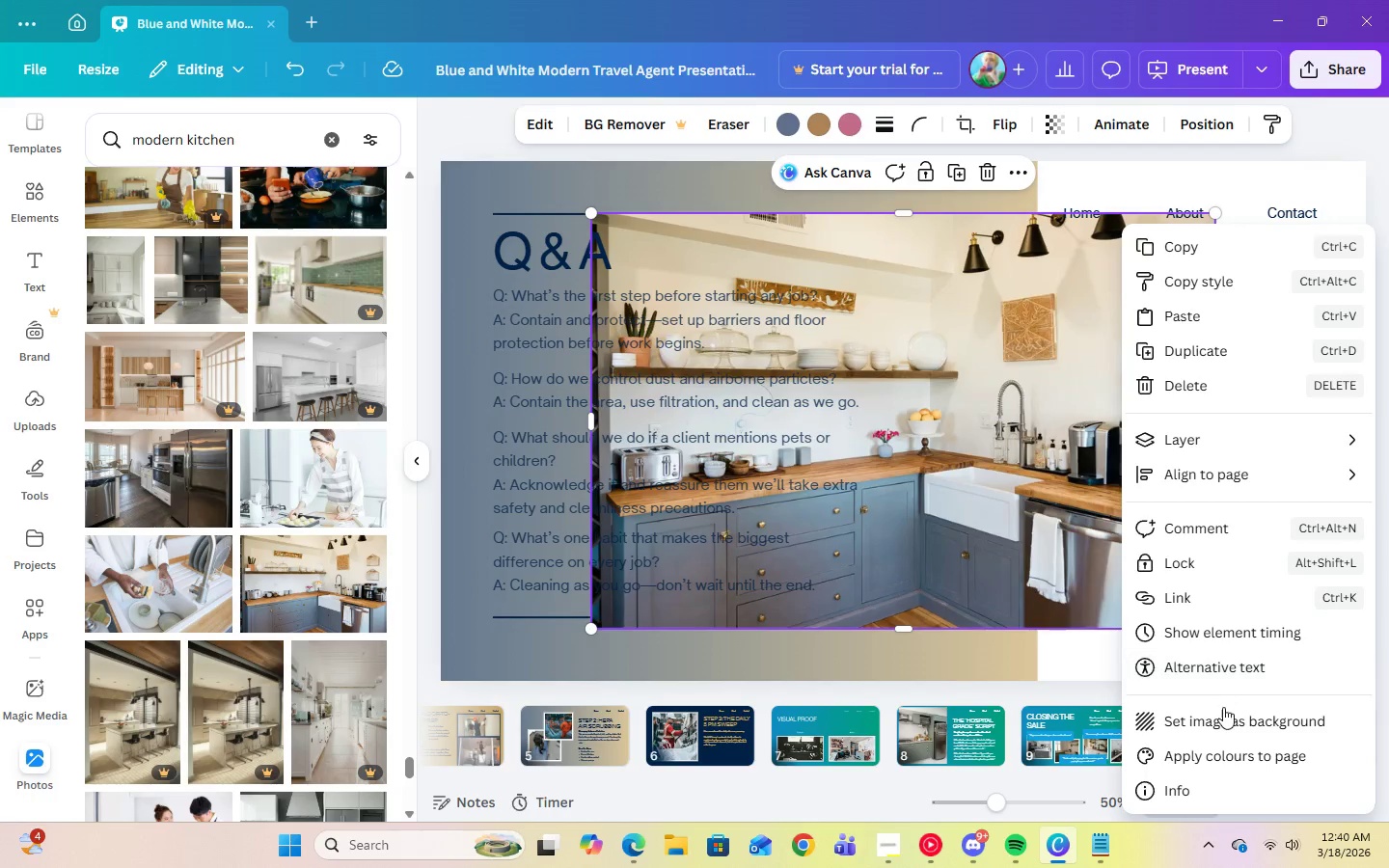 
left_click([1230, 719])
 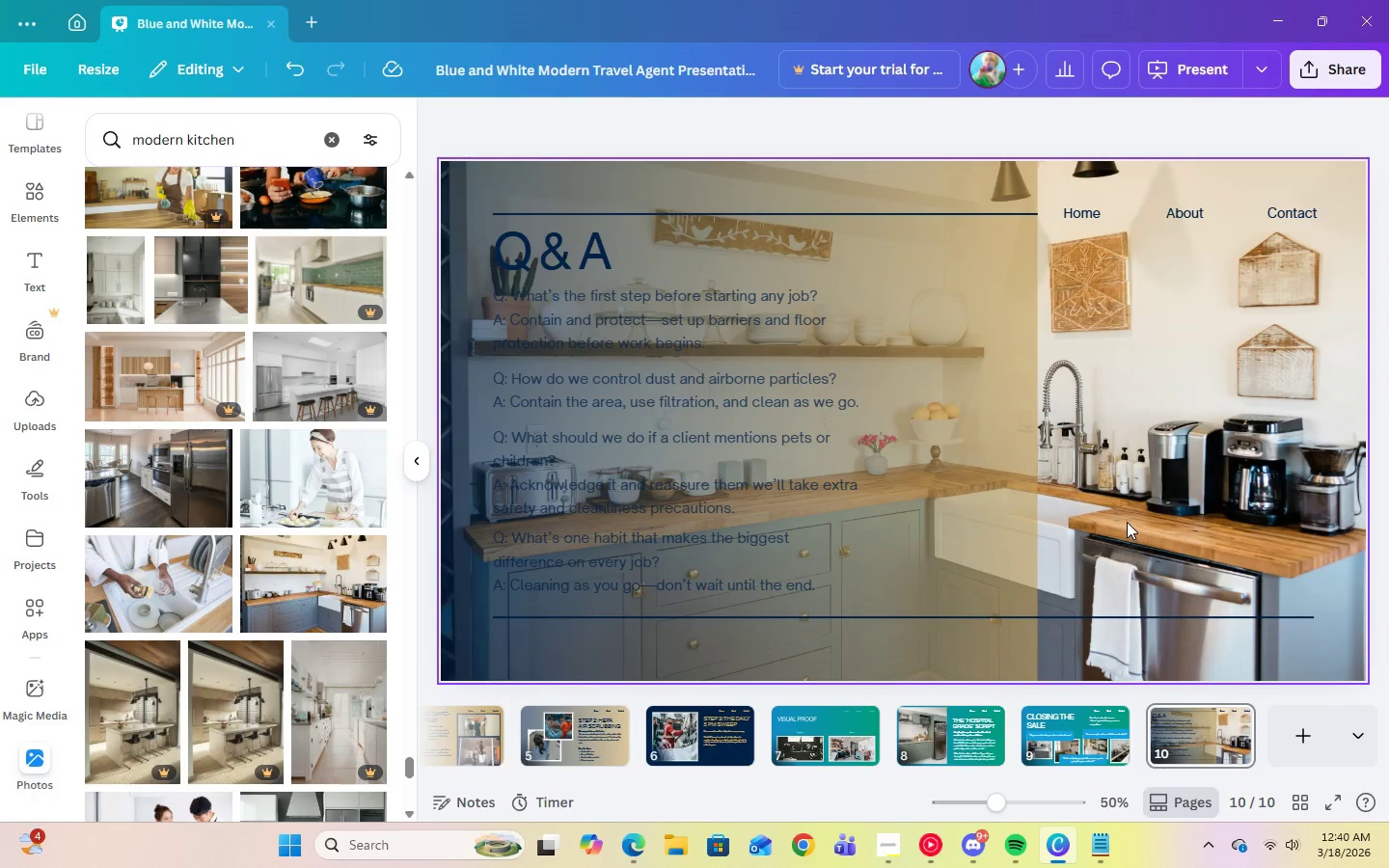 
left_click([1126, 520])
 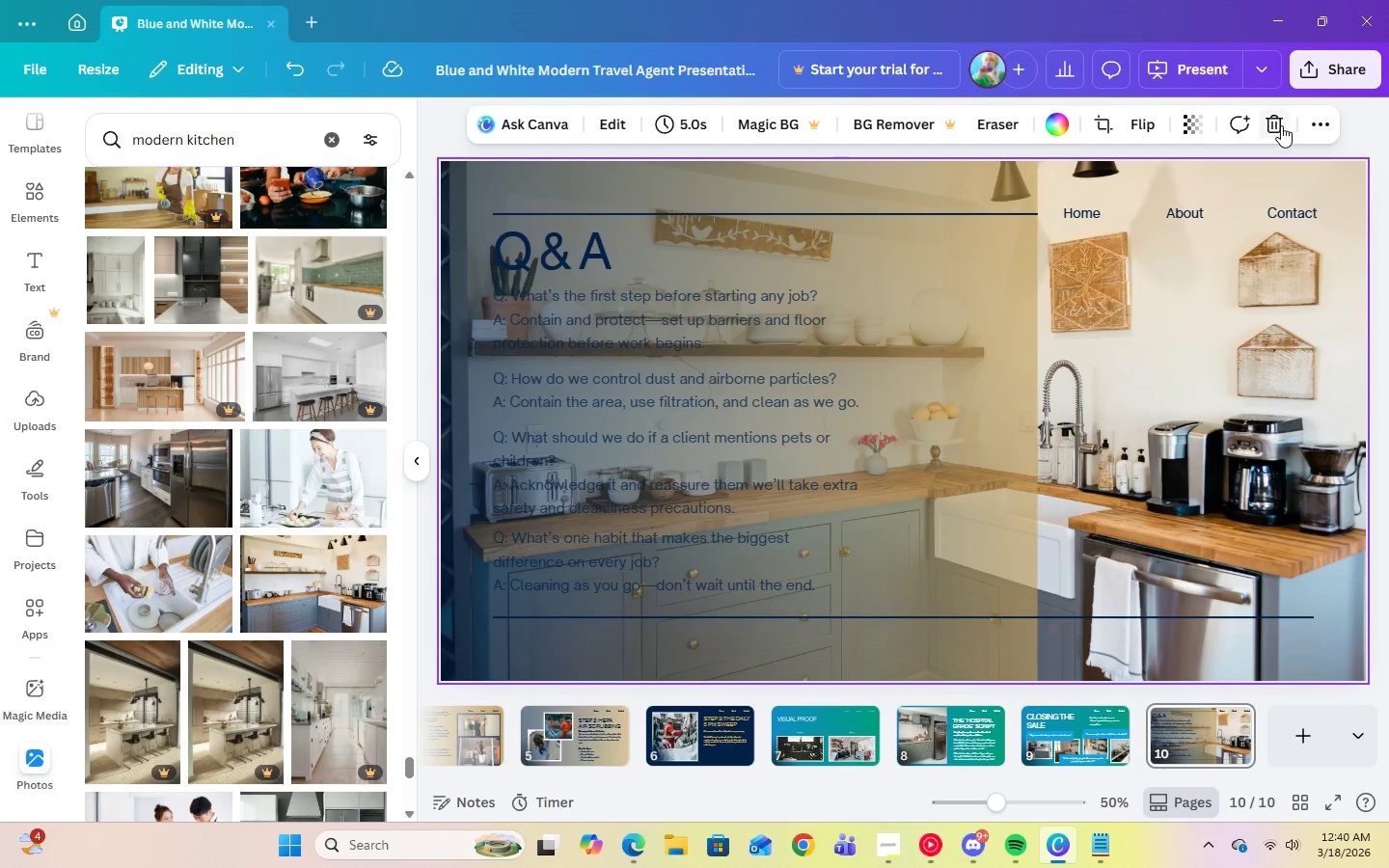 
left_click([1280, 126])
 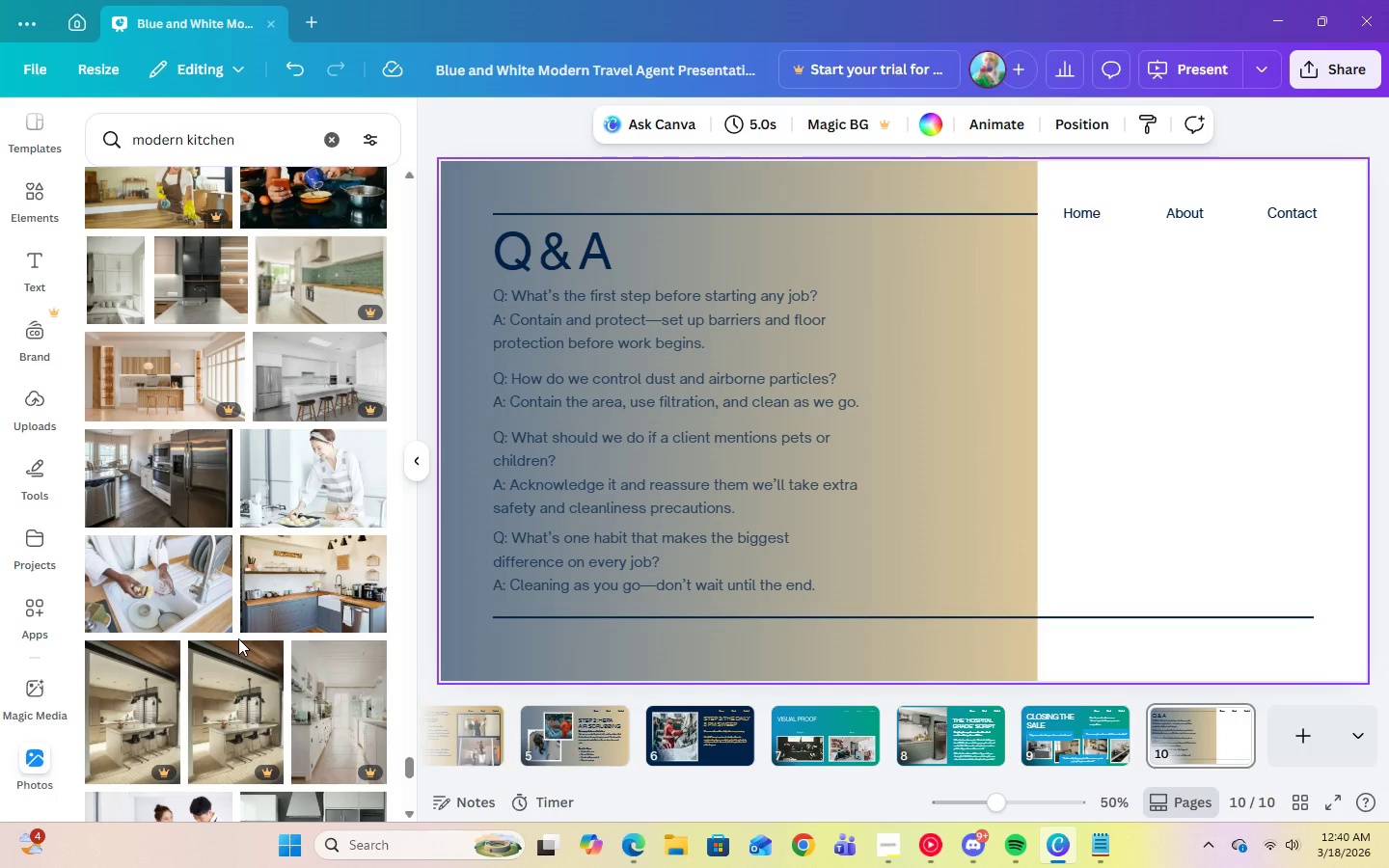 
scroll: coordinate [291, 537], scroll_direction: down, amount: 6.0
 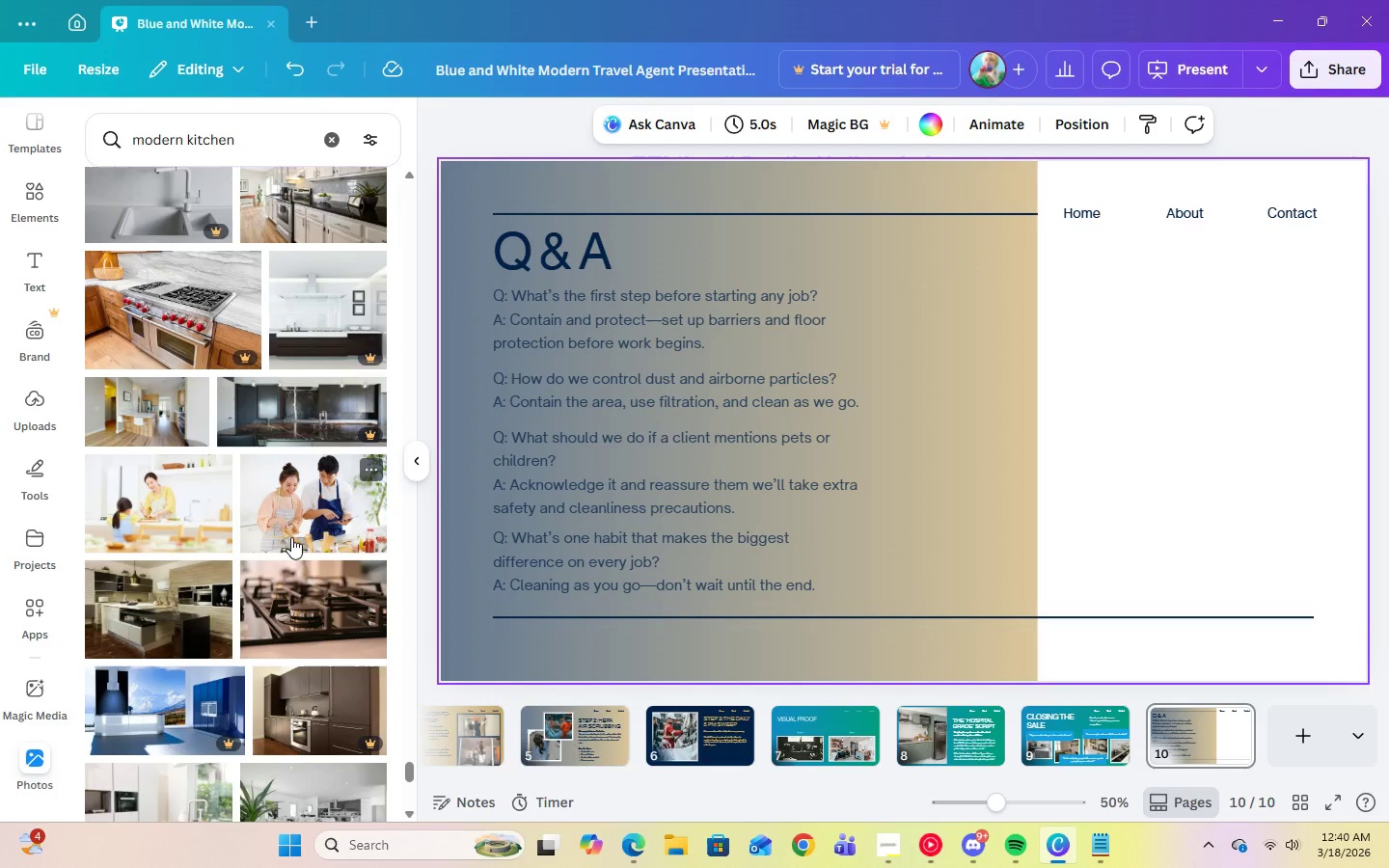 
scroll: coordinate [291, 537], scroll_direction: up, amount: 2.0
 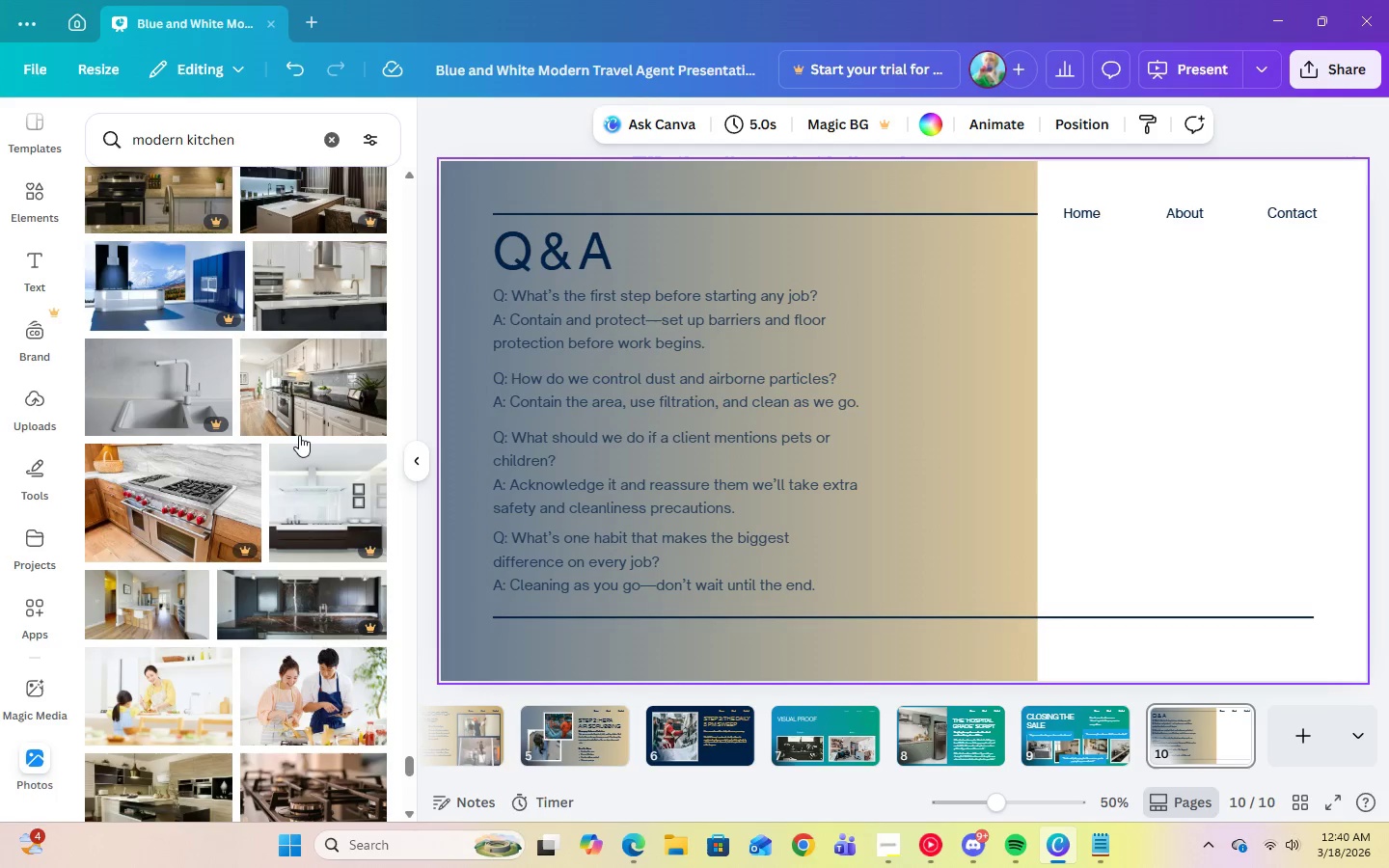 
left_click([298, 432])
 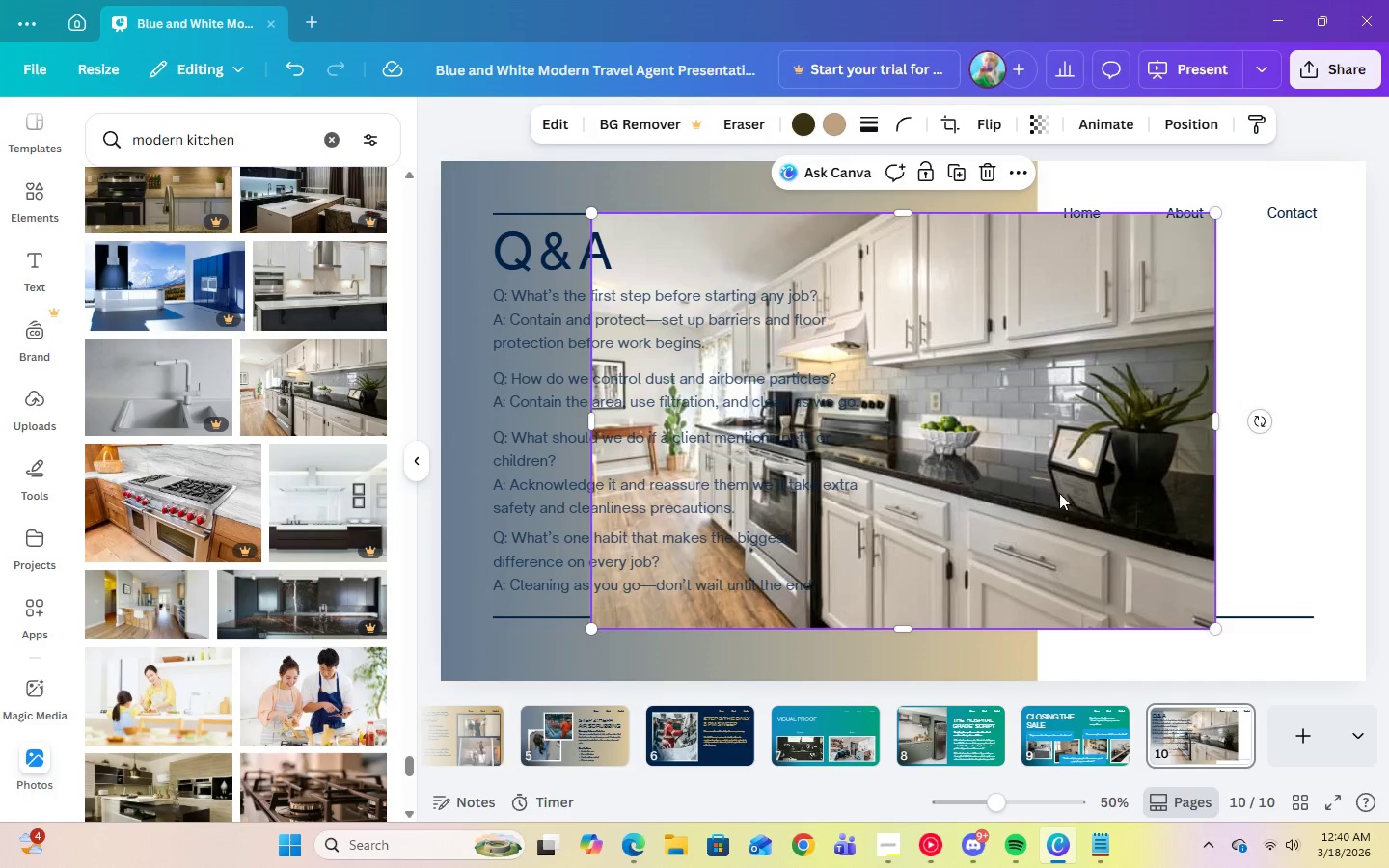 
right_click([1097, 493])
 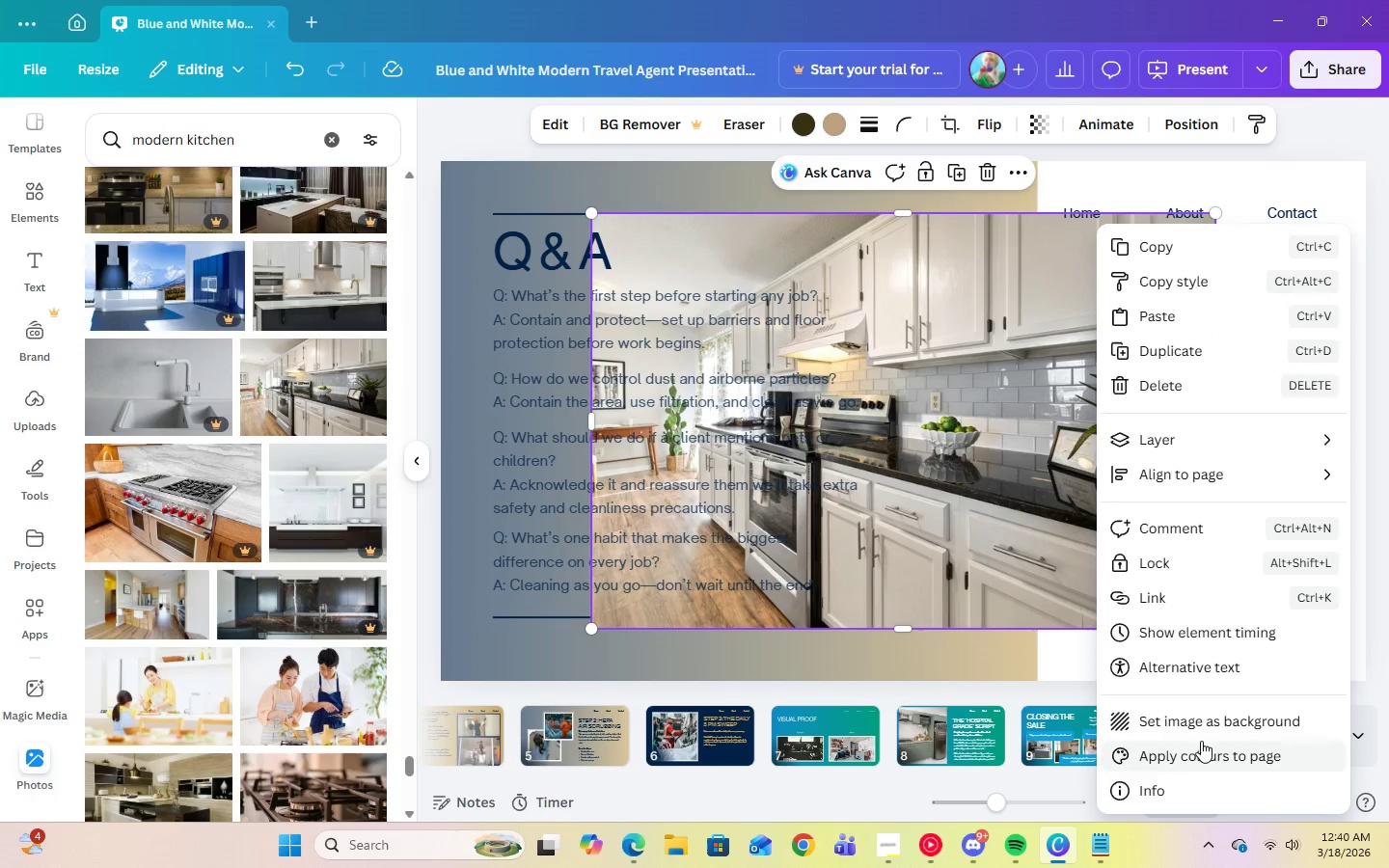 
left_click([1193, 722])
 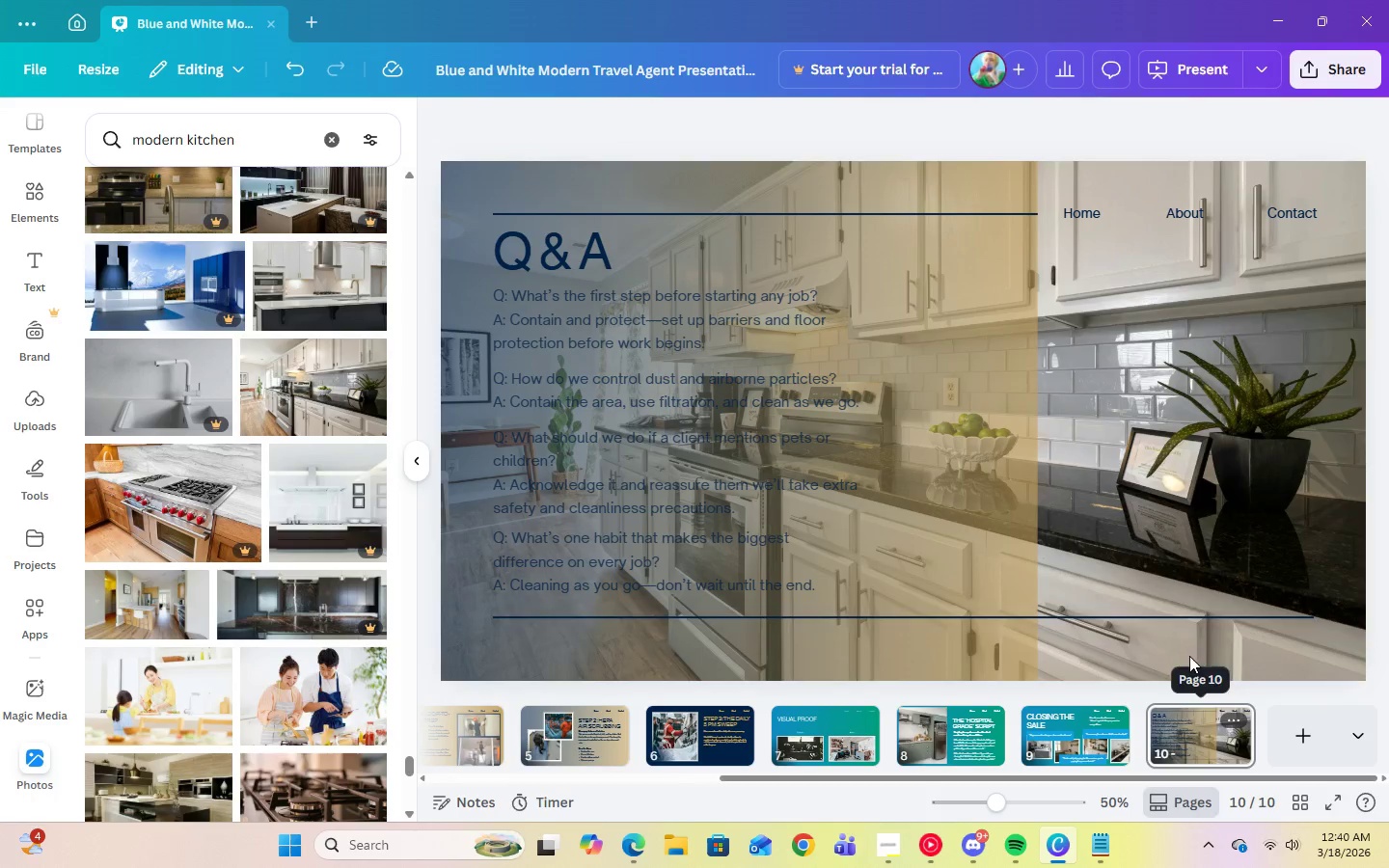 
left_click([1188, 438])
 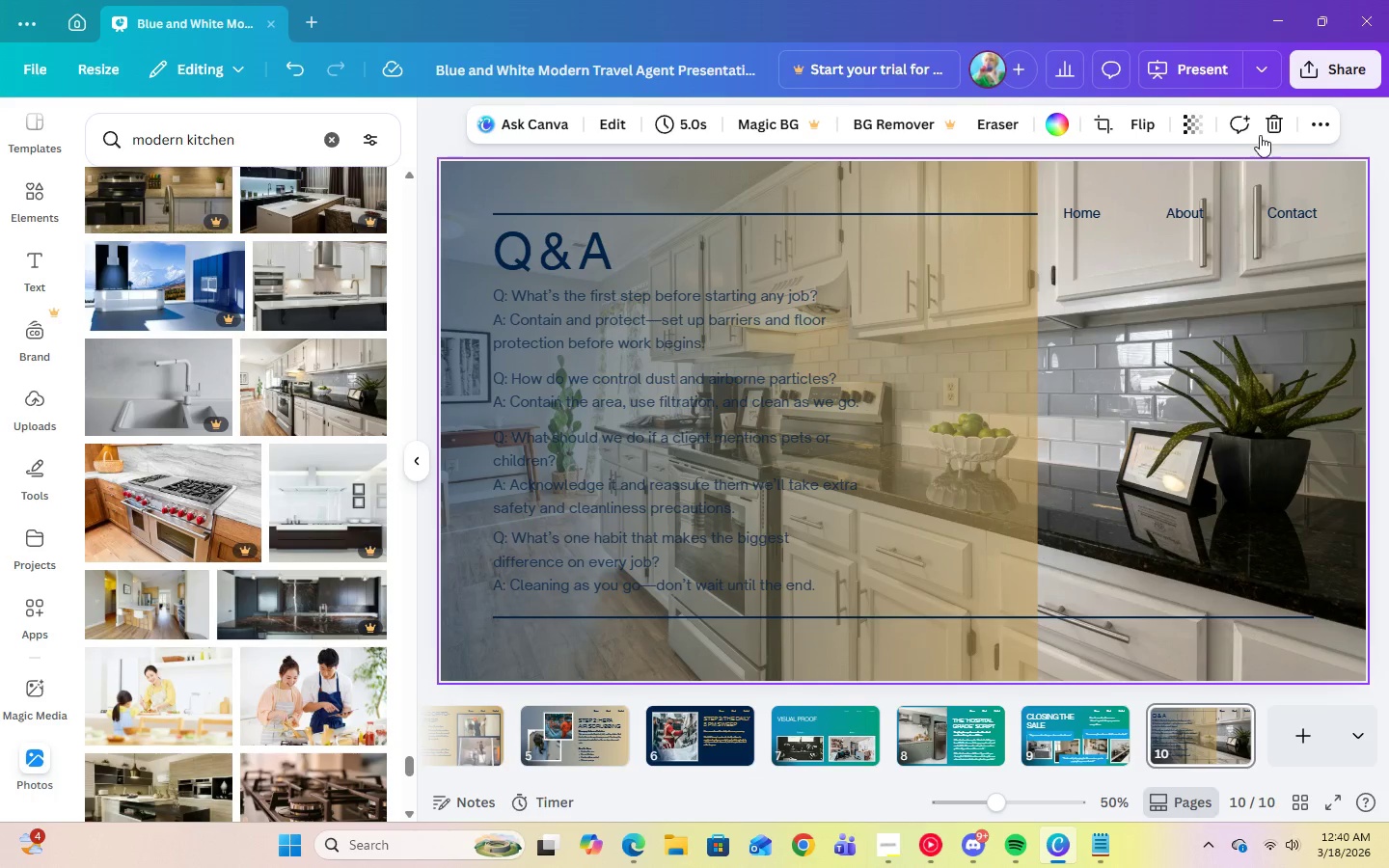 
left_click([1269, 128])
 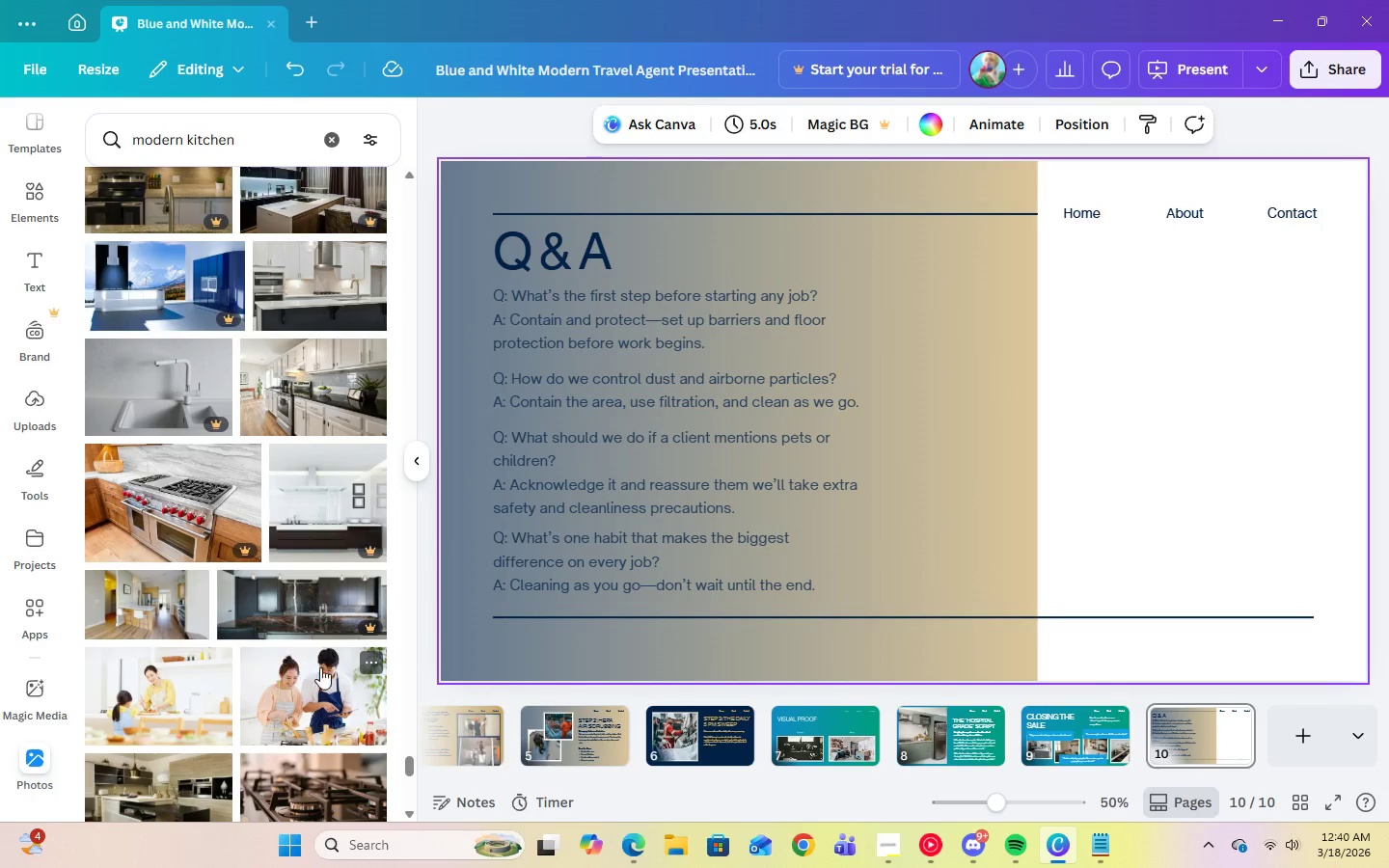 
scroll: coordinate [286, 668], scroll_direction: down, amount: 14.0
 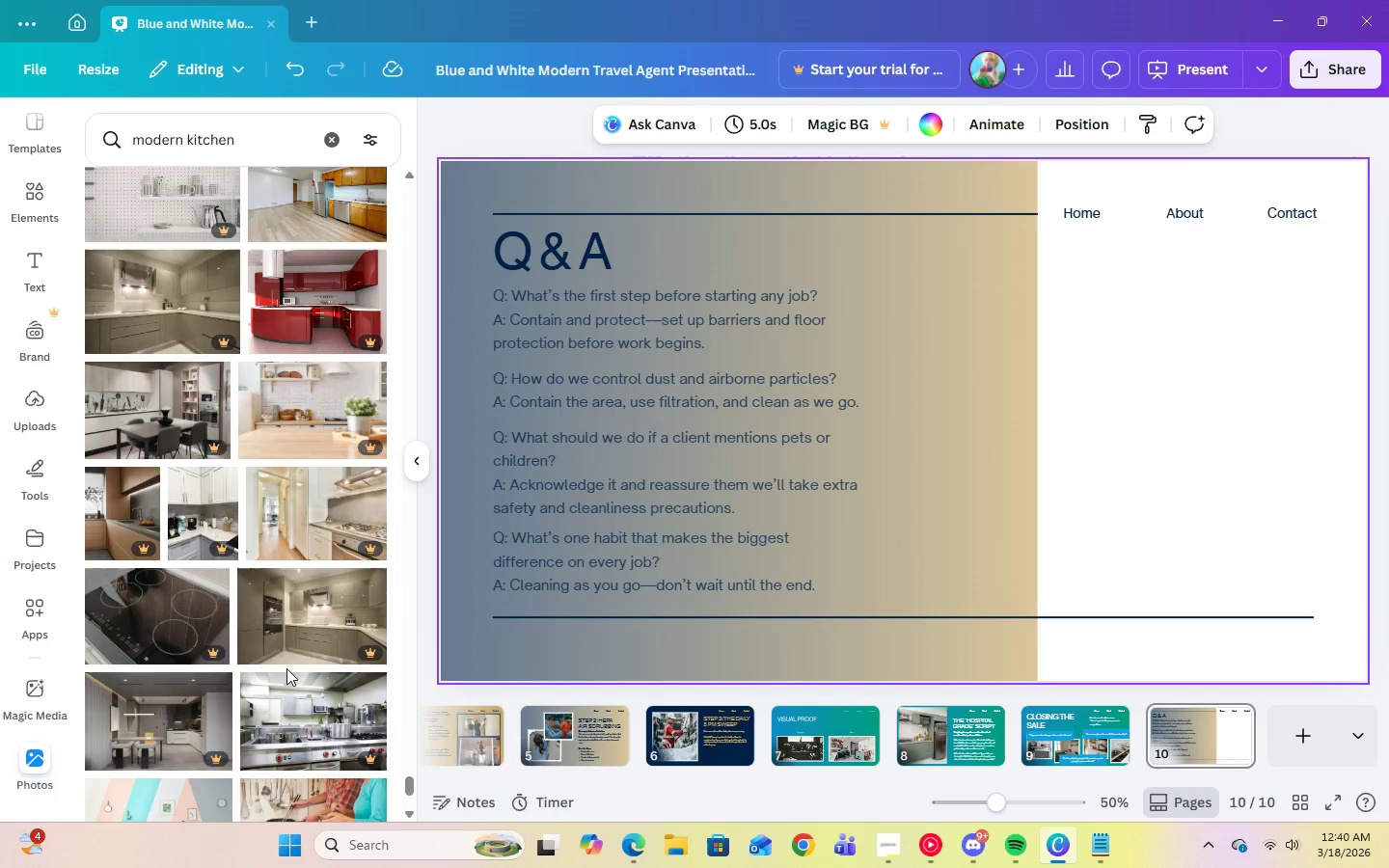 
scroll: coordinate [286, 668], scroll_direction: down, amount: 2.0
 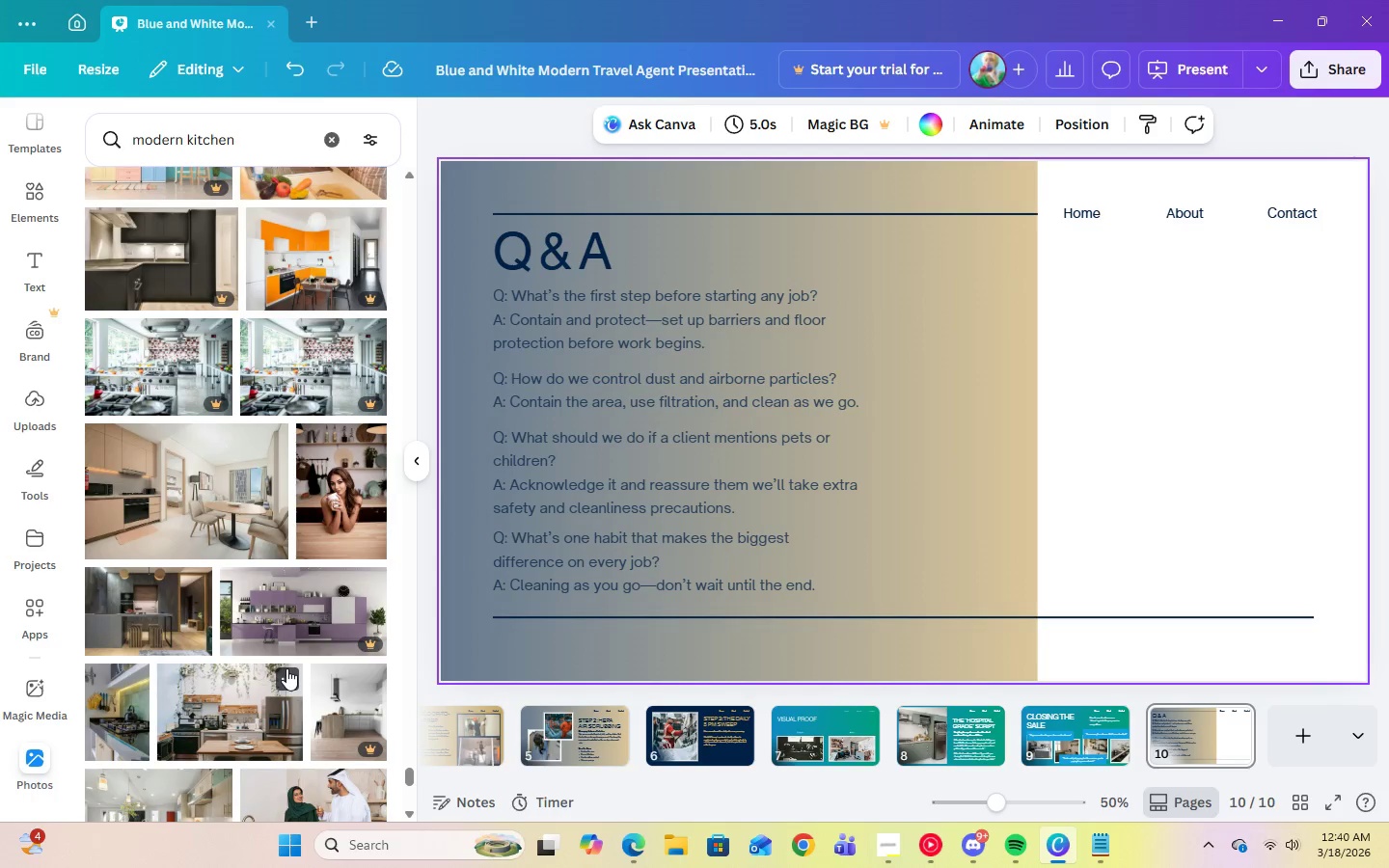 
left_click([212, 540])
 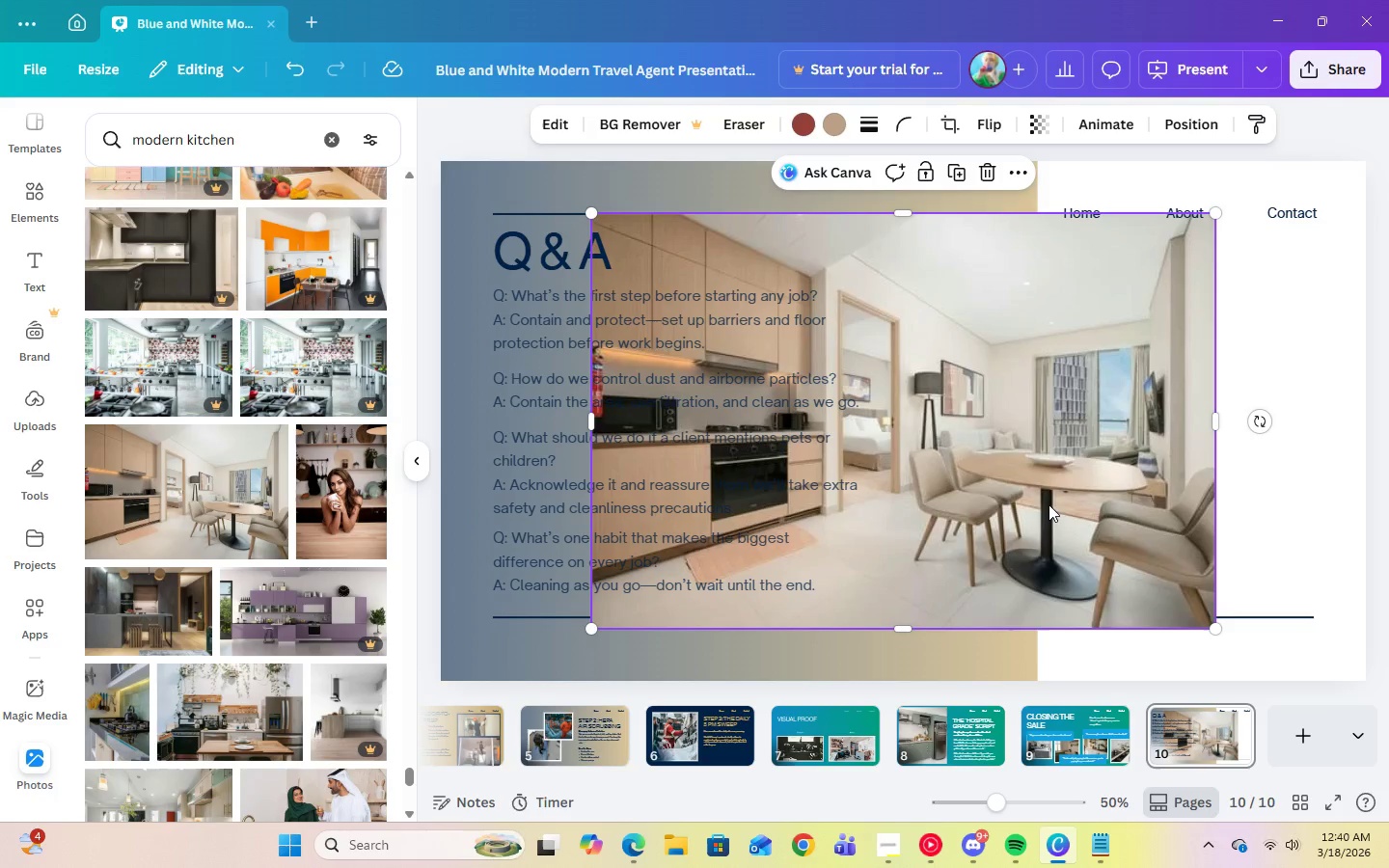 
right_click([1049, 504])
 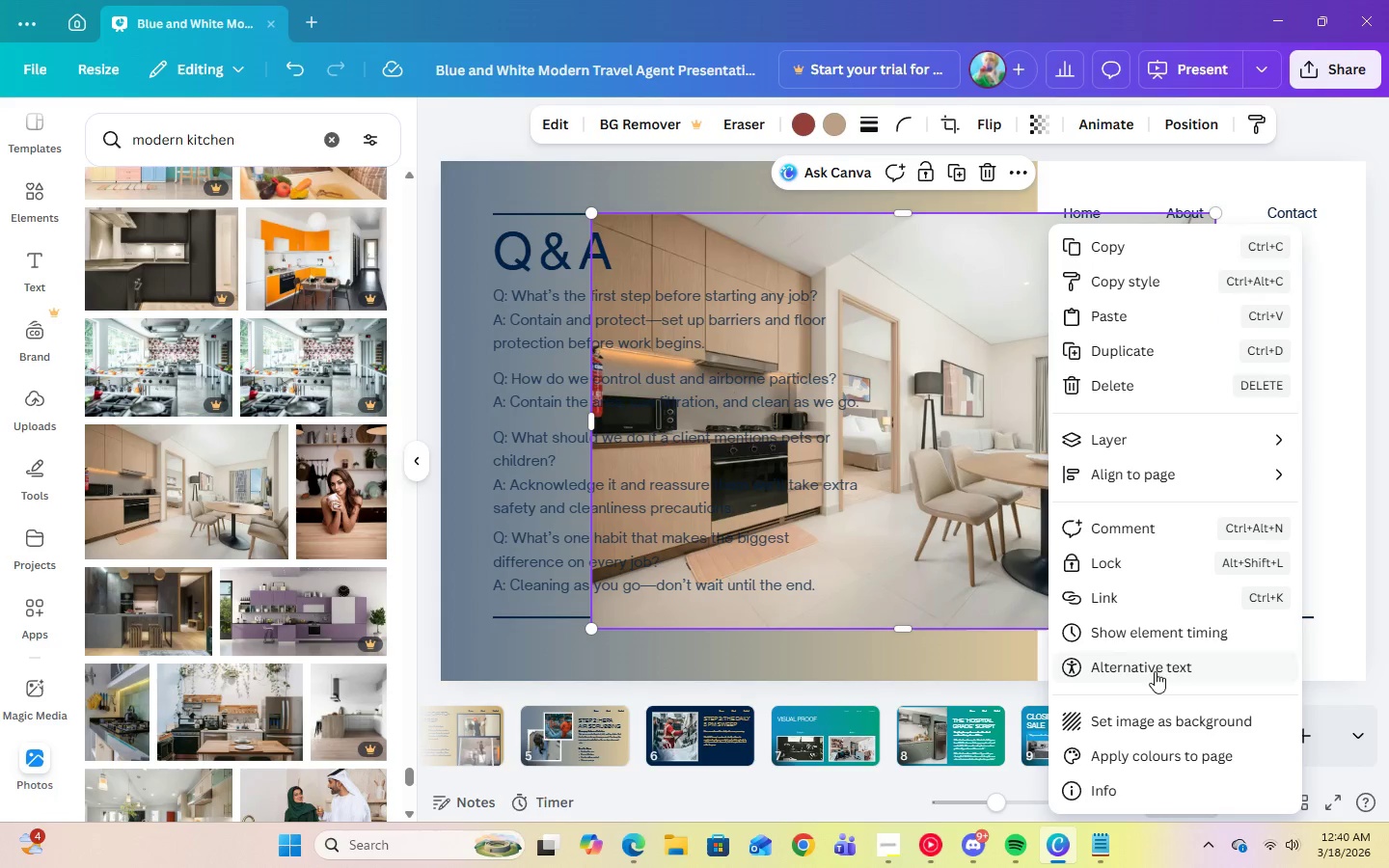 
left_click([1150, 715])
 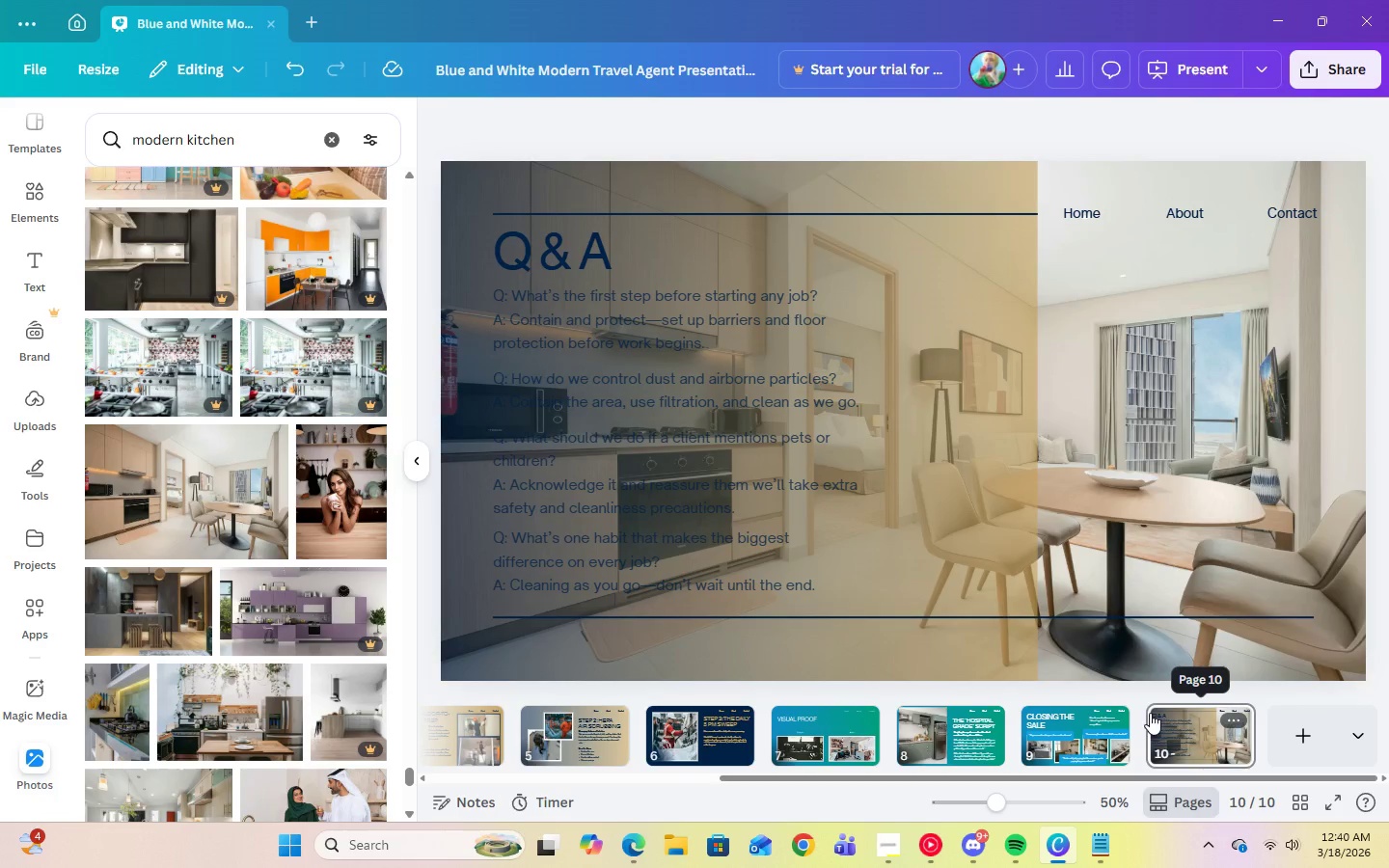 
left_click([1211, 365])
 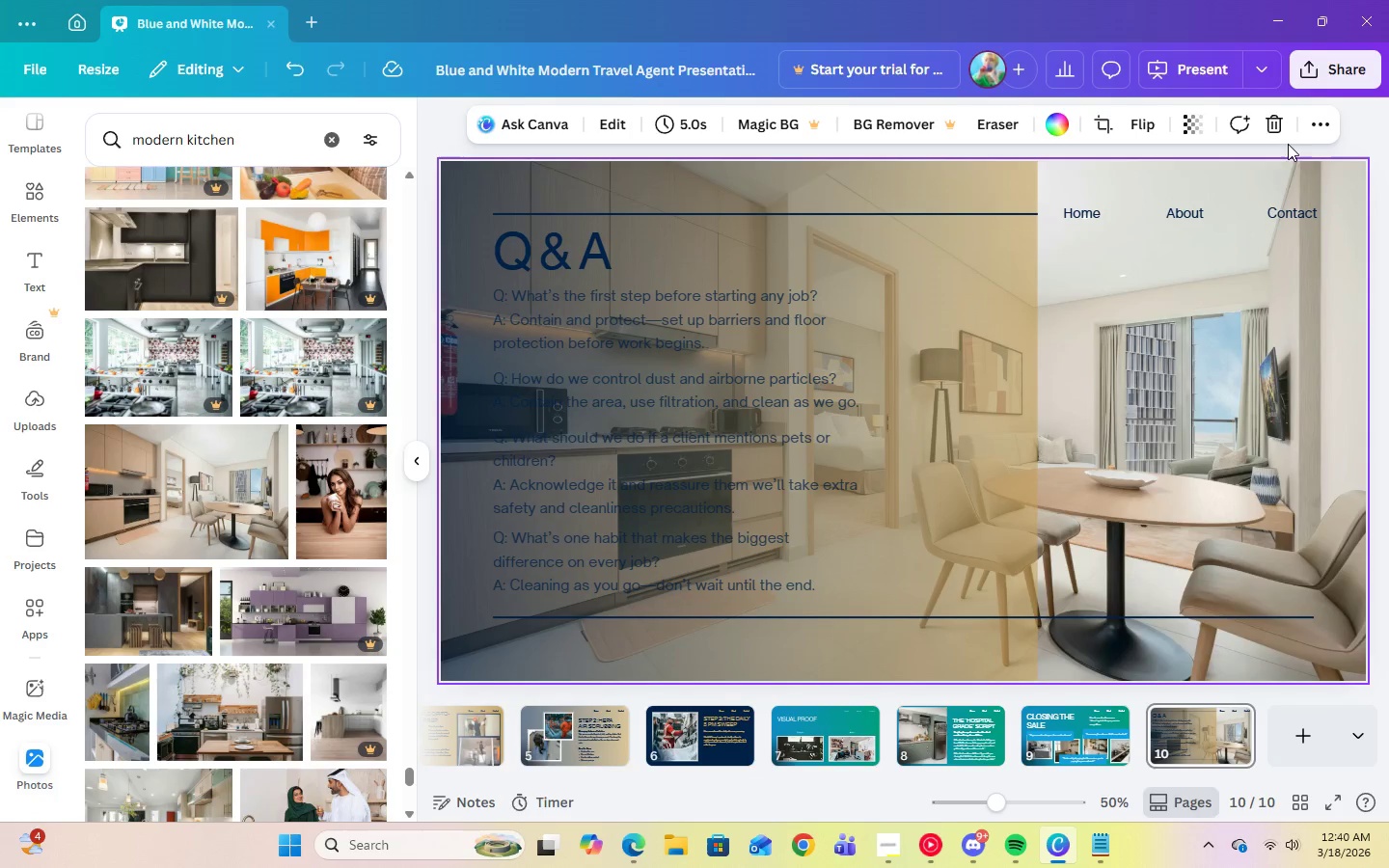 
left_click([1275, 125])
 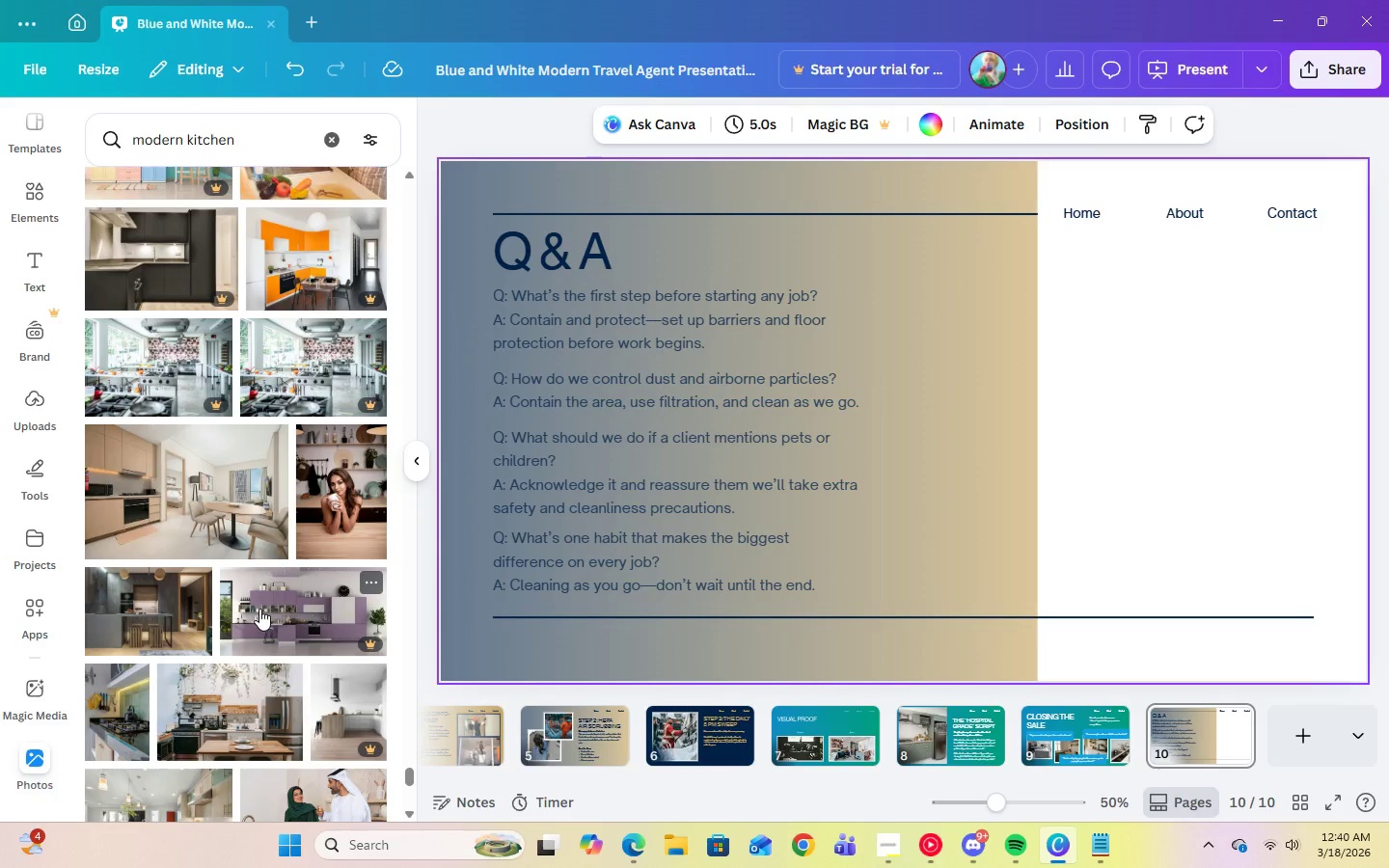 
scroll: coordinate [234, 704], scroll_direction: down, amount: 12.0
 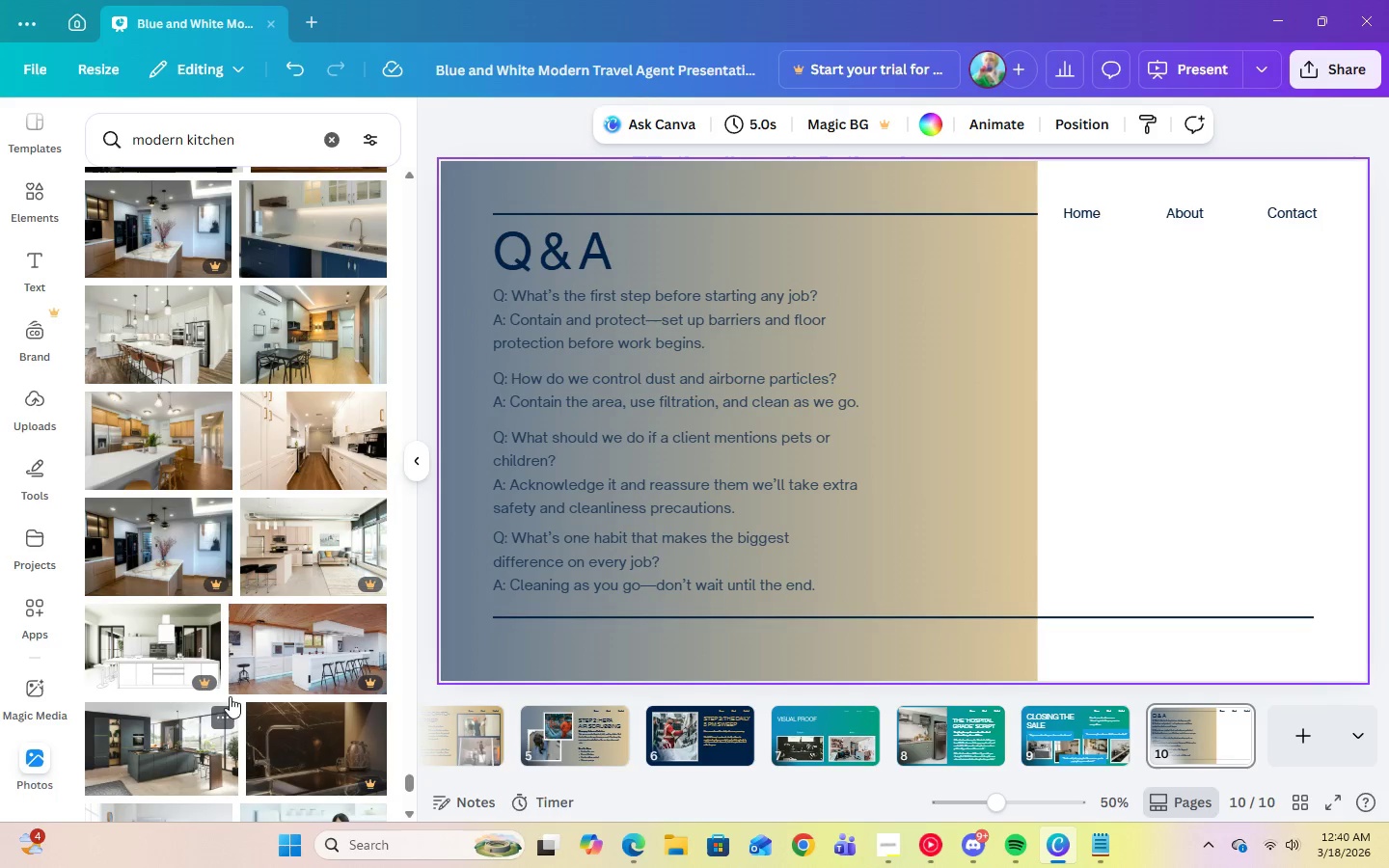 
left_click([305, 449])
 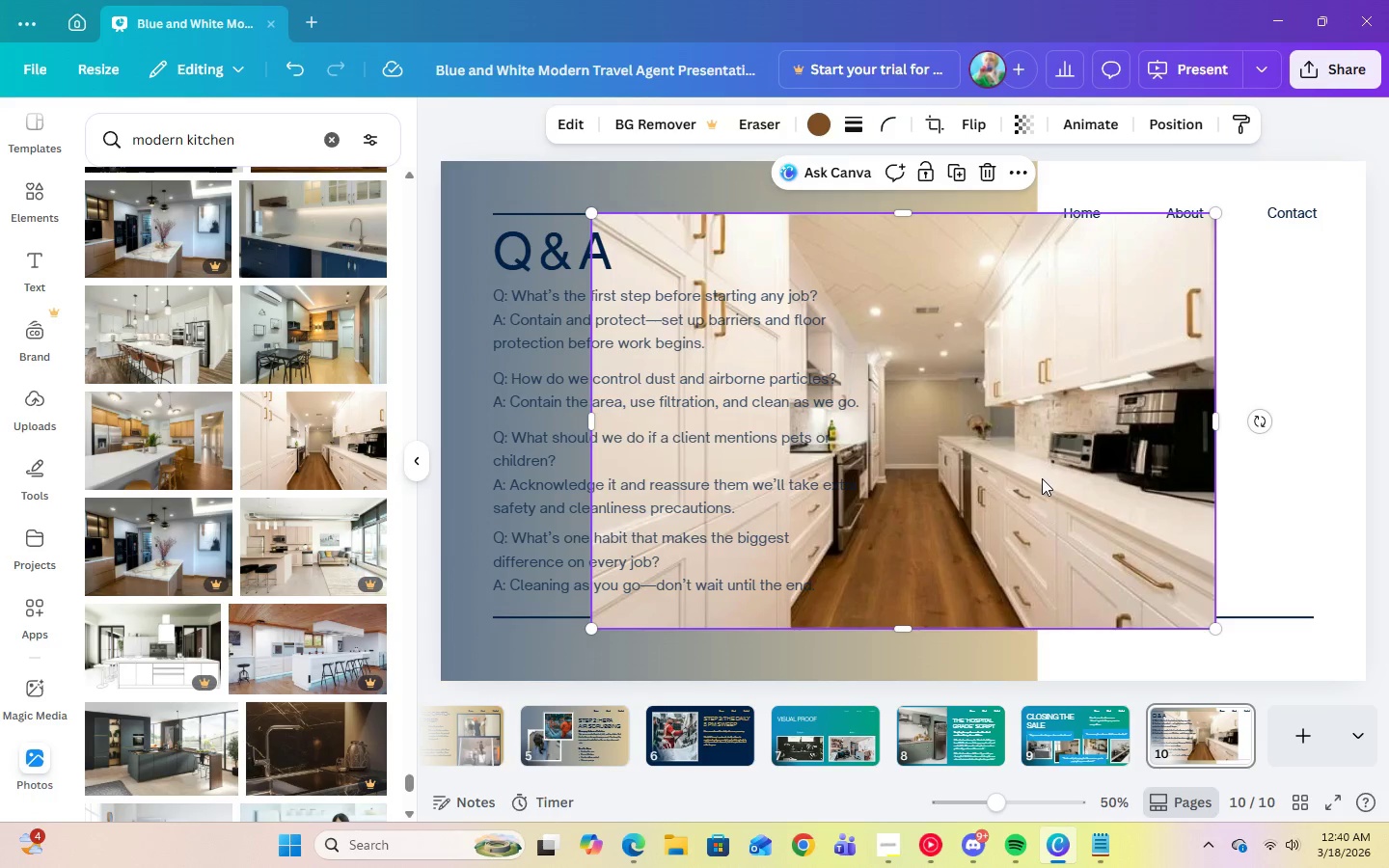 
right_click([1042, 478])
 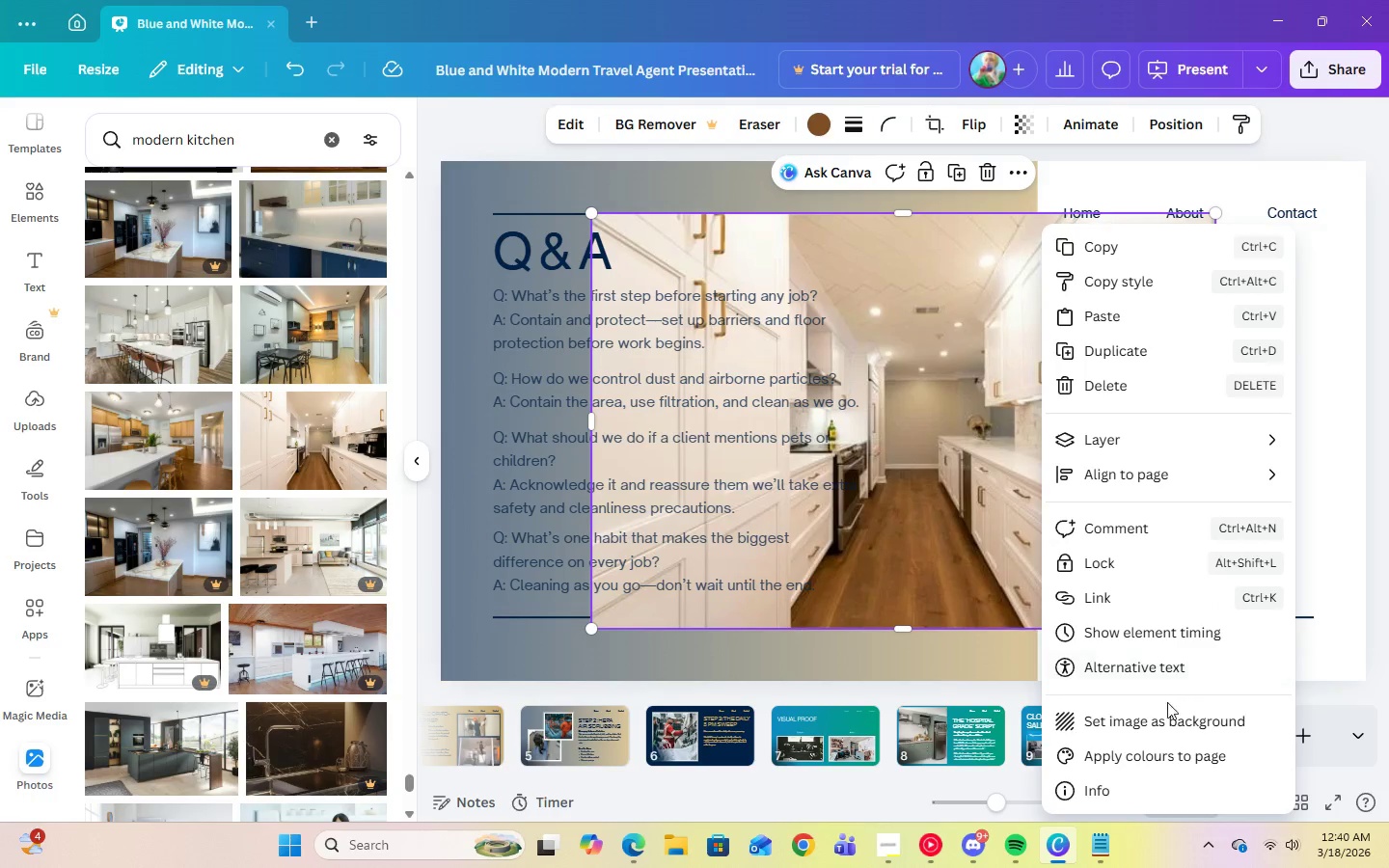 
left_click([1165, 713])
 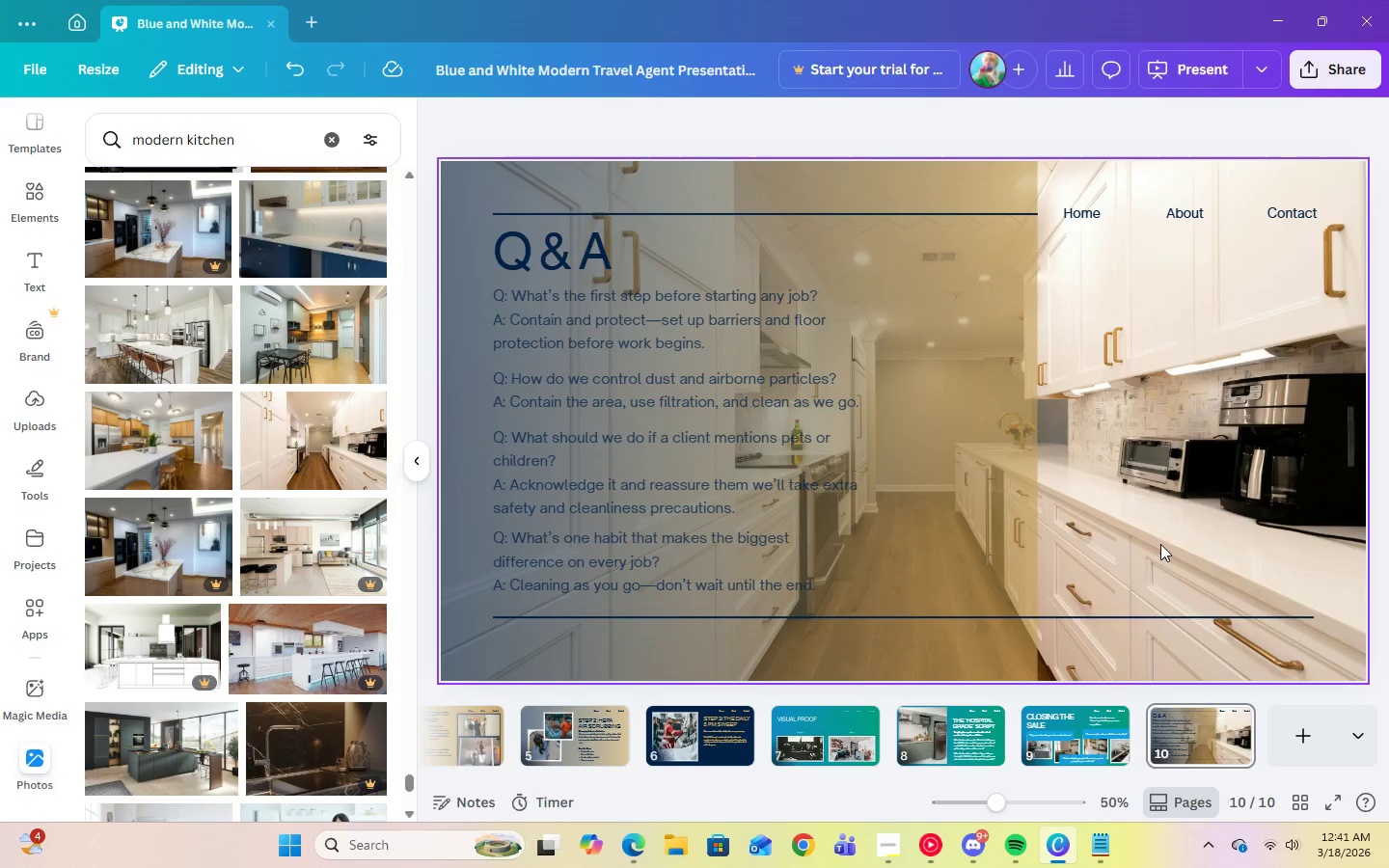 
wait(12.25)
 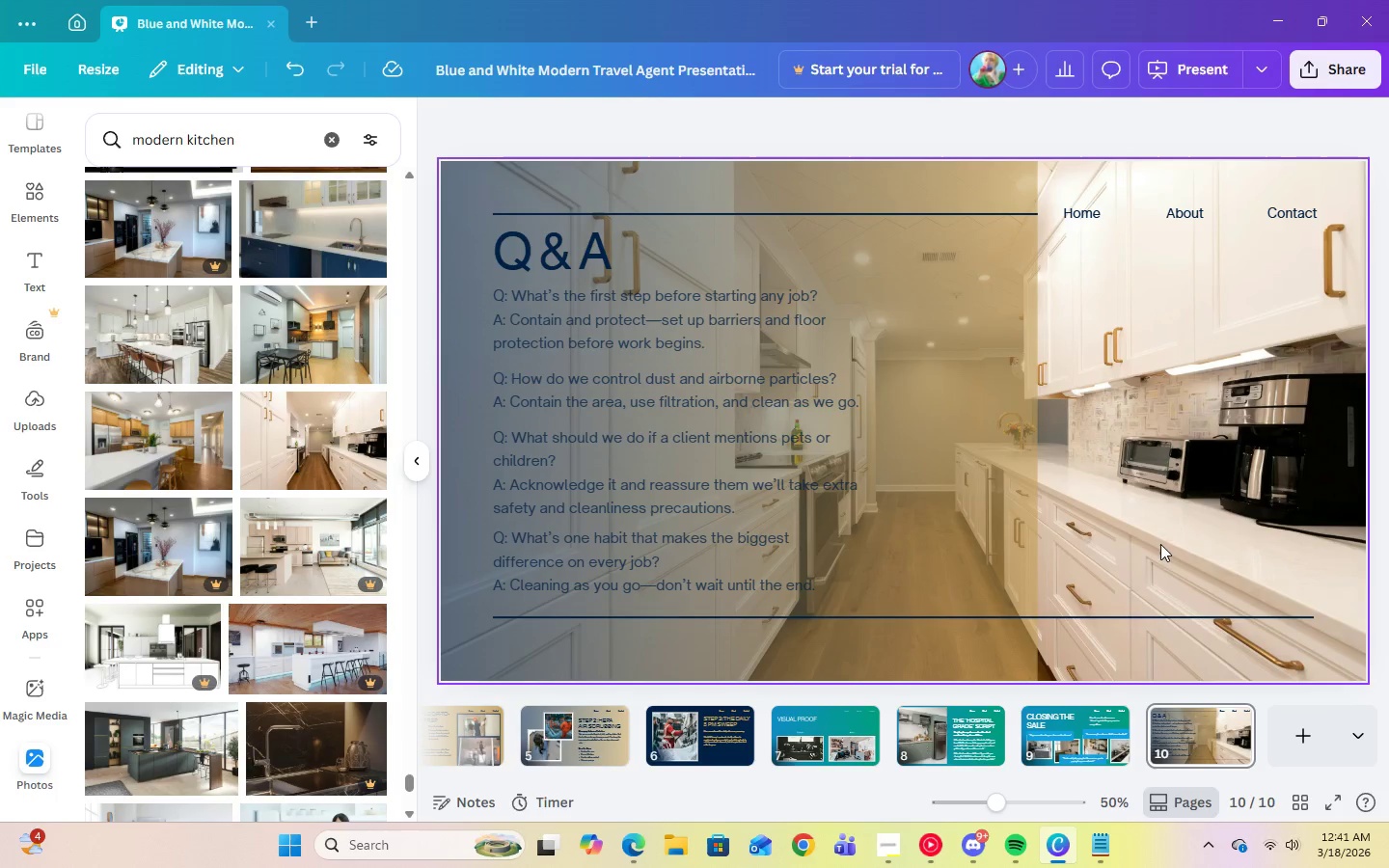 
left_click([534, 263])
 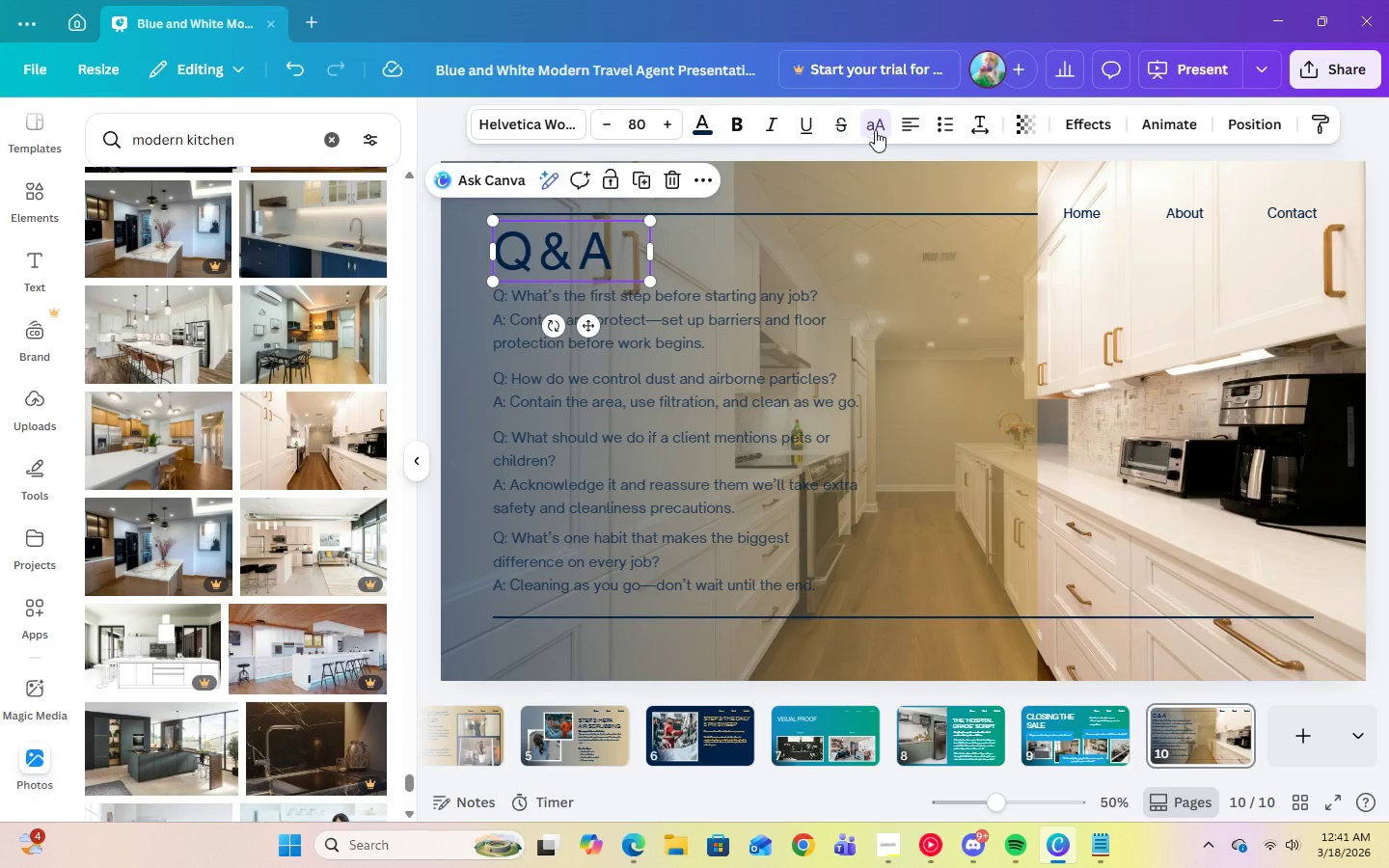 
left_click([906, 130])
 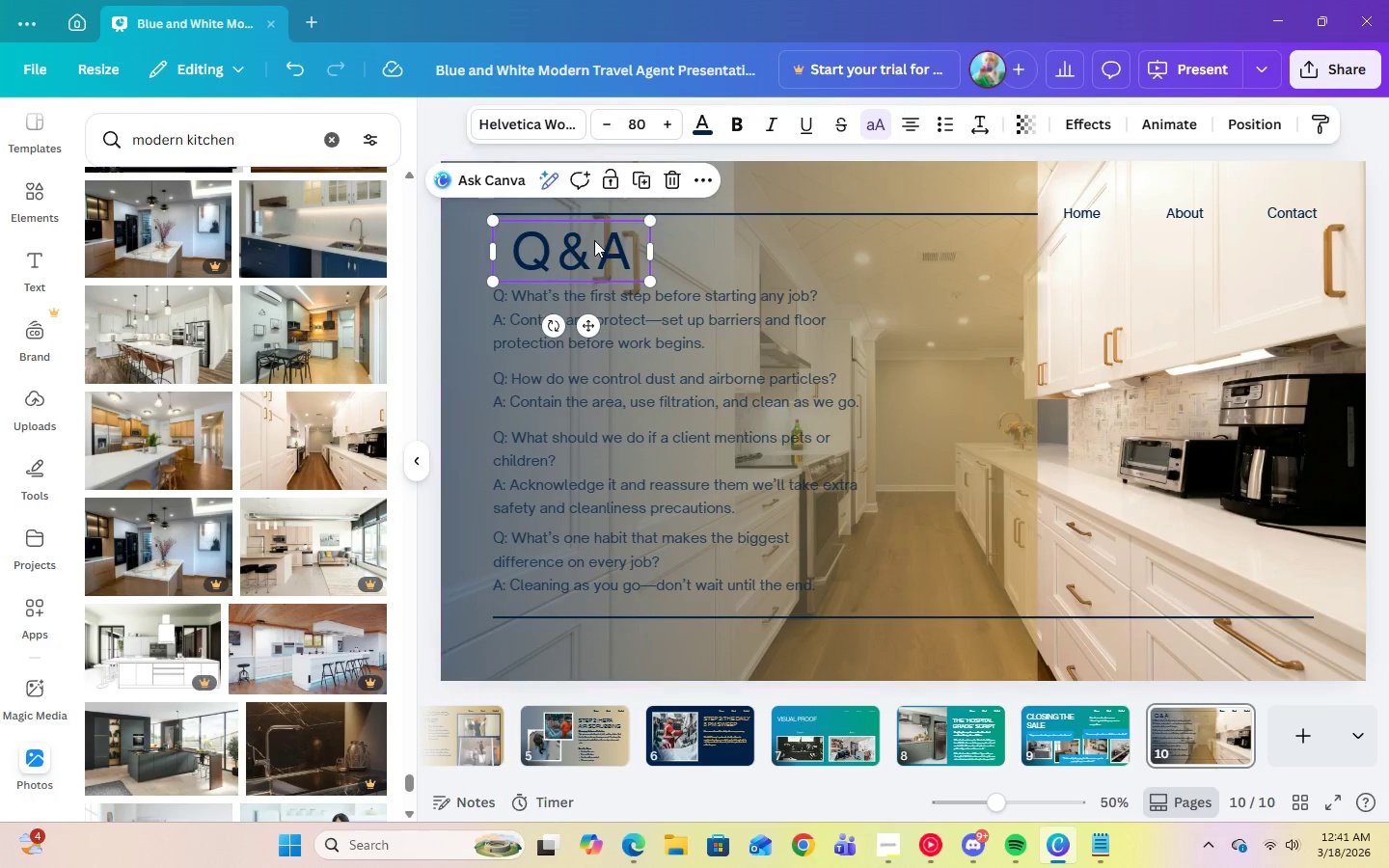 
left_click_drag(start_coordinate=[594, 240], to_coordinate=[684, 239])
 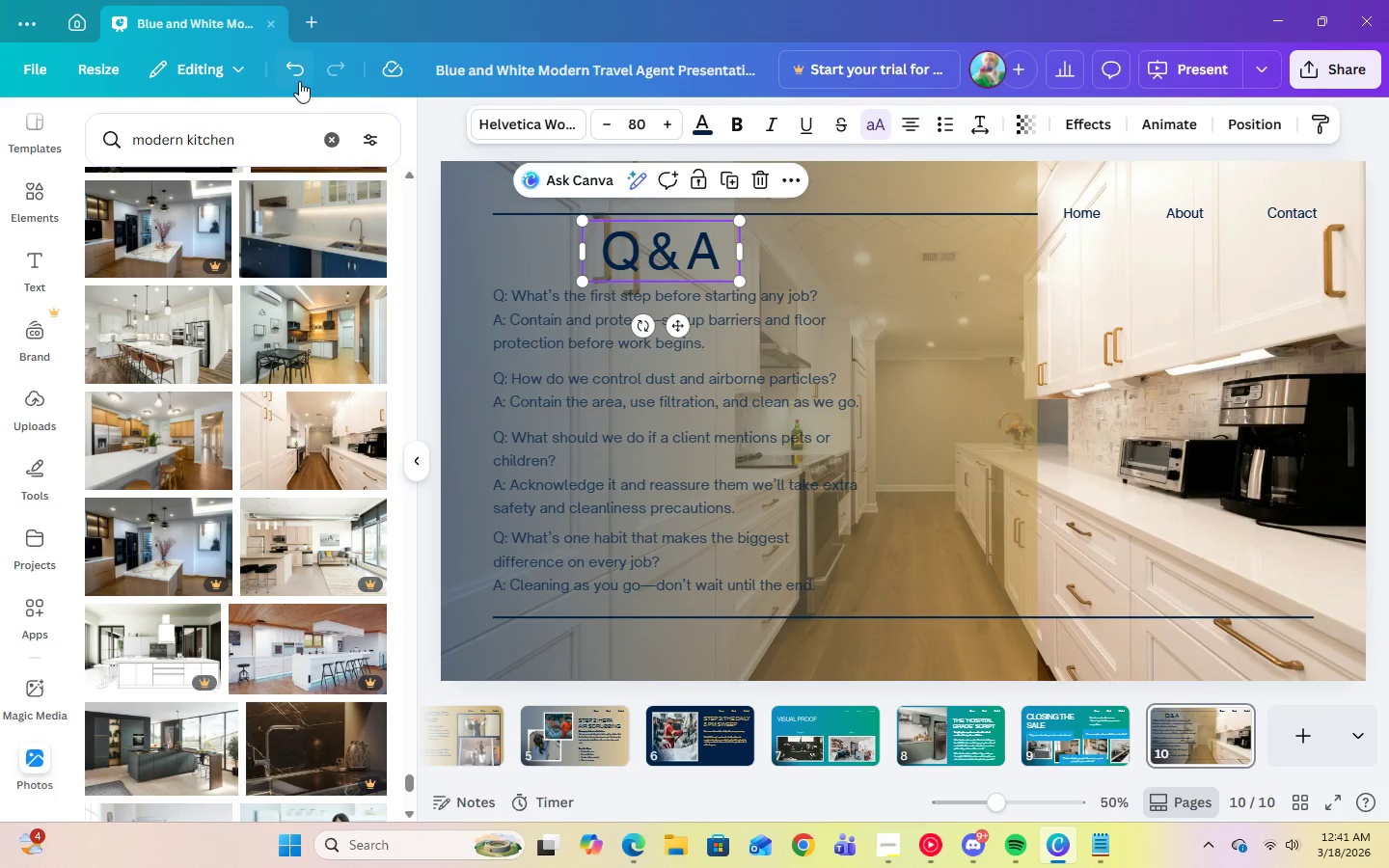 
left_click([299, 81])
 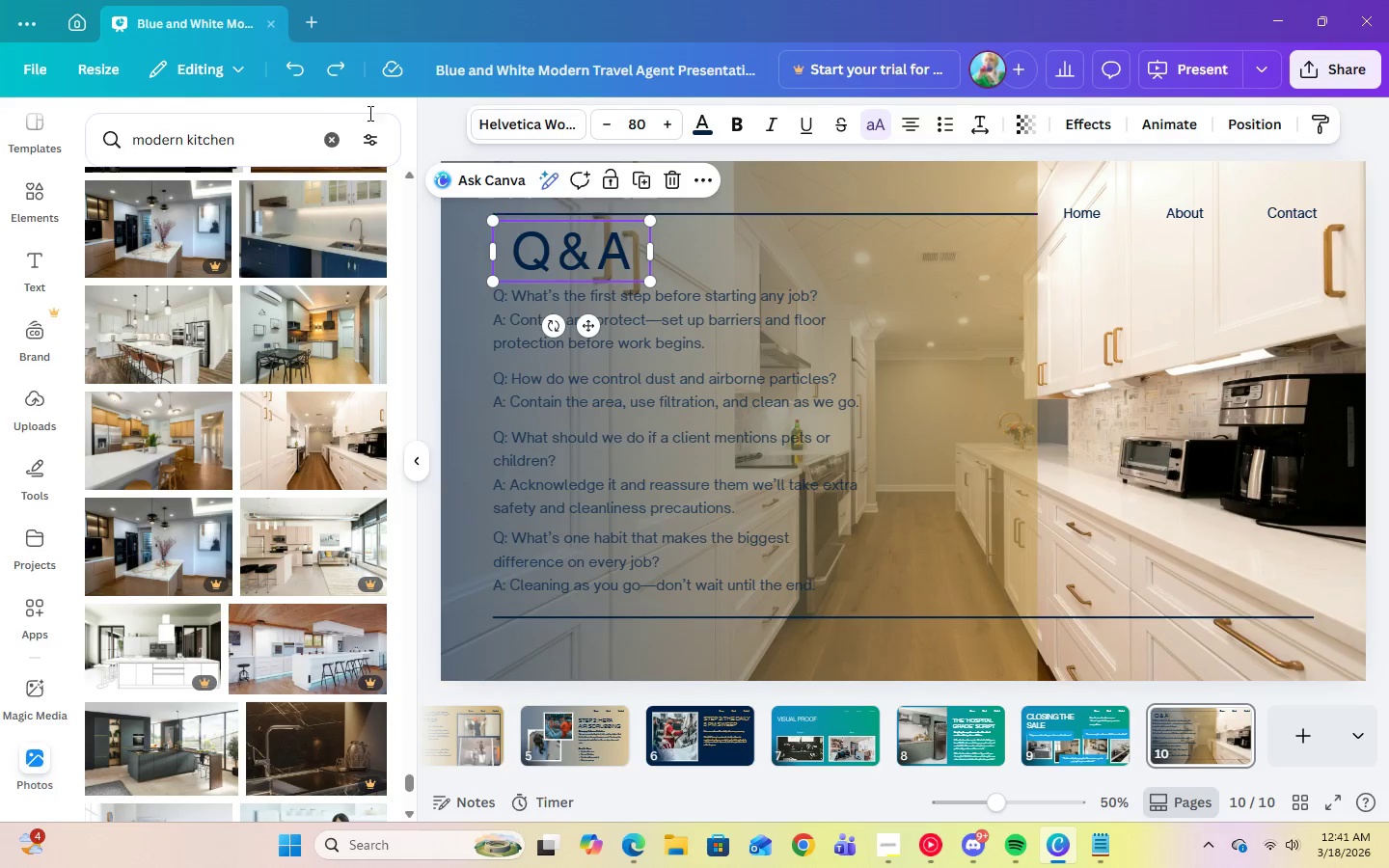 
left_click([308, 79])
 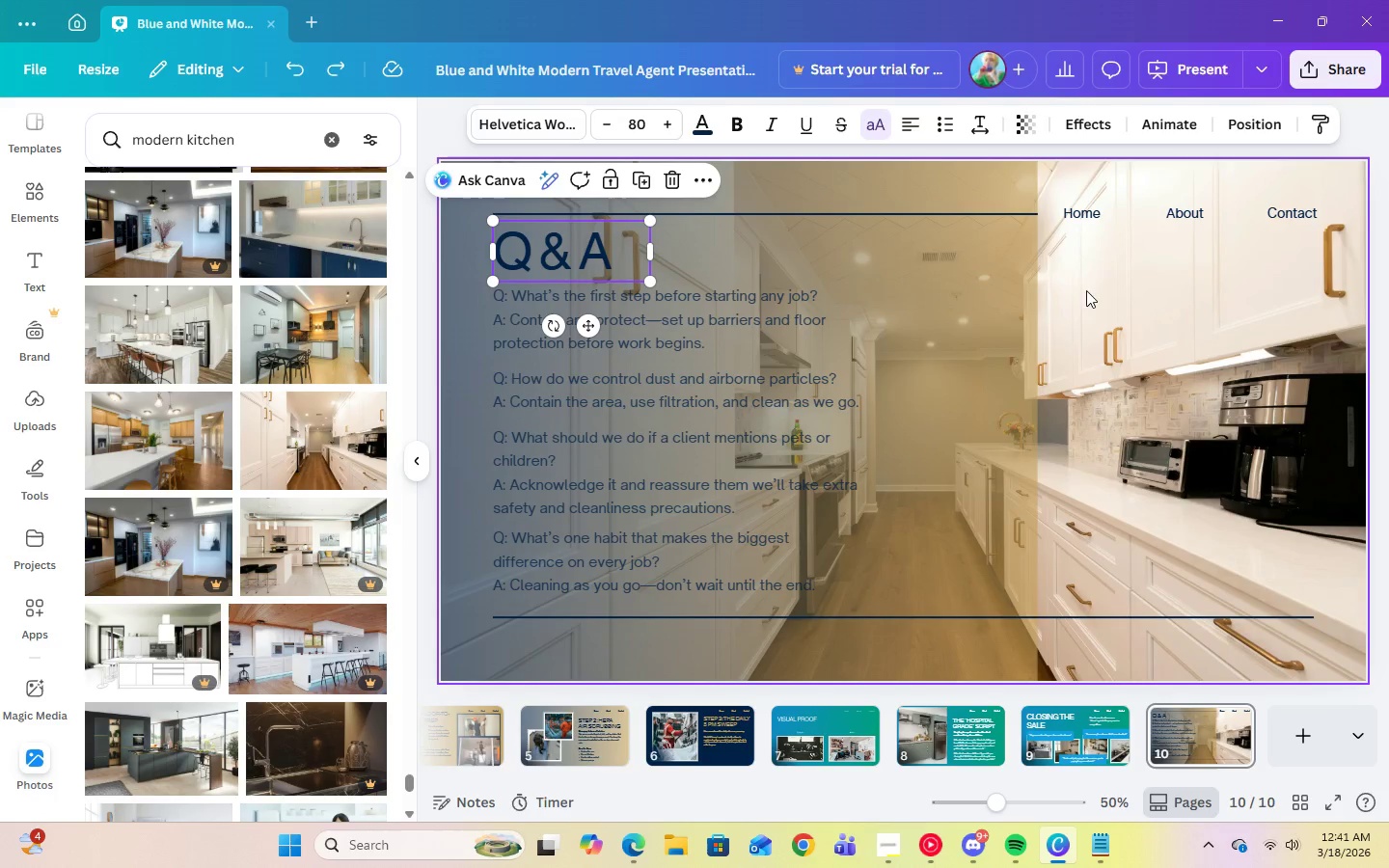 
left_click([1167, 345])
 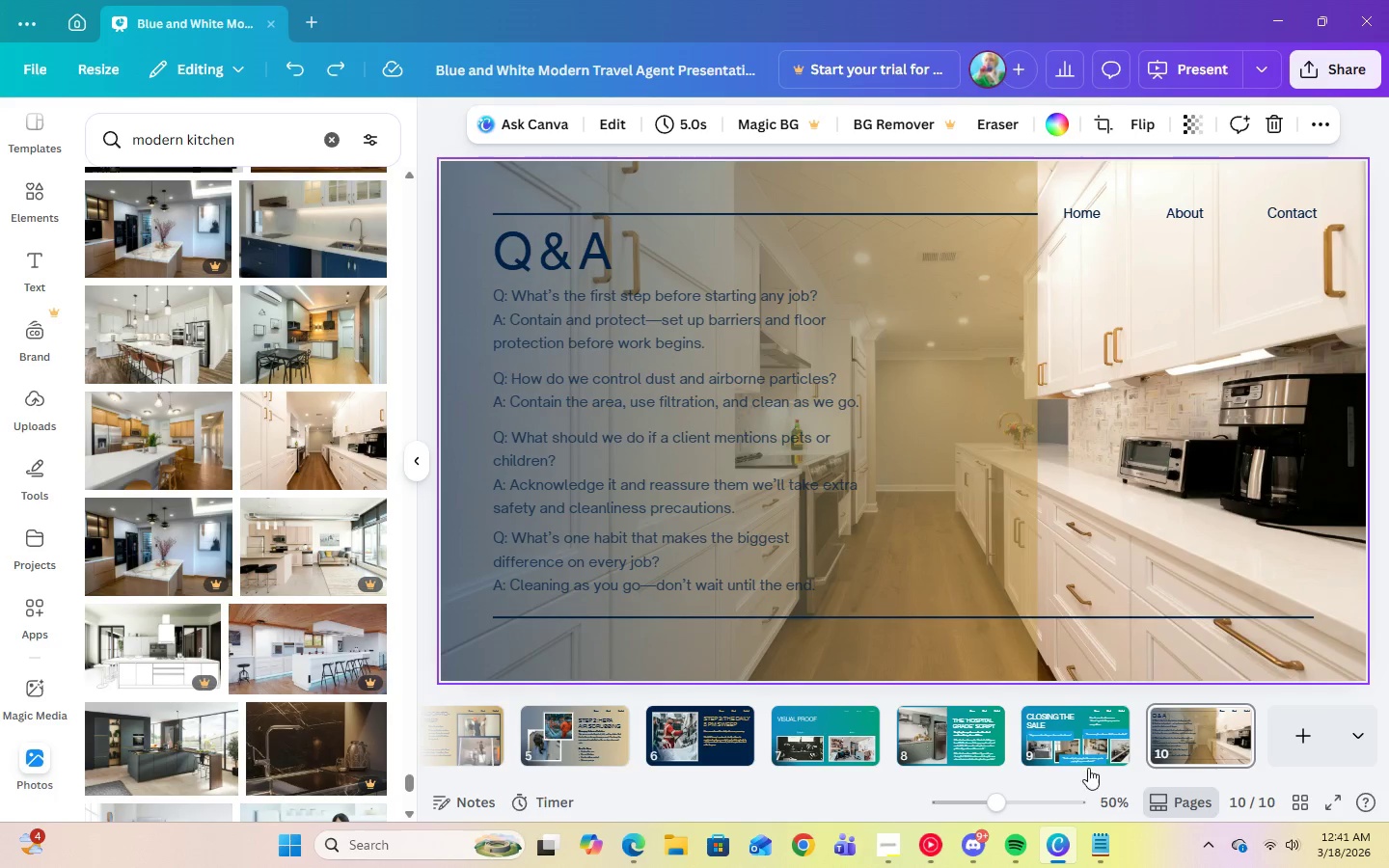 
left_click([571, 750])
 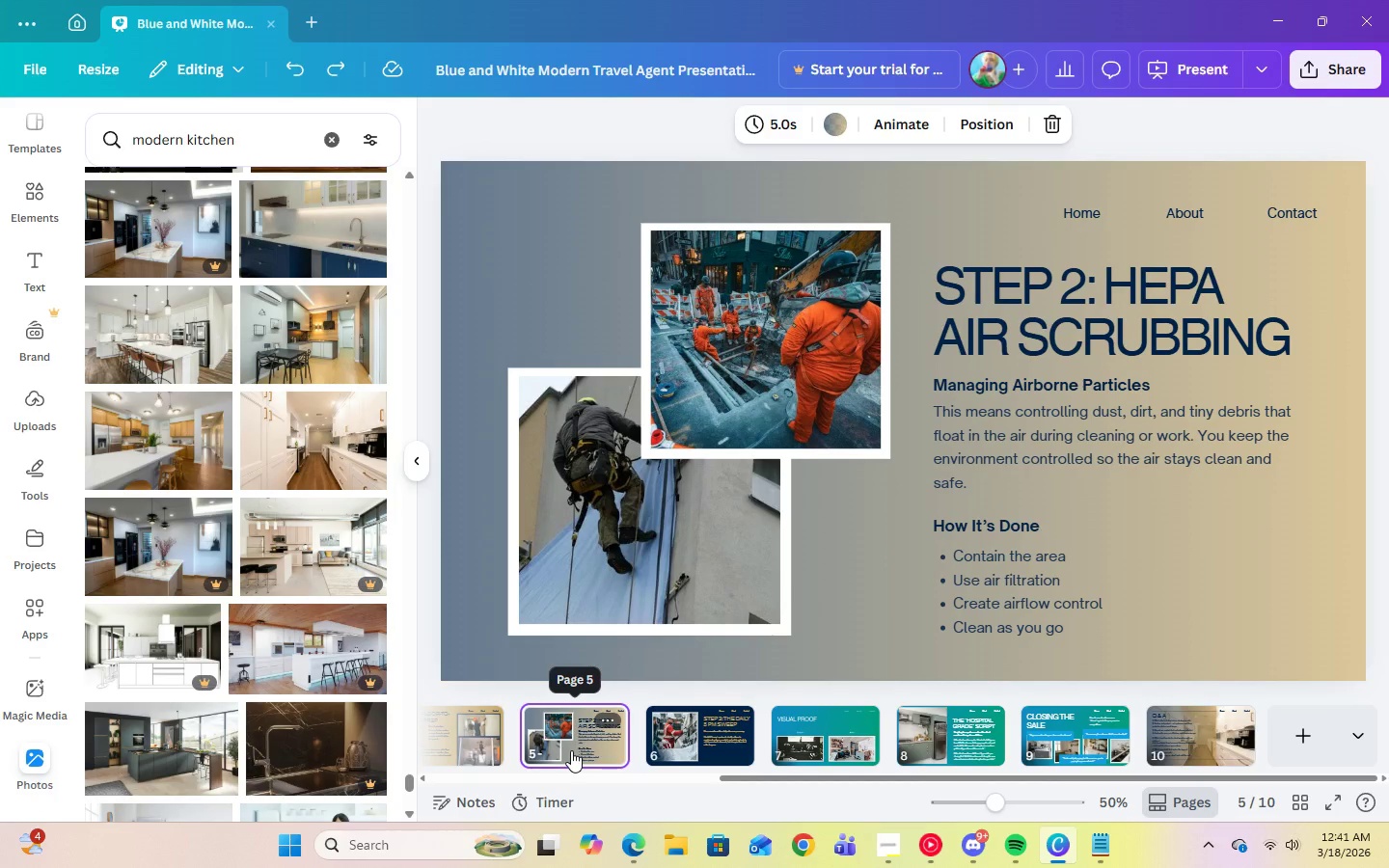 
key(ArrowLeft)
 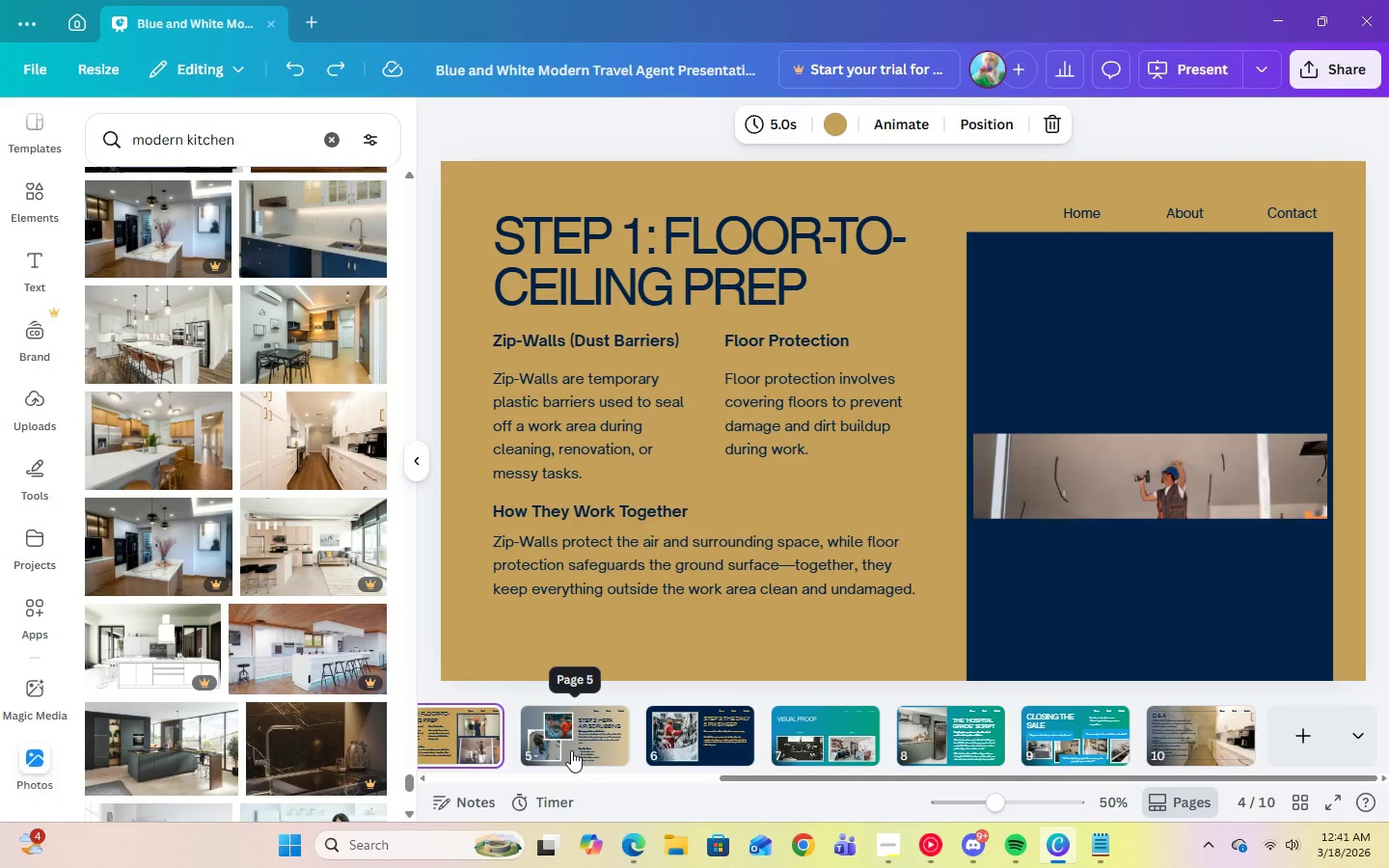 
key(ArrowLeft)
 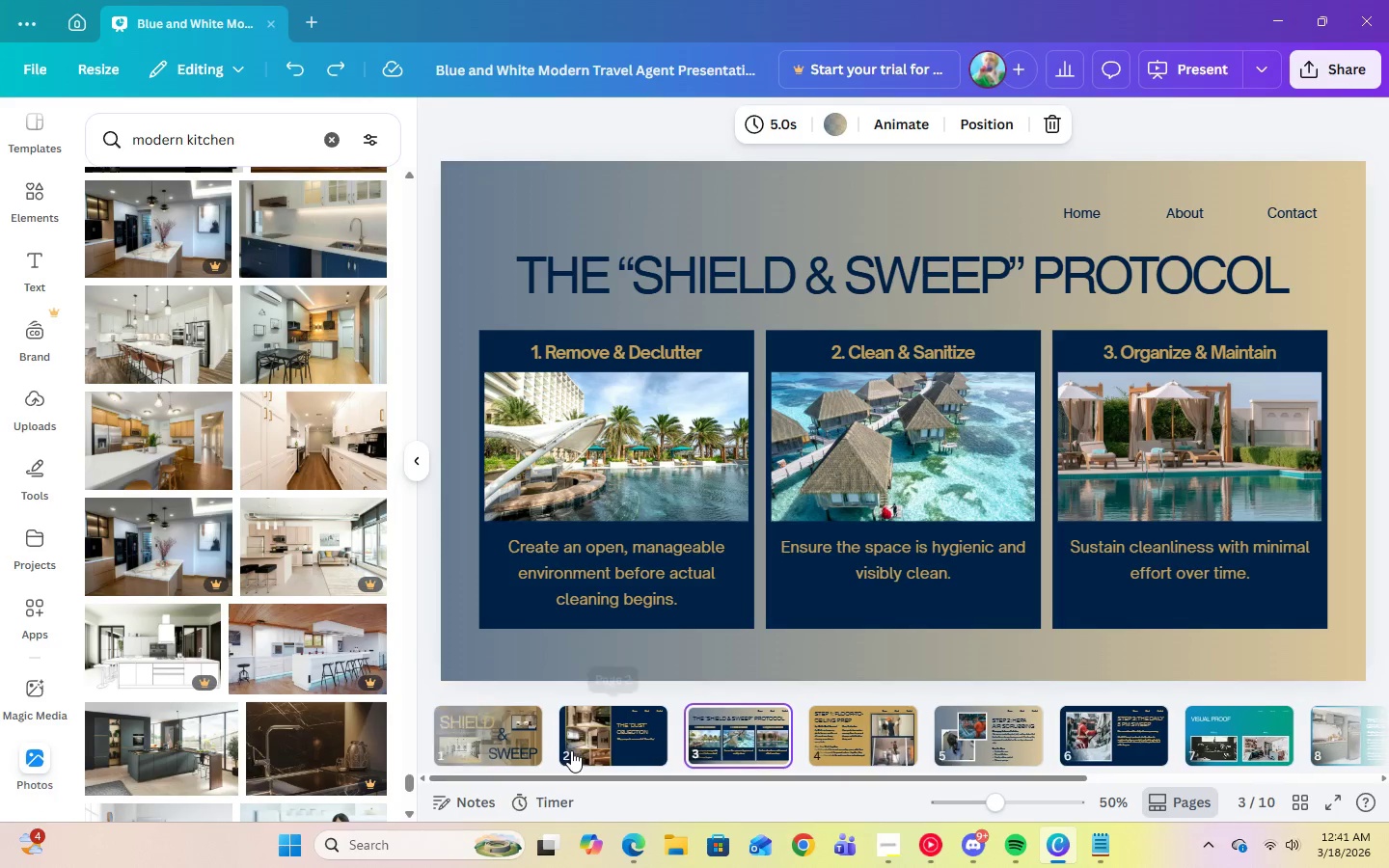 
key(ArrowLeft)
 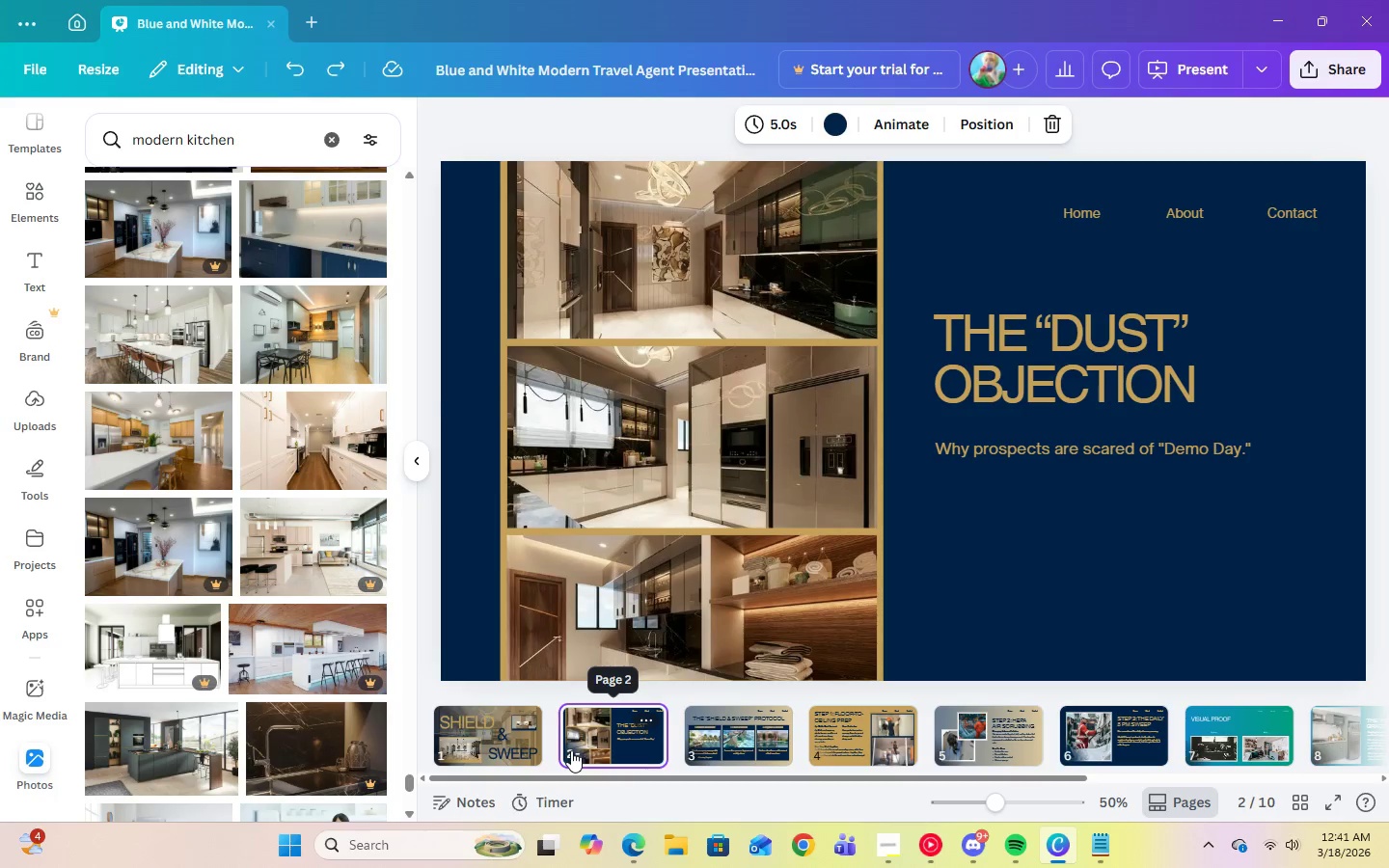 
key(ArrowLeft)
 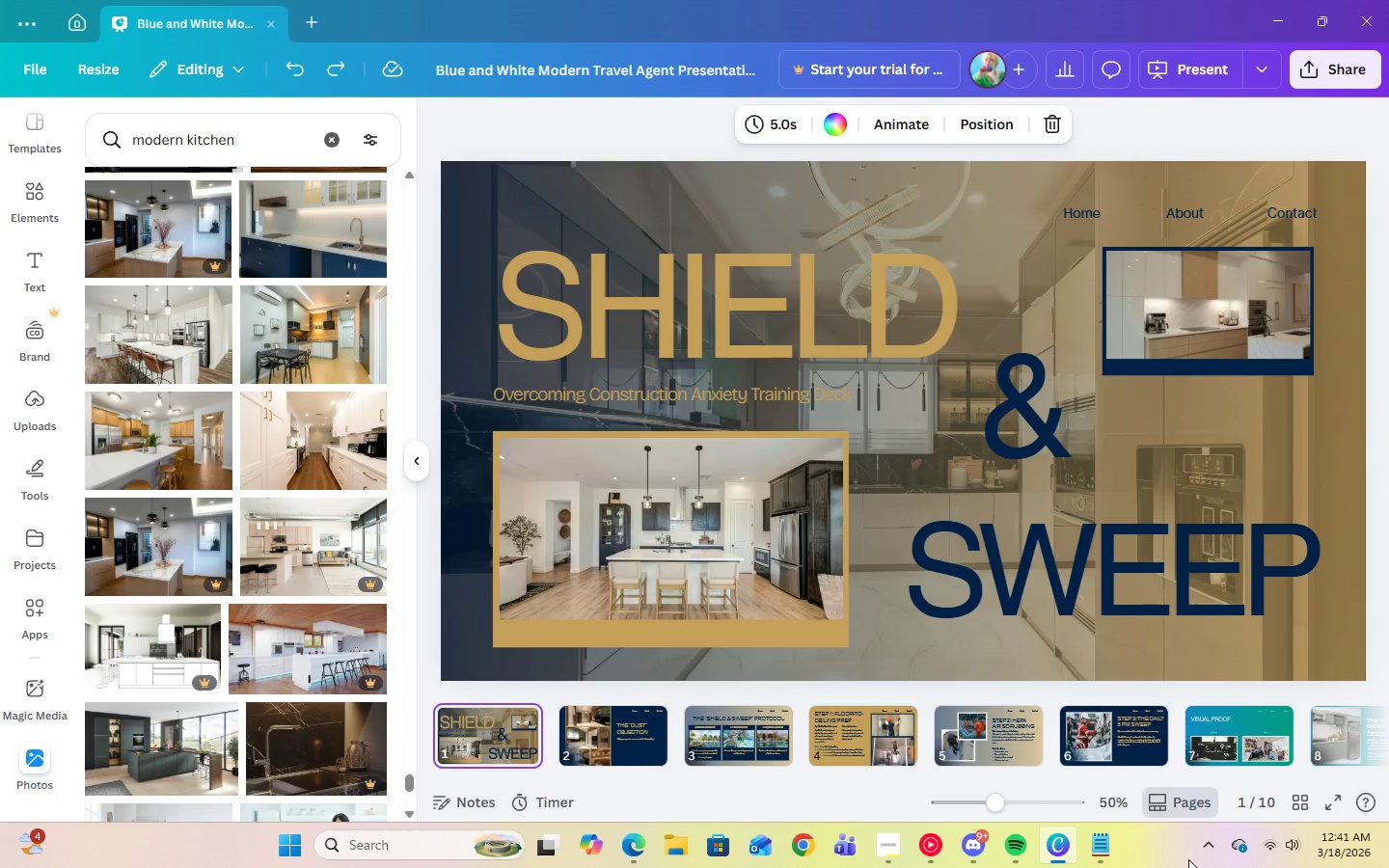 
key(ArrowRight)
 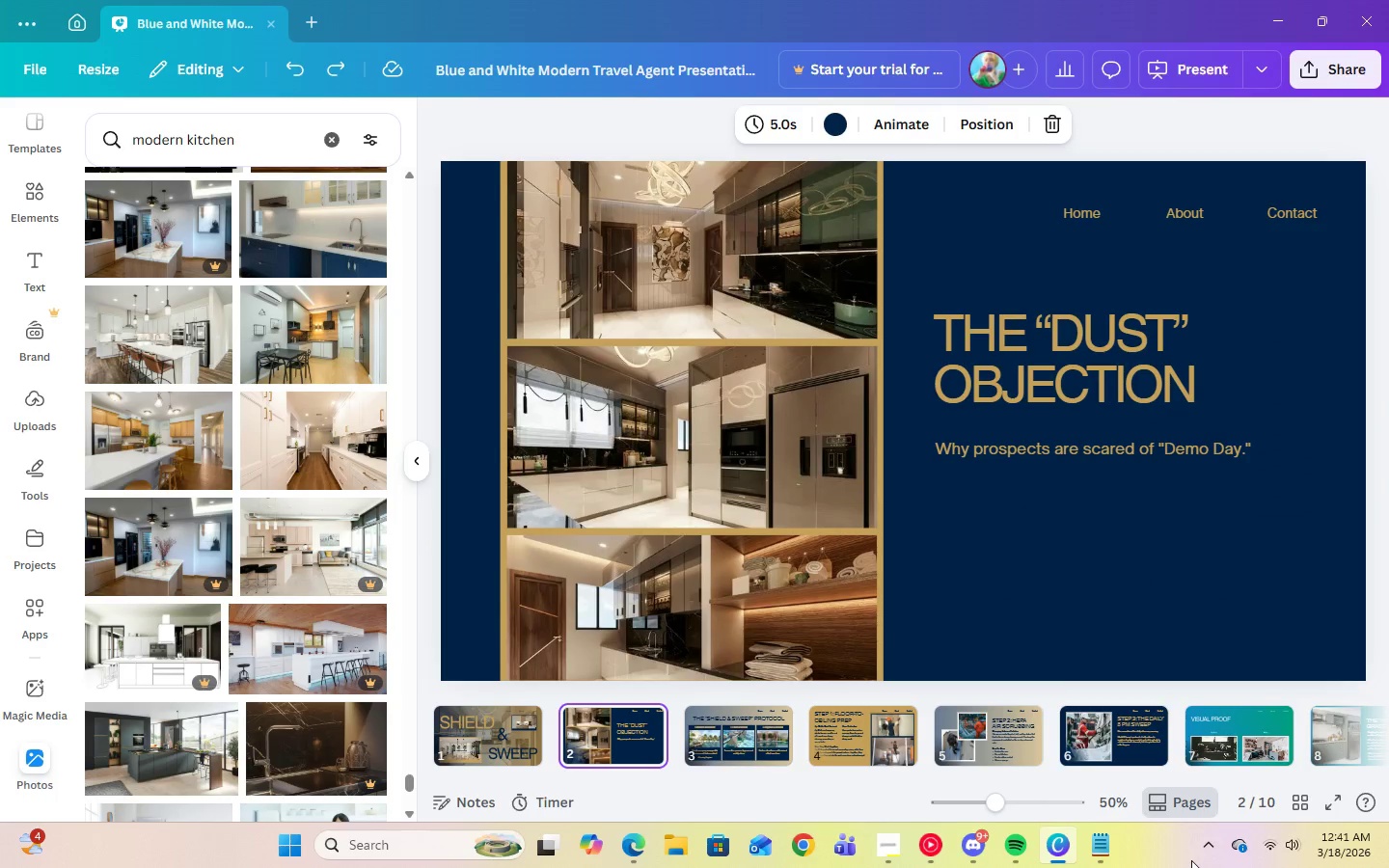 
key(ArrowRight)
 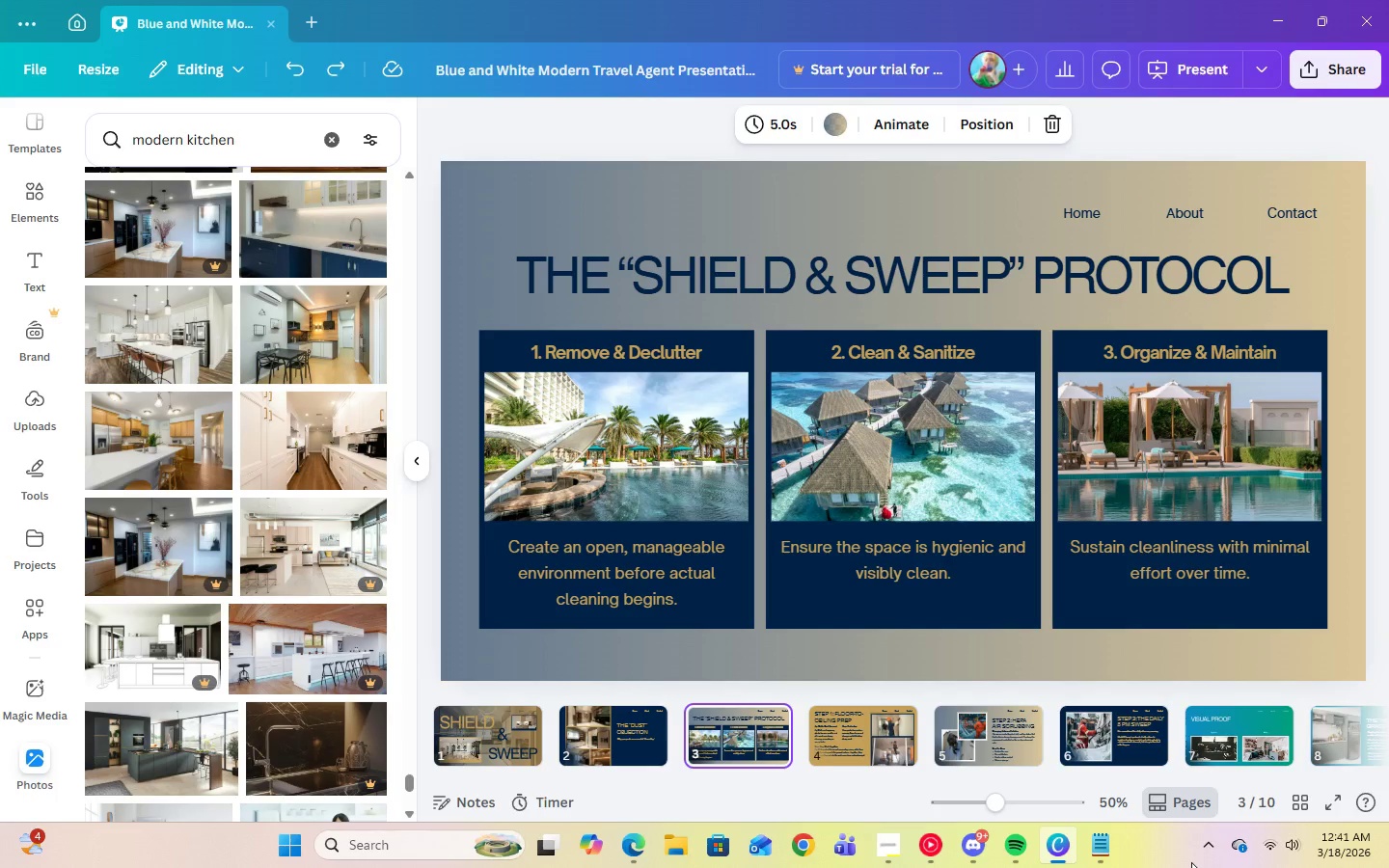 
key(ArrowRight)
 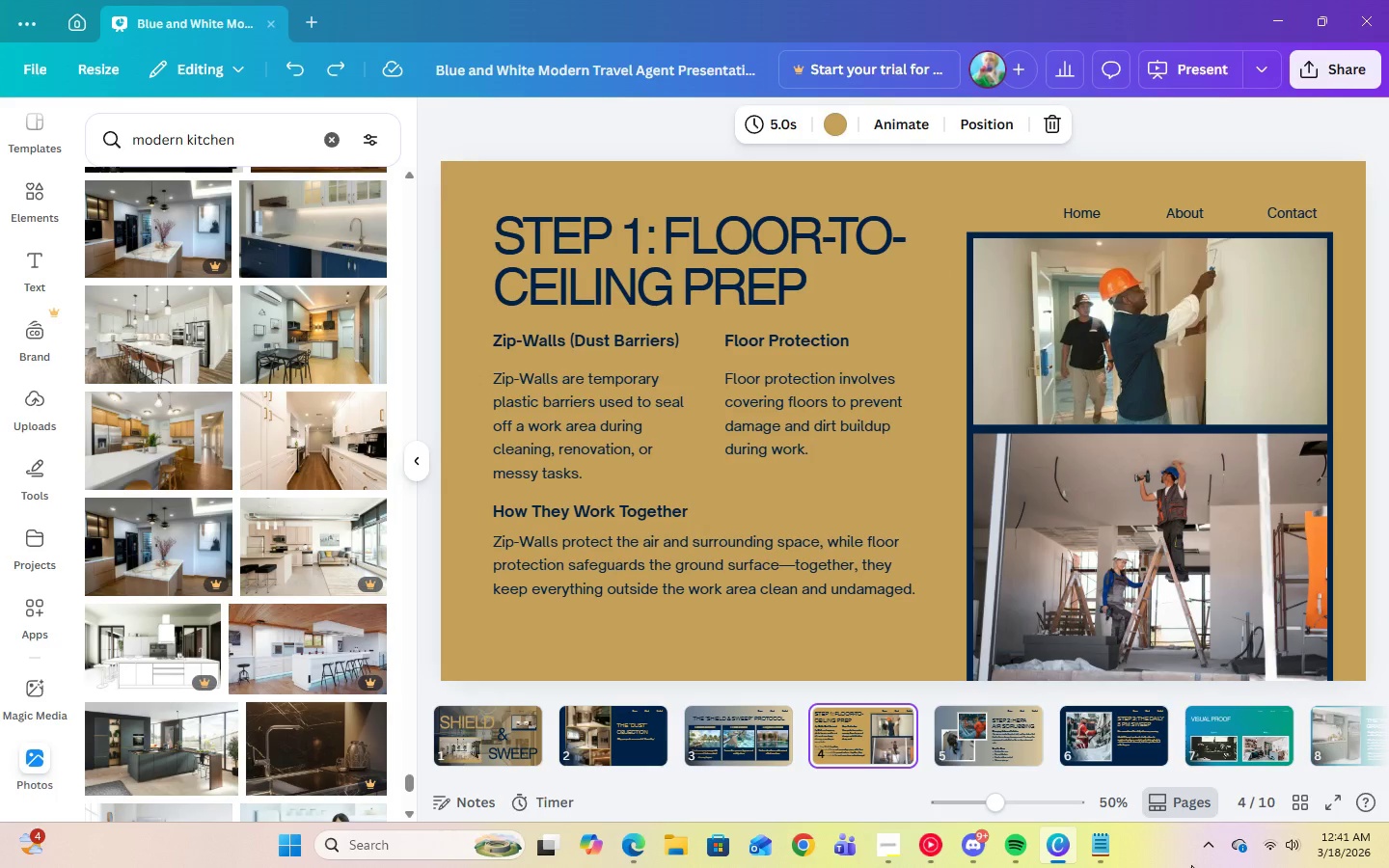 
key(ArrowRight)
 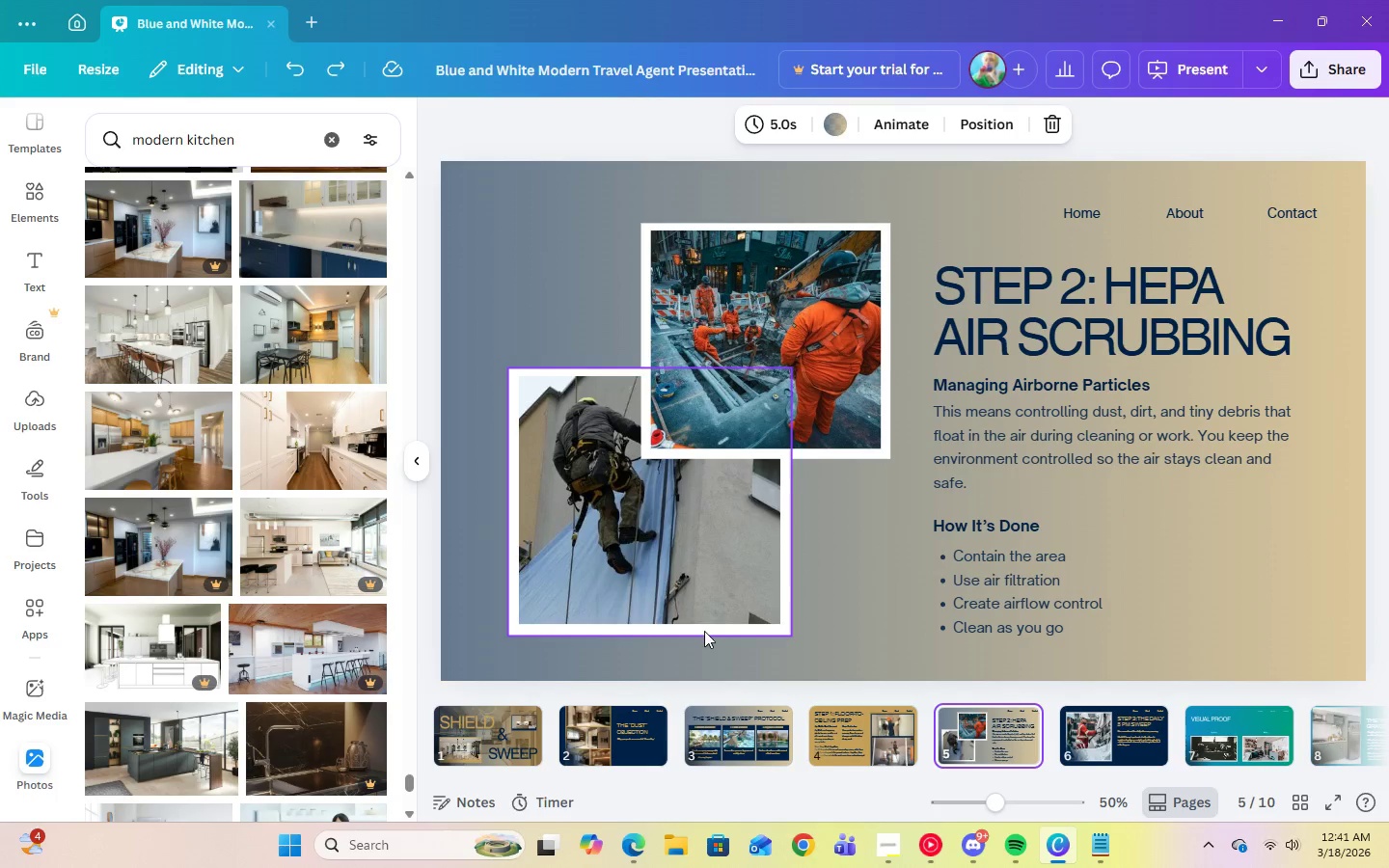 
left_click([704, 632])
 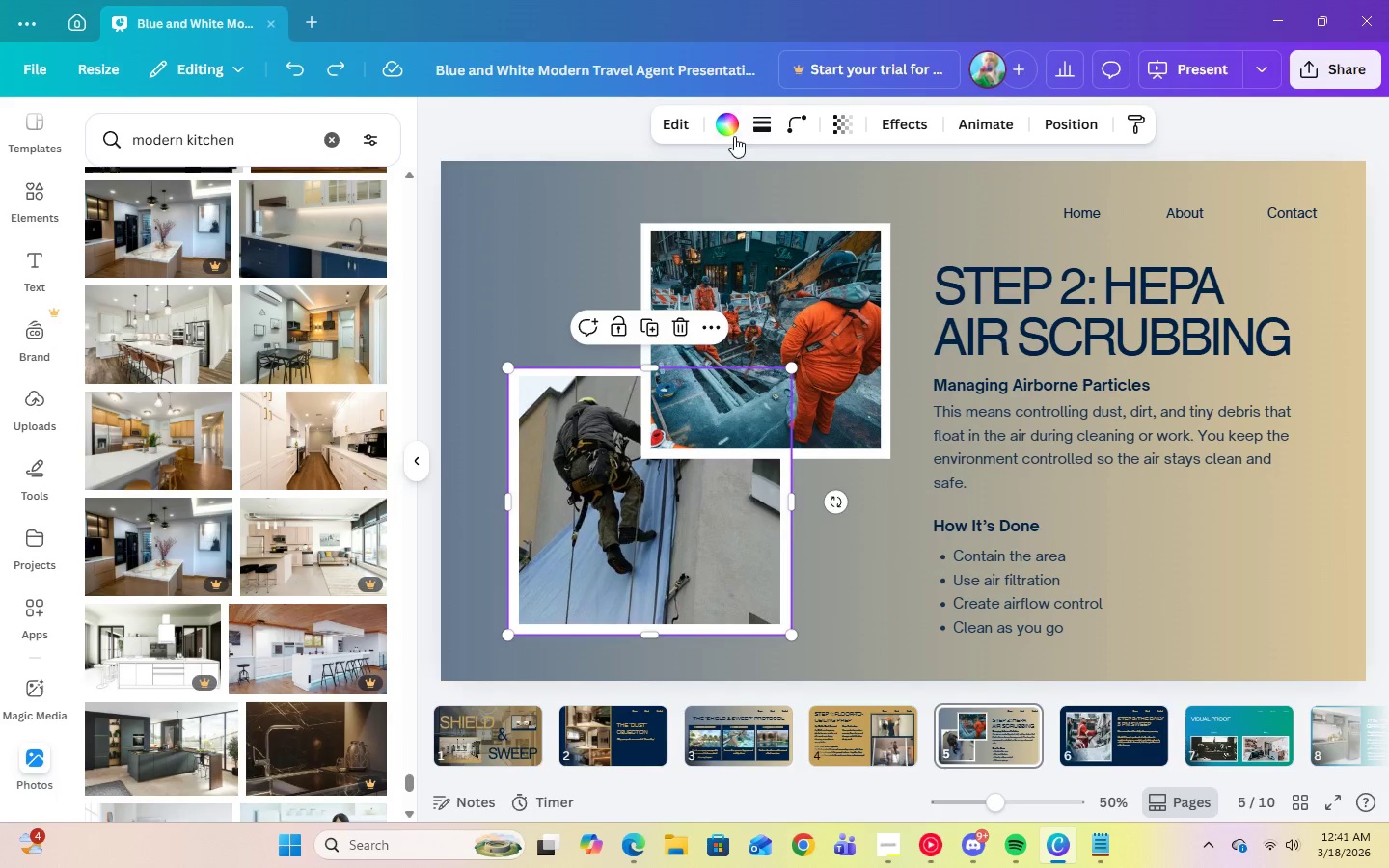 
left_click([724, 133])
 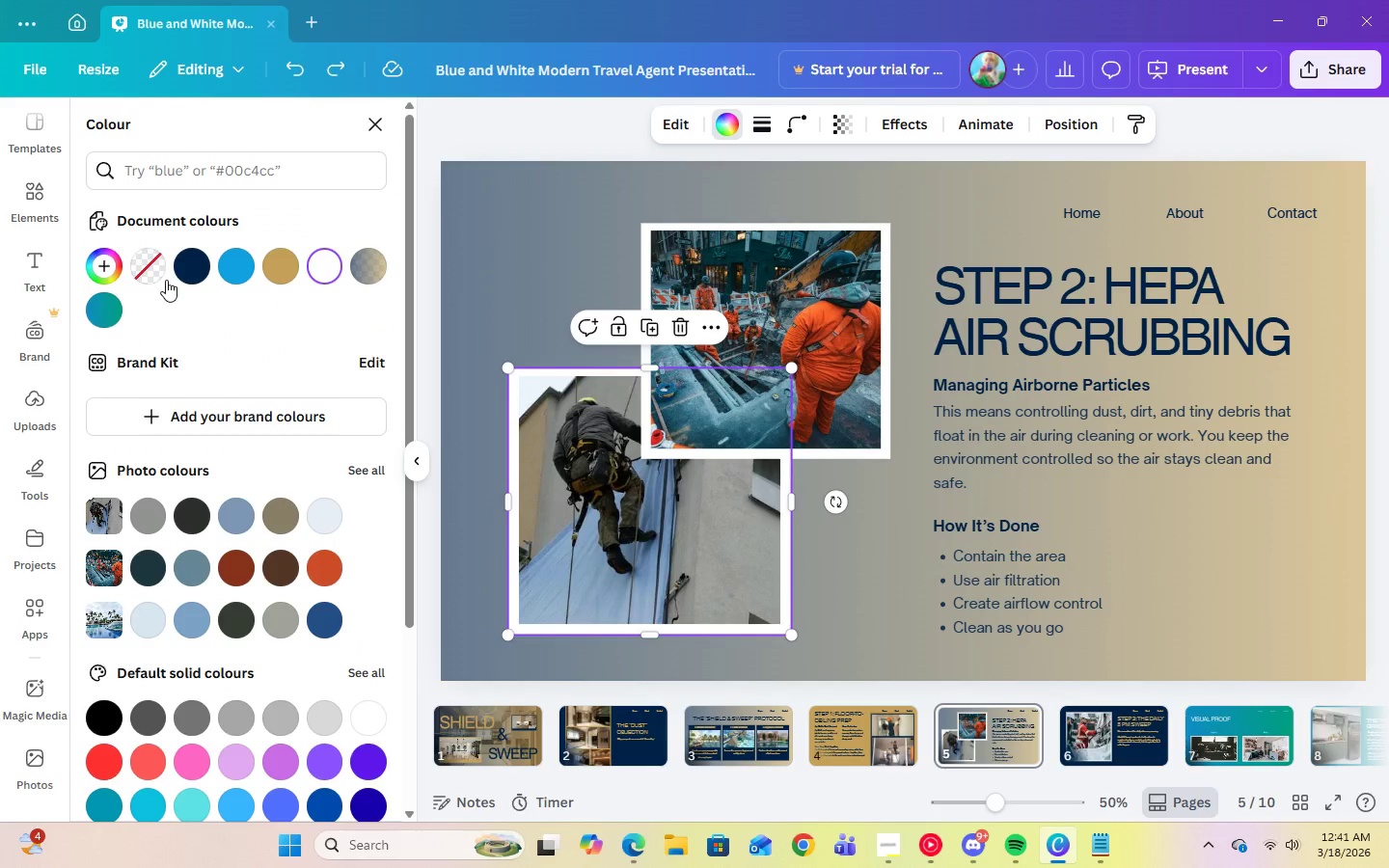 
left_click([184, 271])
 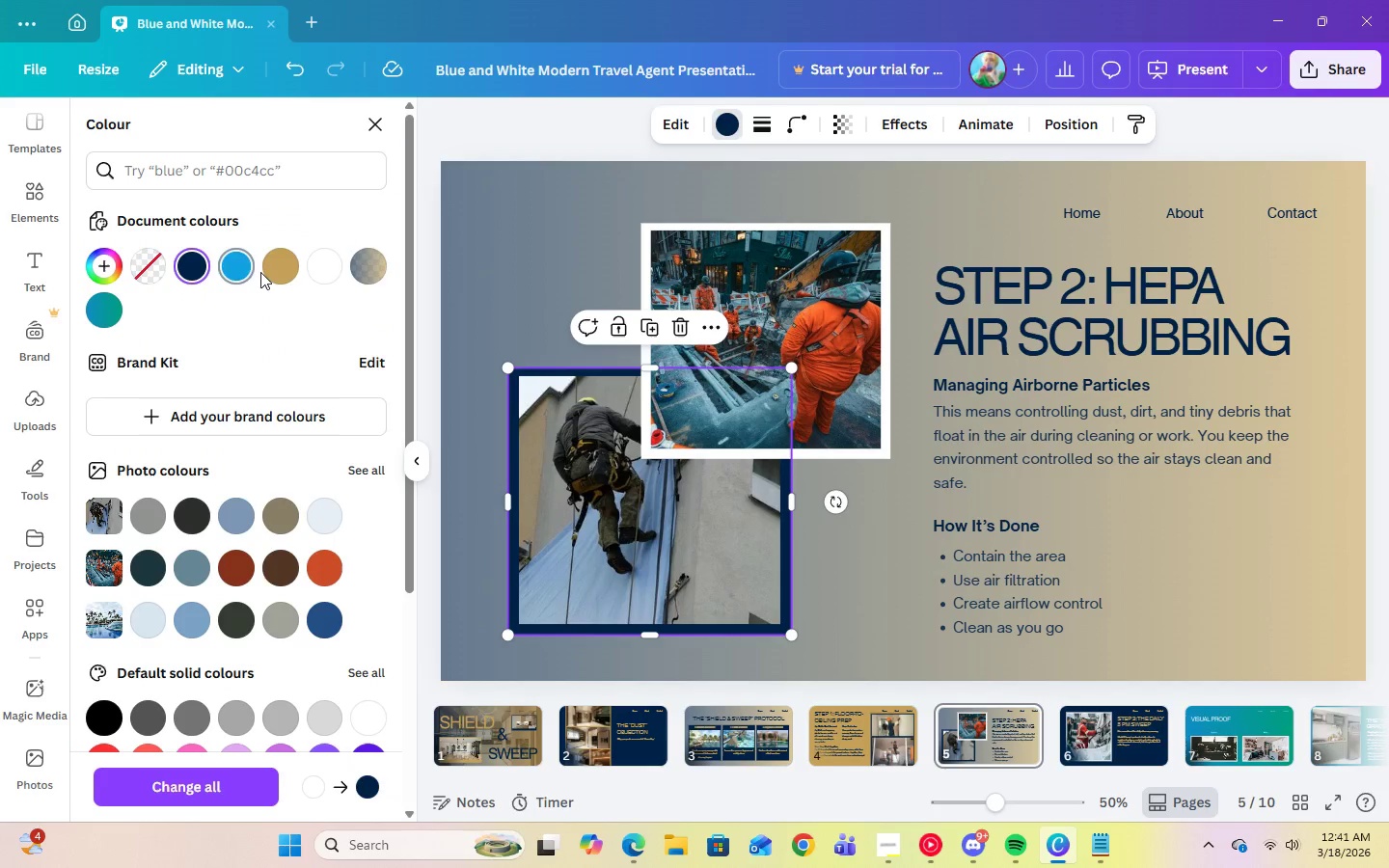 
left_click([280, 270])
 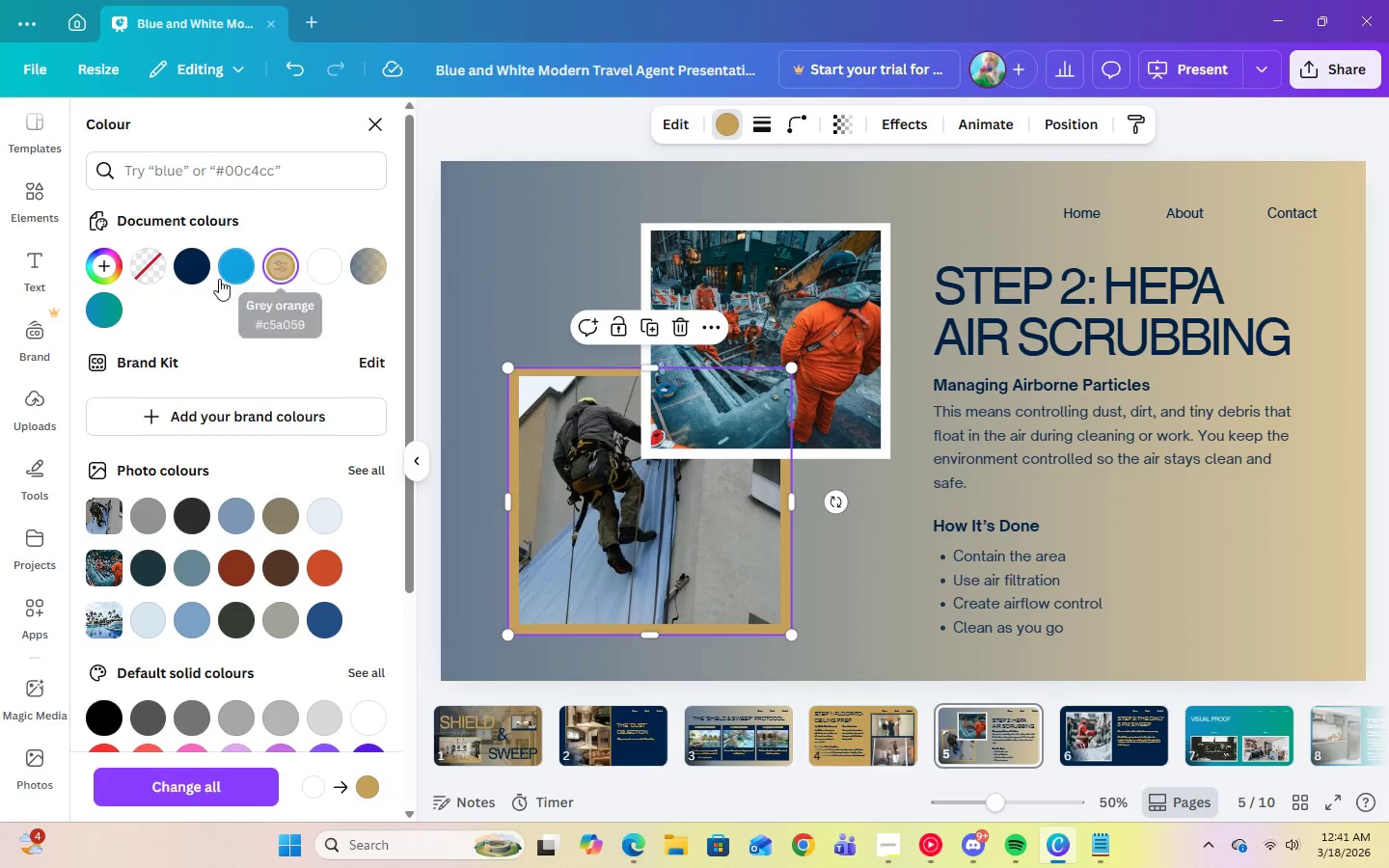 
left_click([201, 273])
 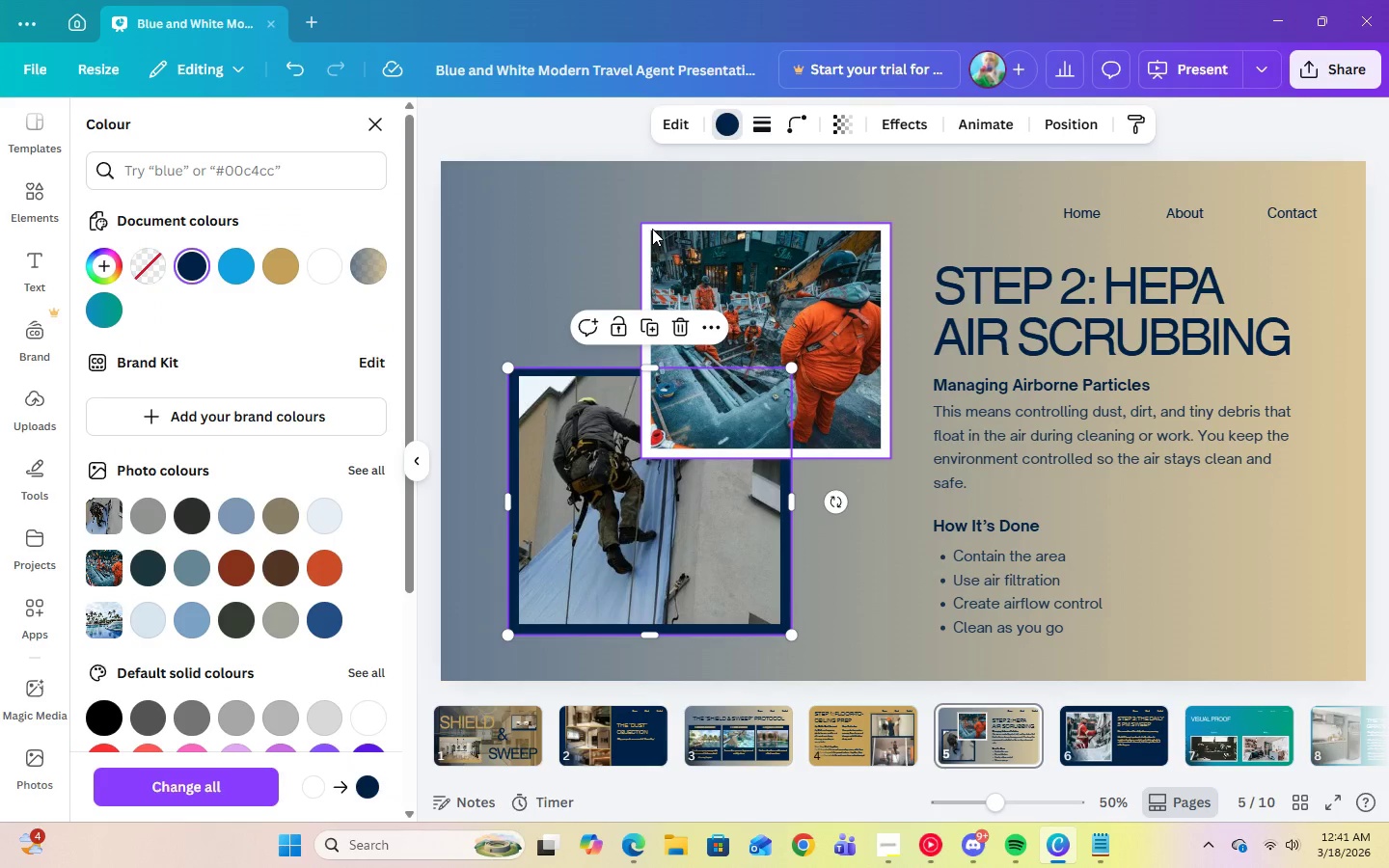 
left_click([652, 229])
 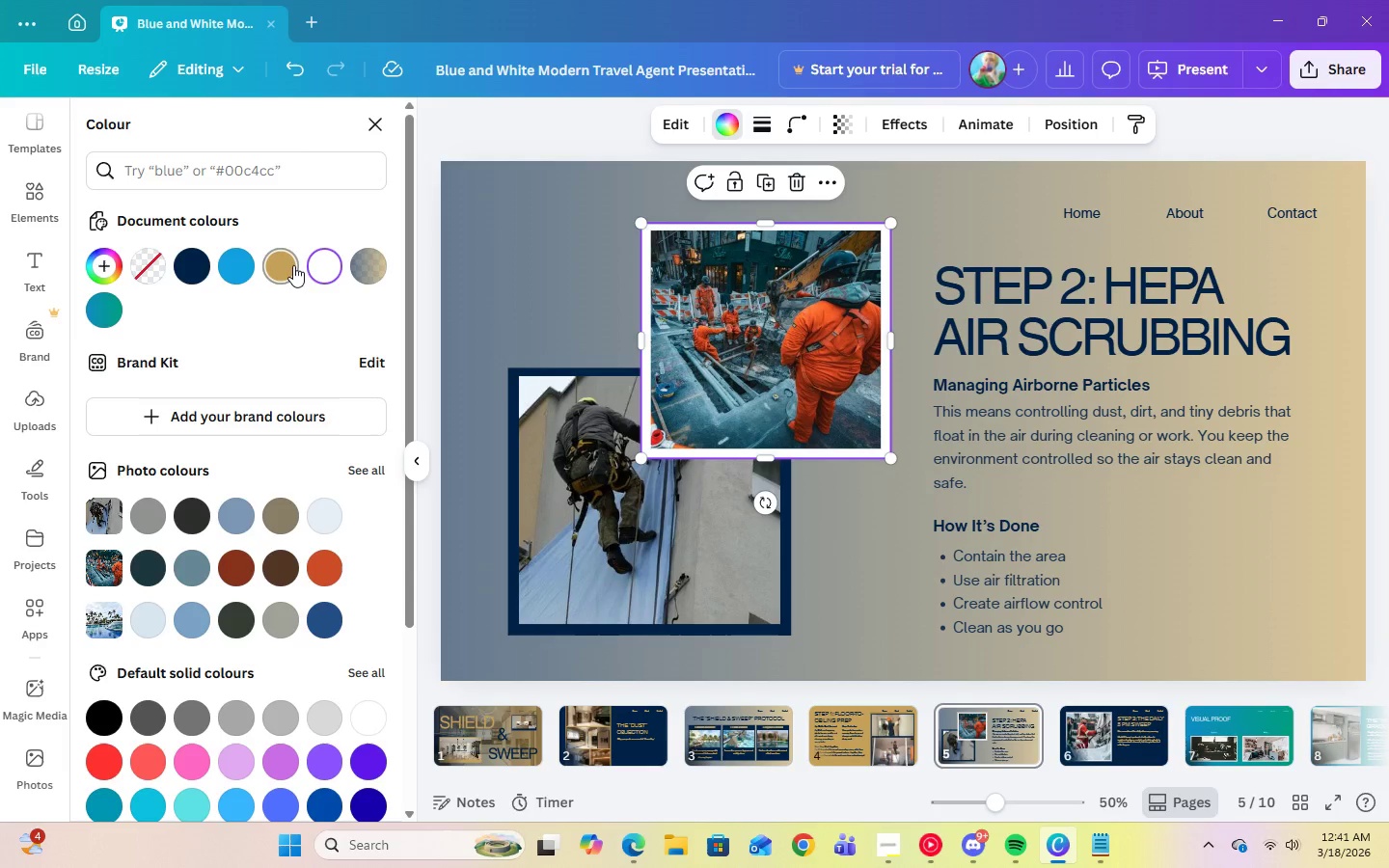 
left_click([291, 266])
 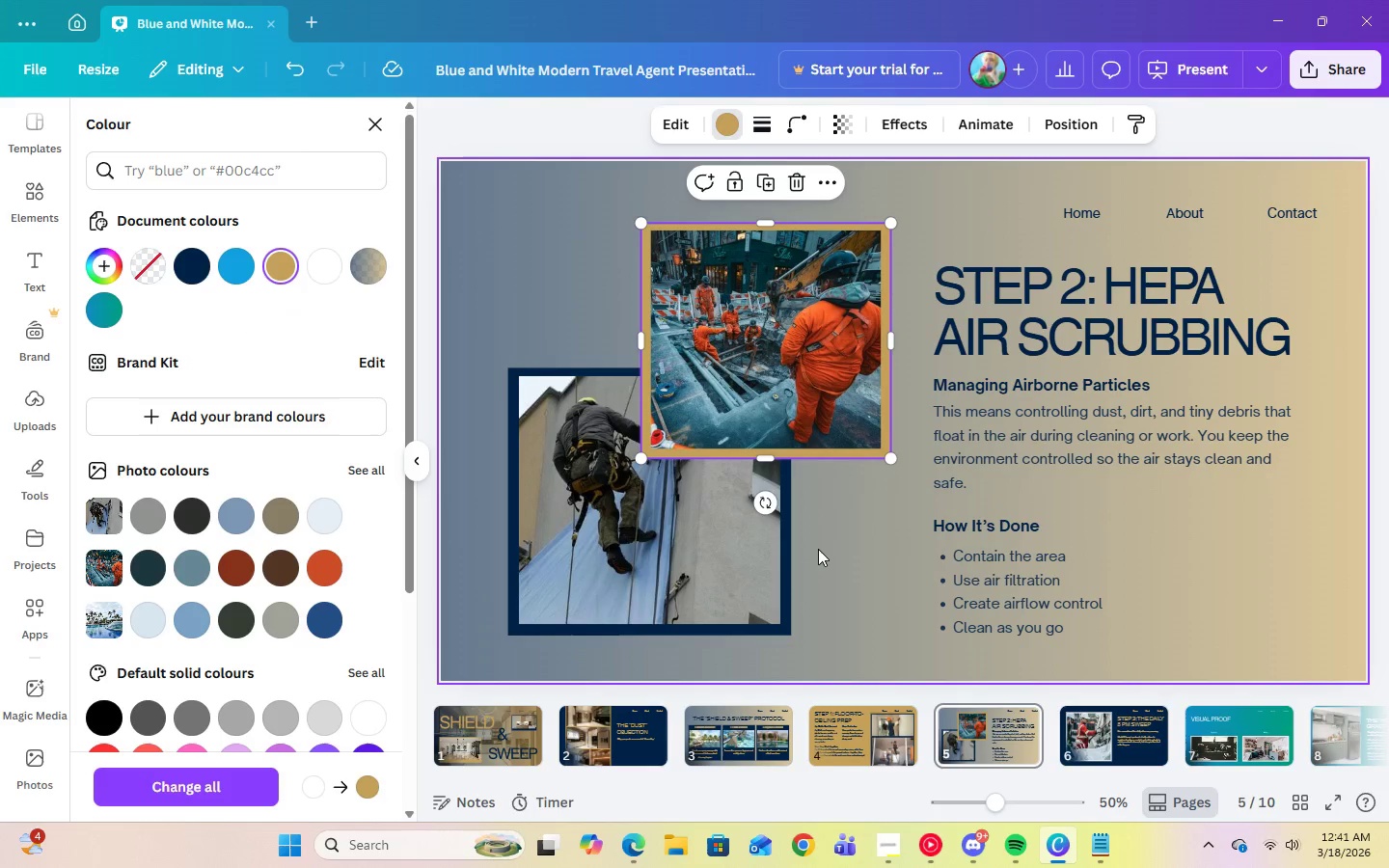 
left_click([820, 549])
 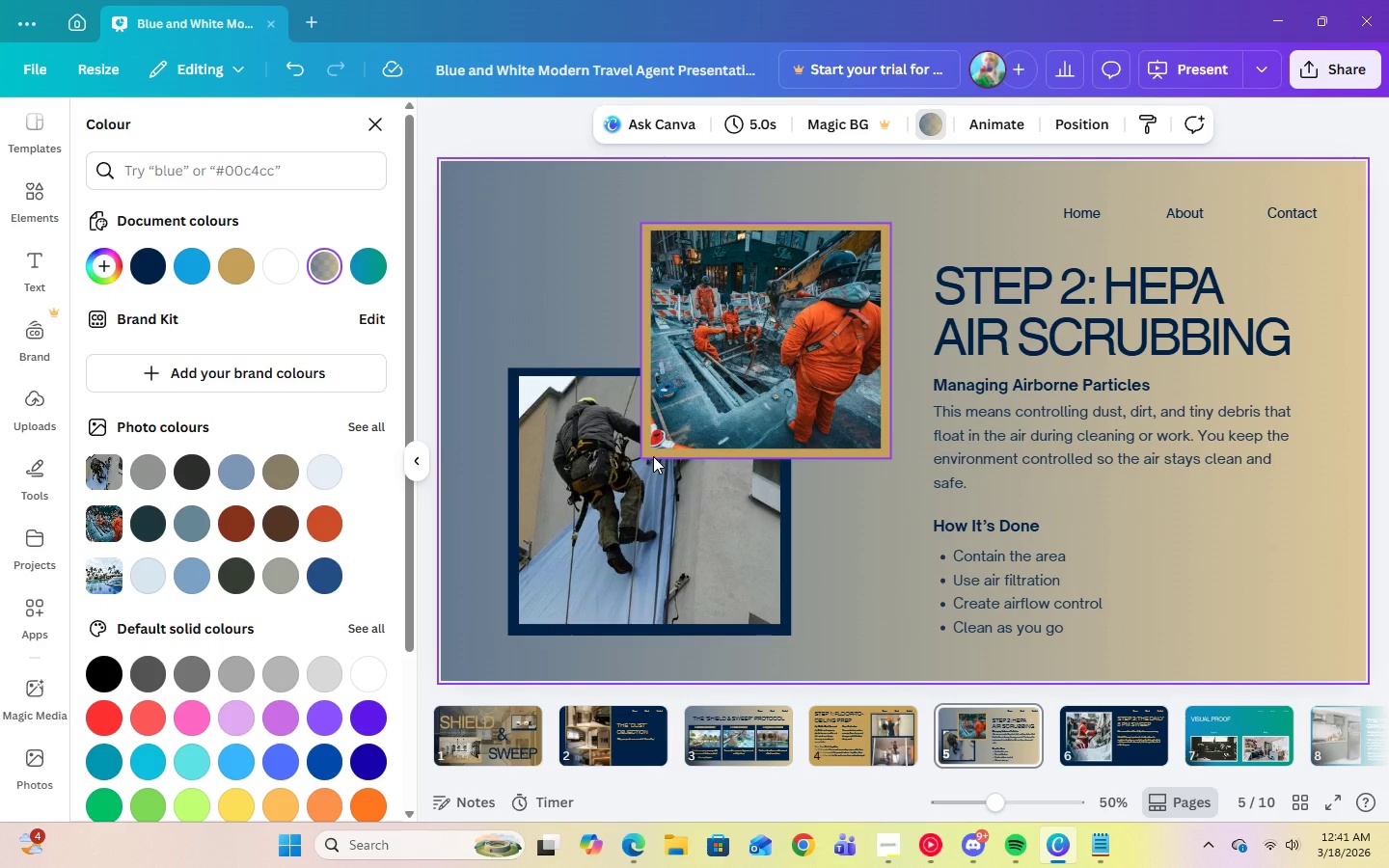 
wait(5.25)
 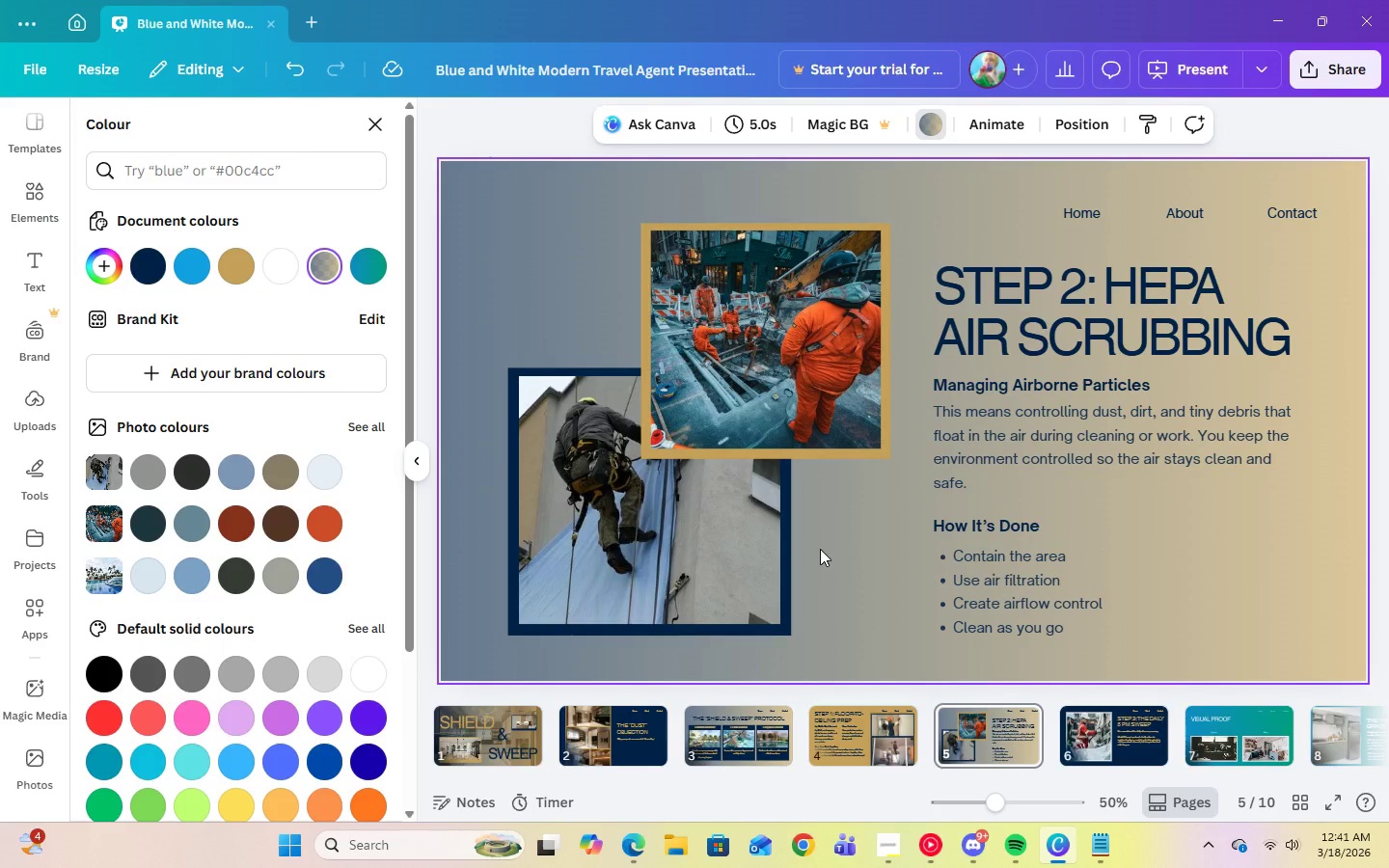 
left_click([849, 523])
 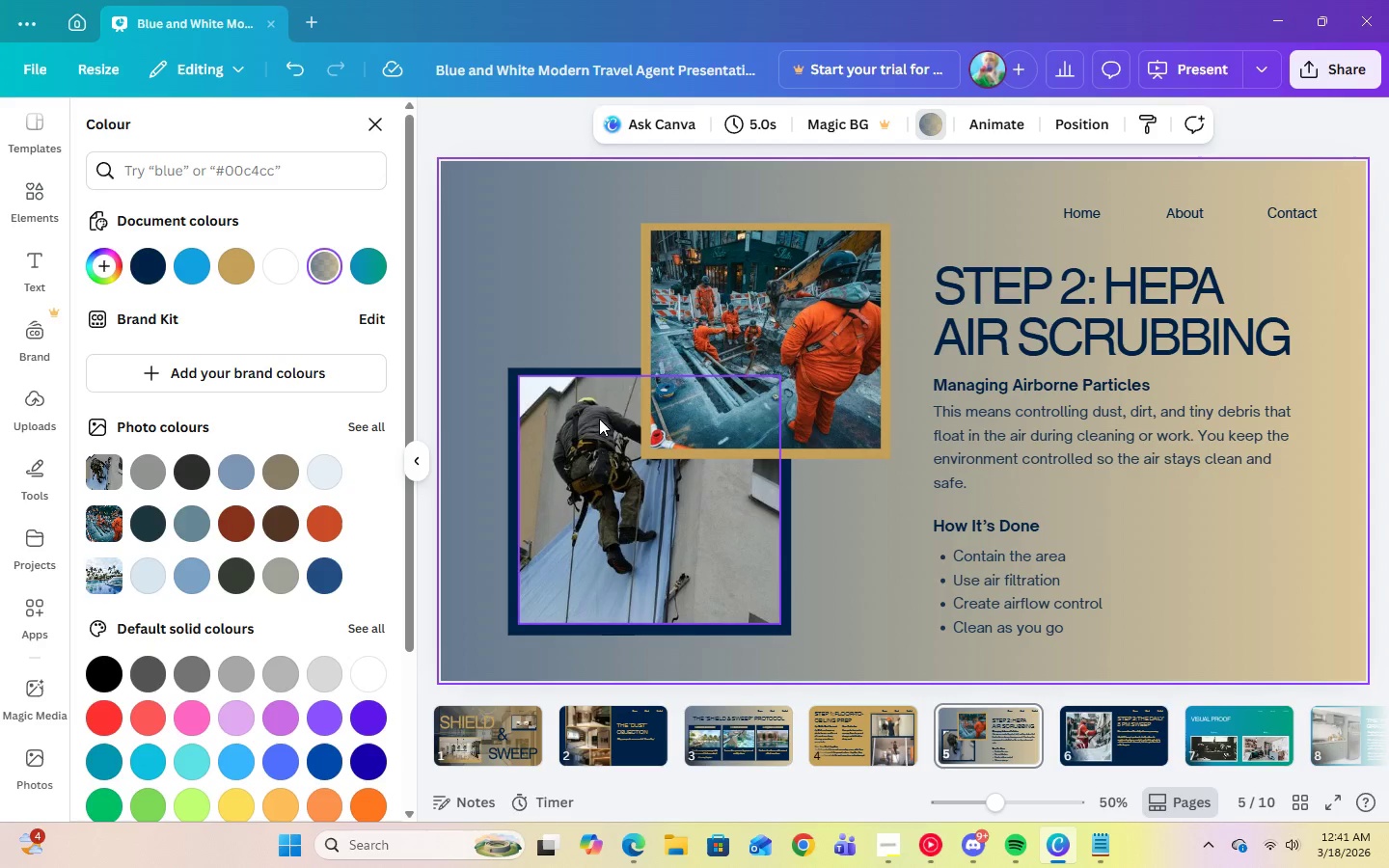 
left_click([645, 448])
 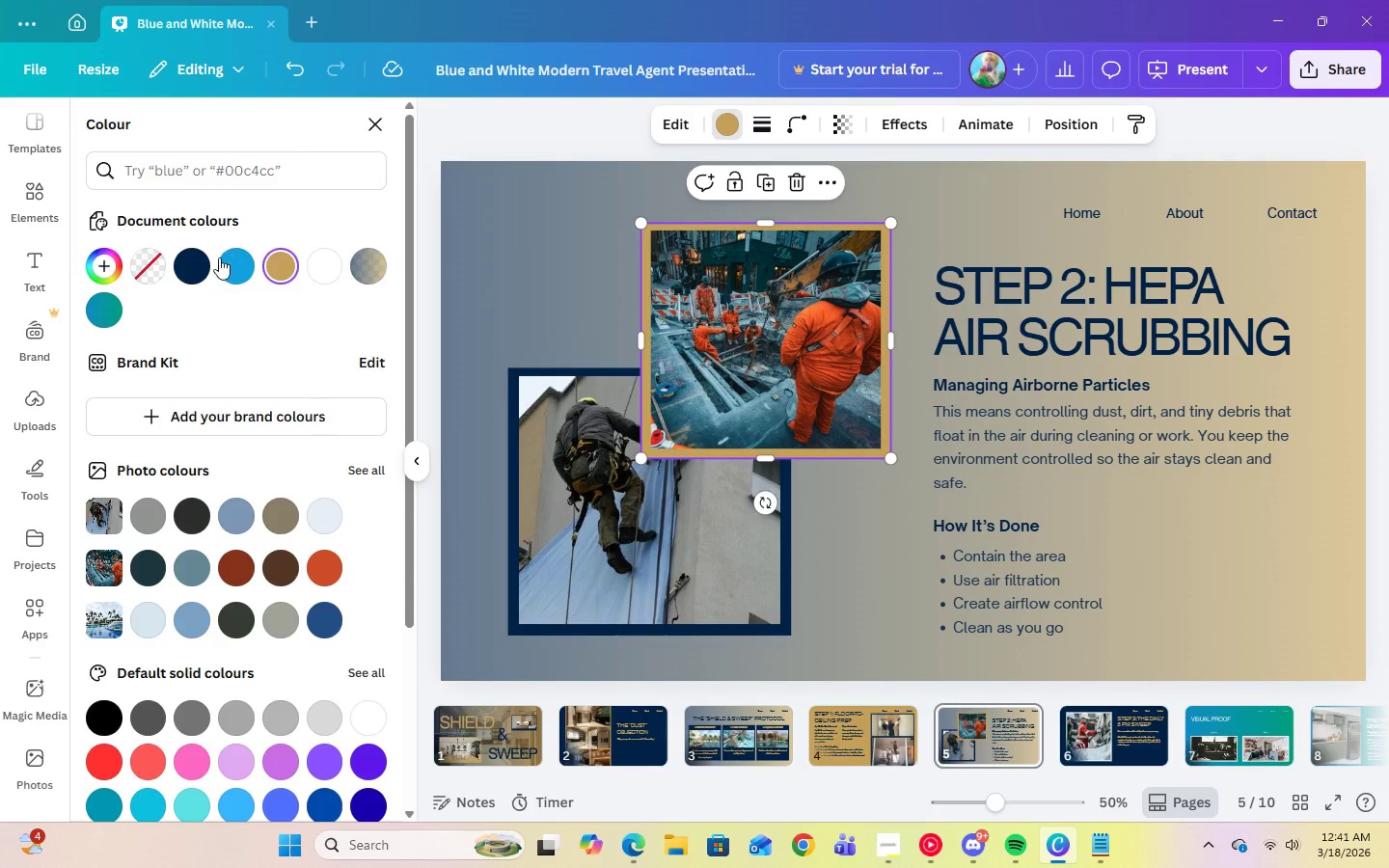 
left_click([198, 261])
 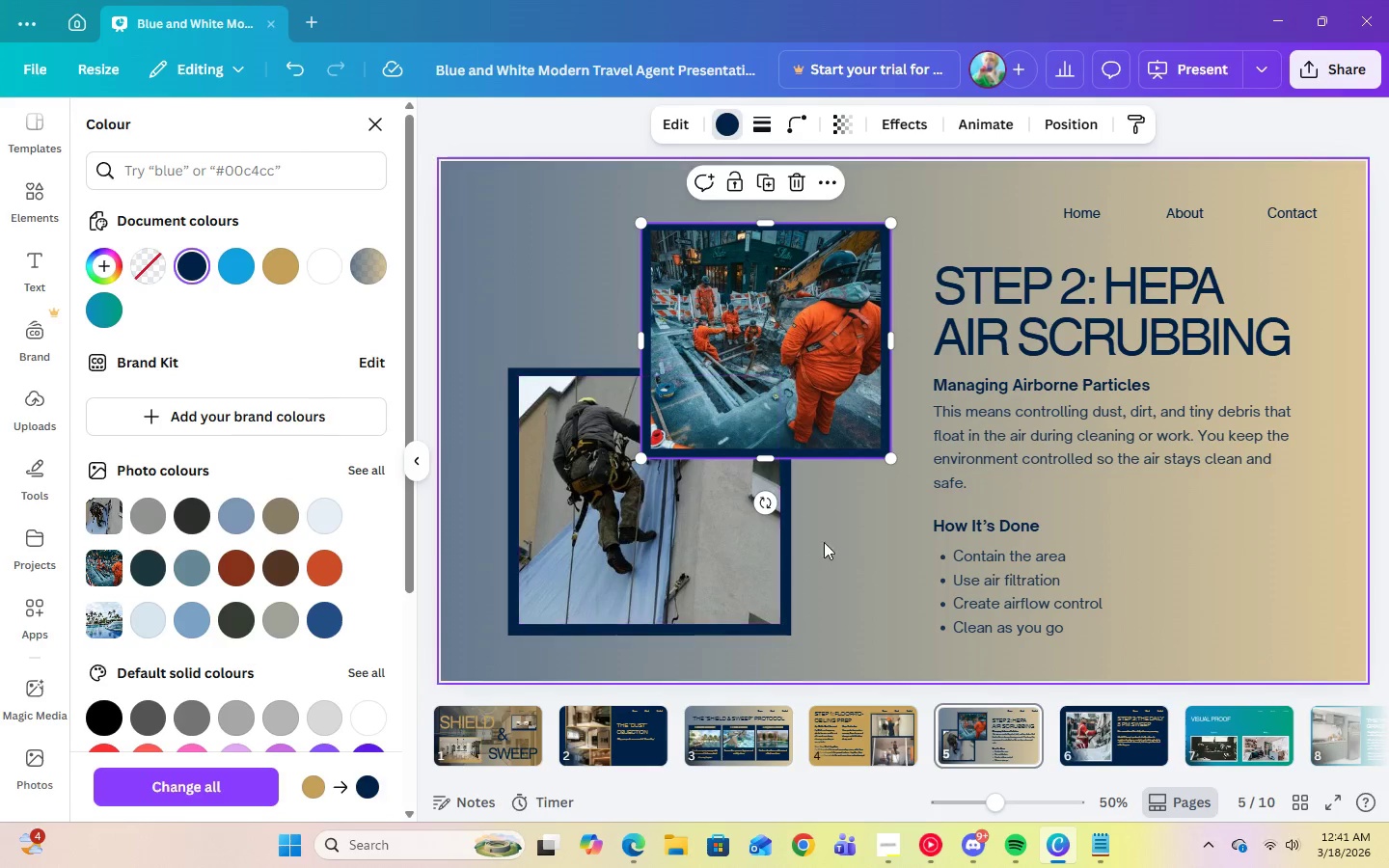 
left_click([844, 556])
 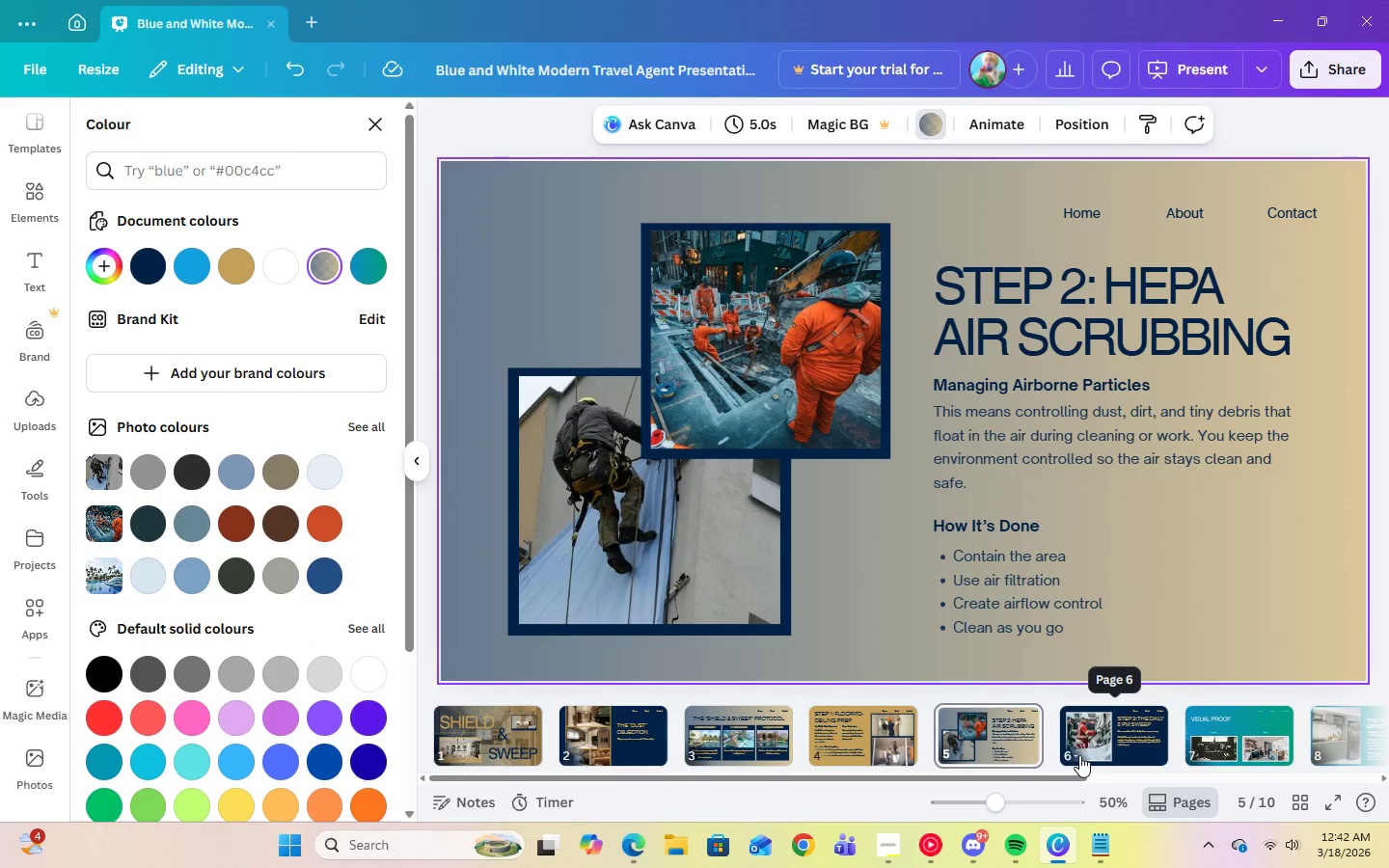 
left_click([1105, 757])
 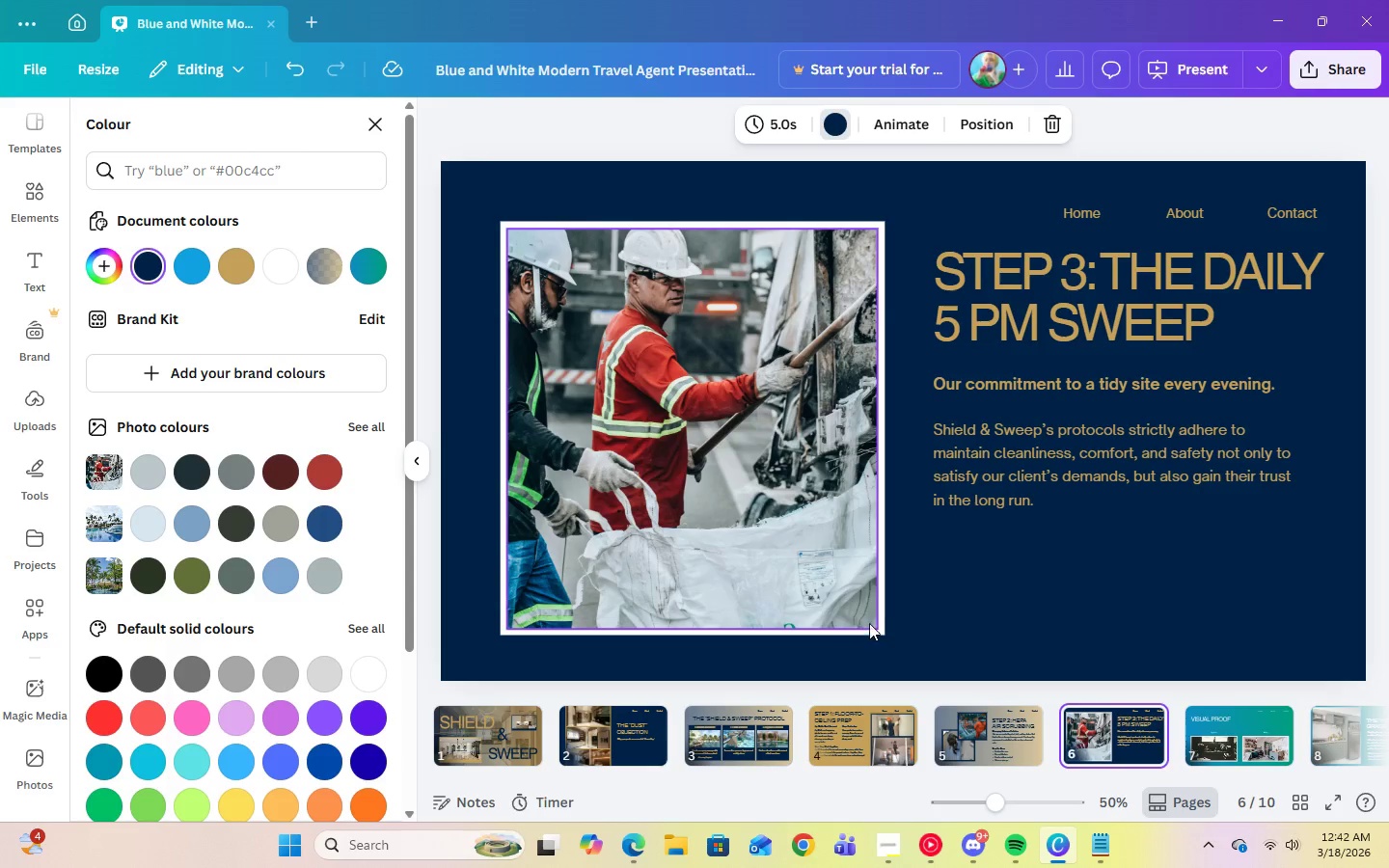 
left_click([880, 614])
 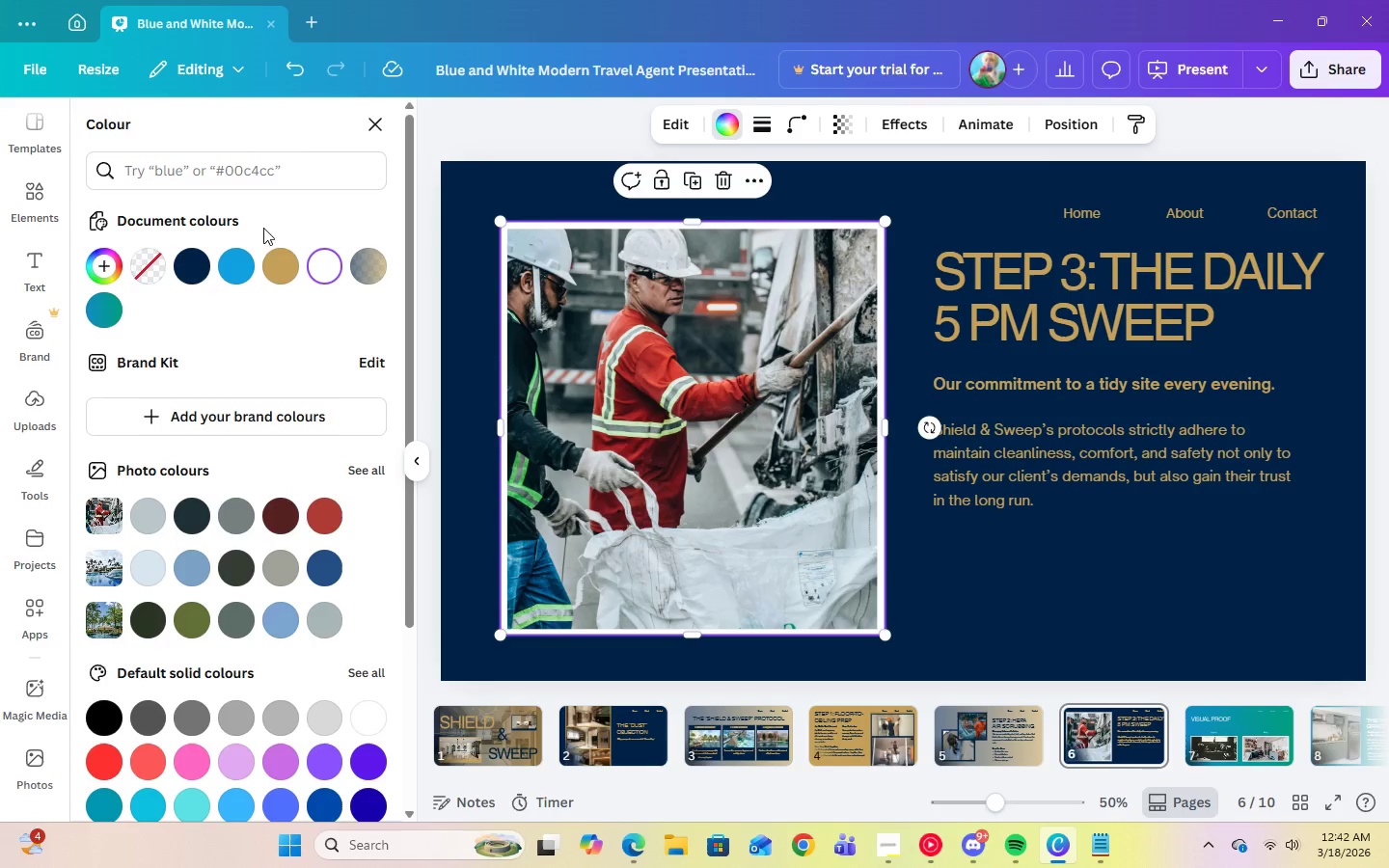 
left_click([284, 258])
 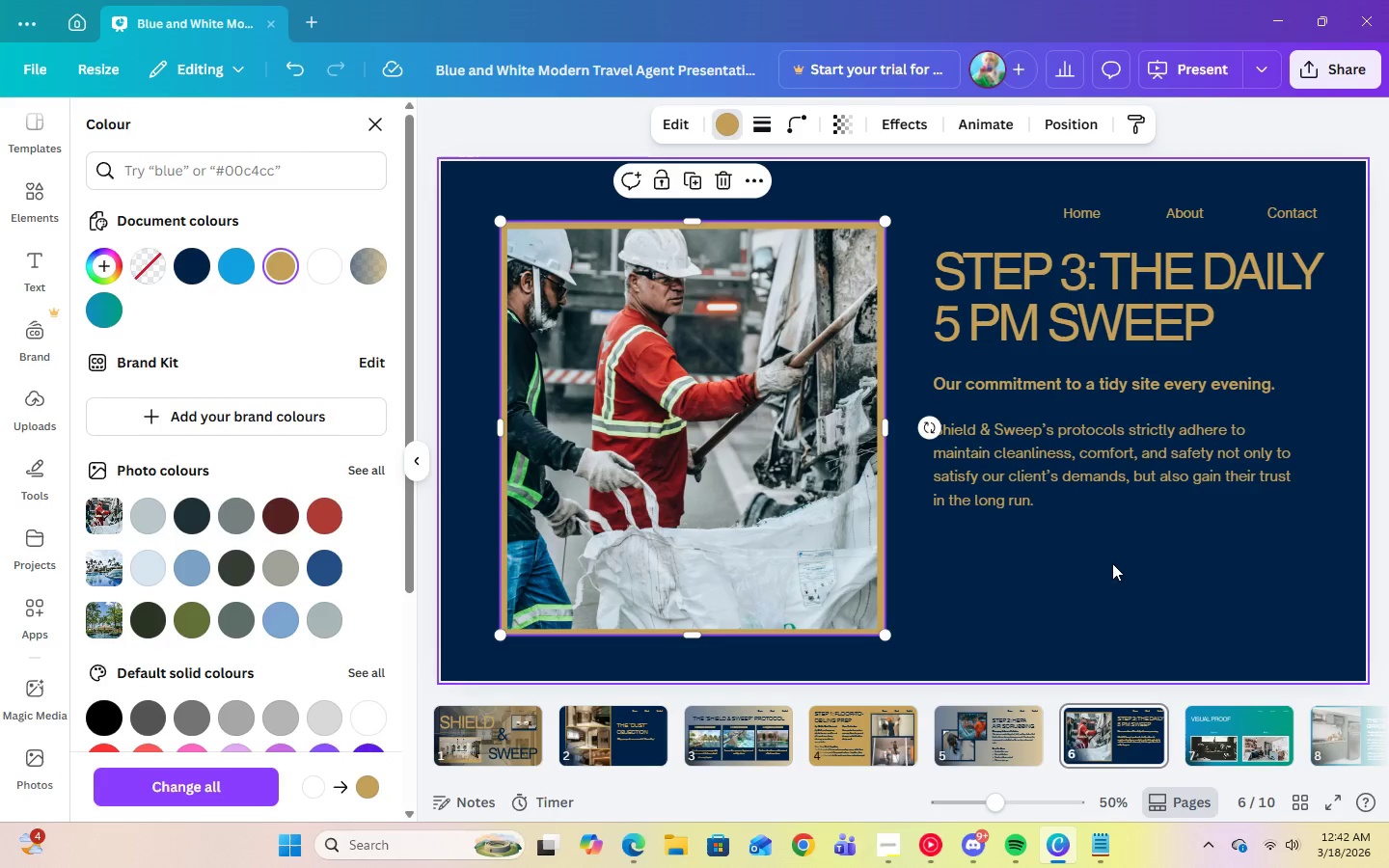 
left_click([1131, 603])
 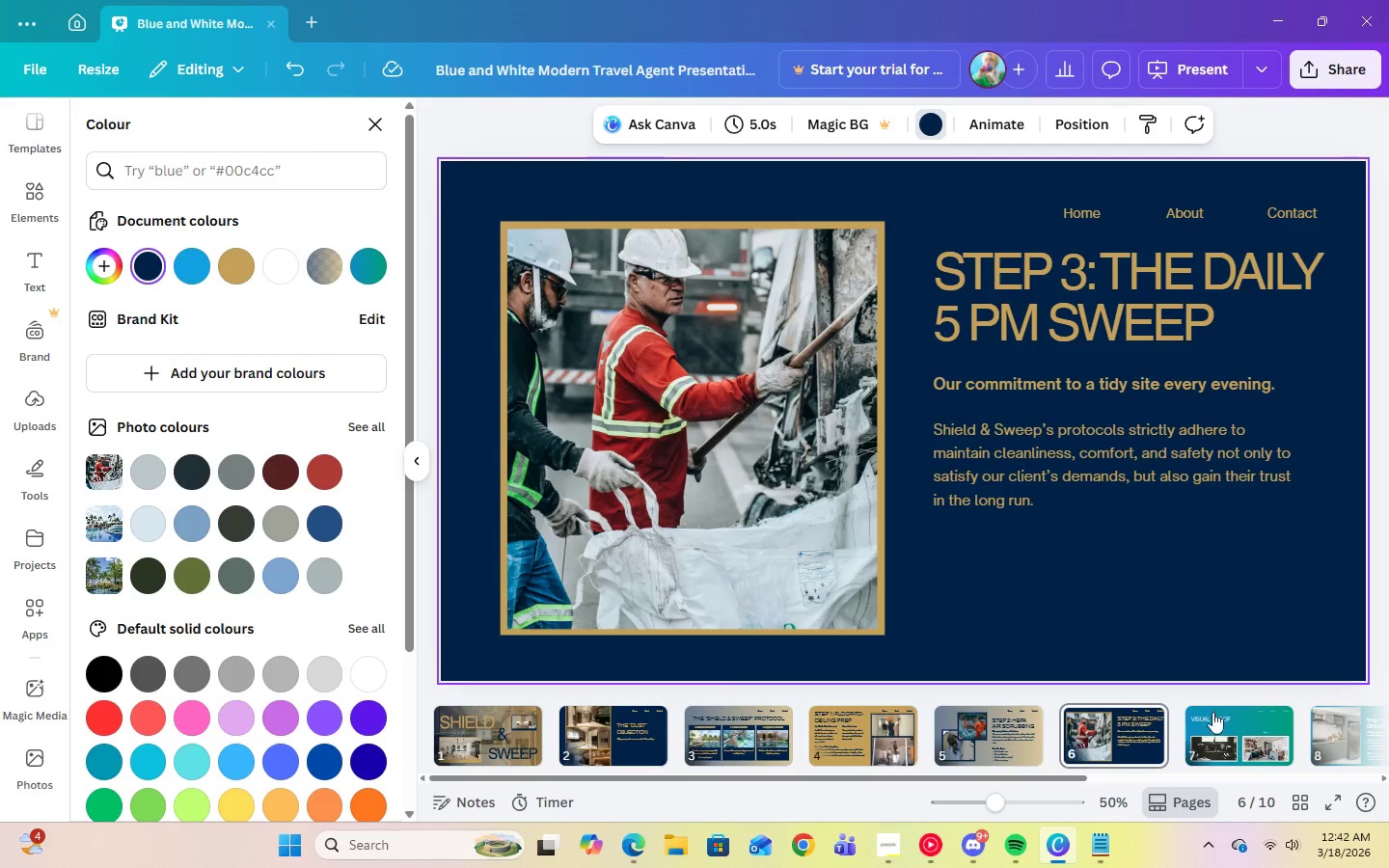 
left_click([1220, 722])
 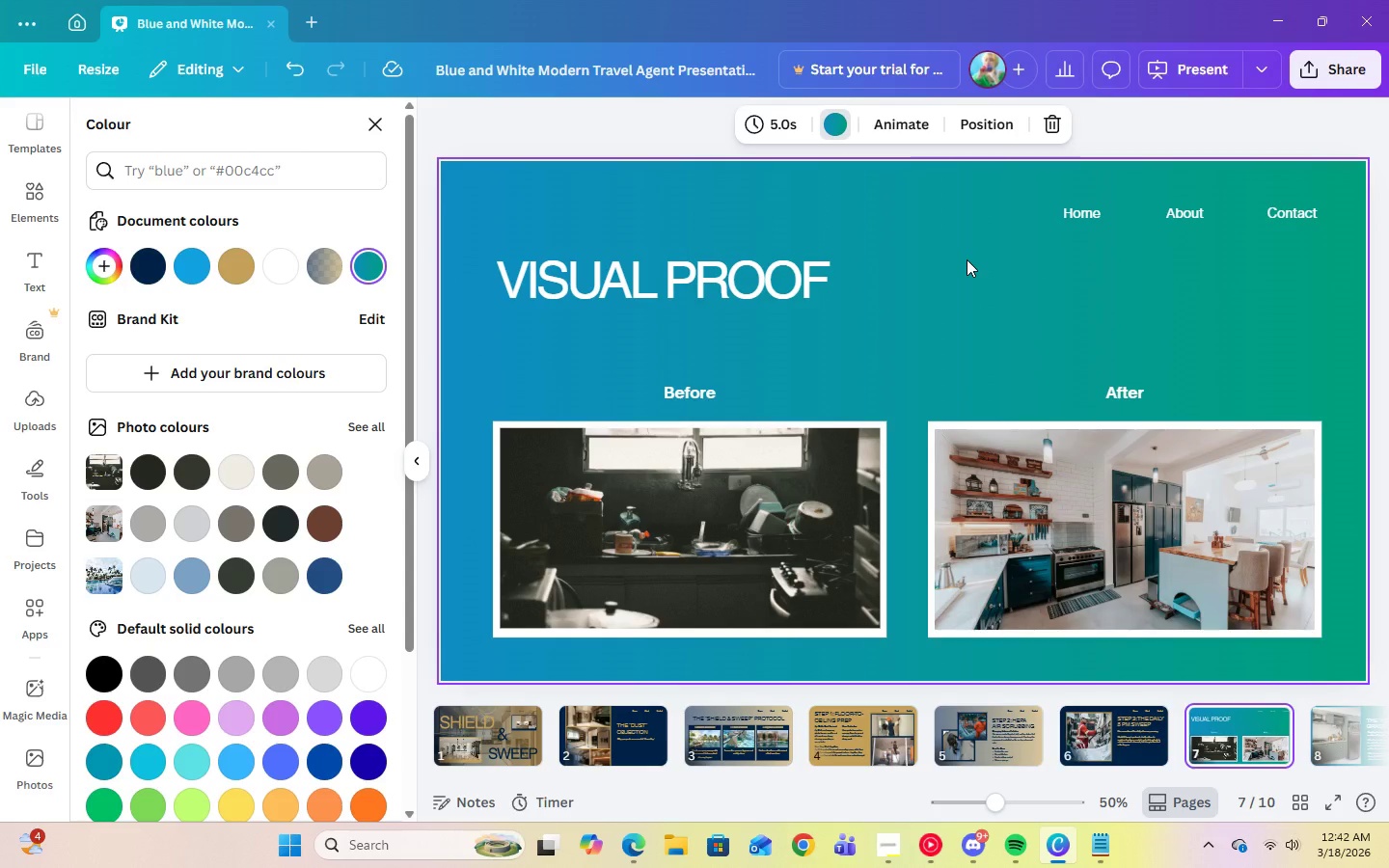 
left_click([967, 259])
 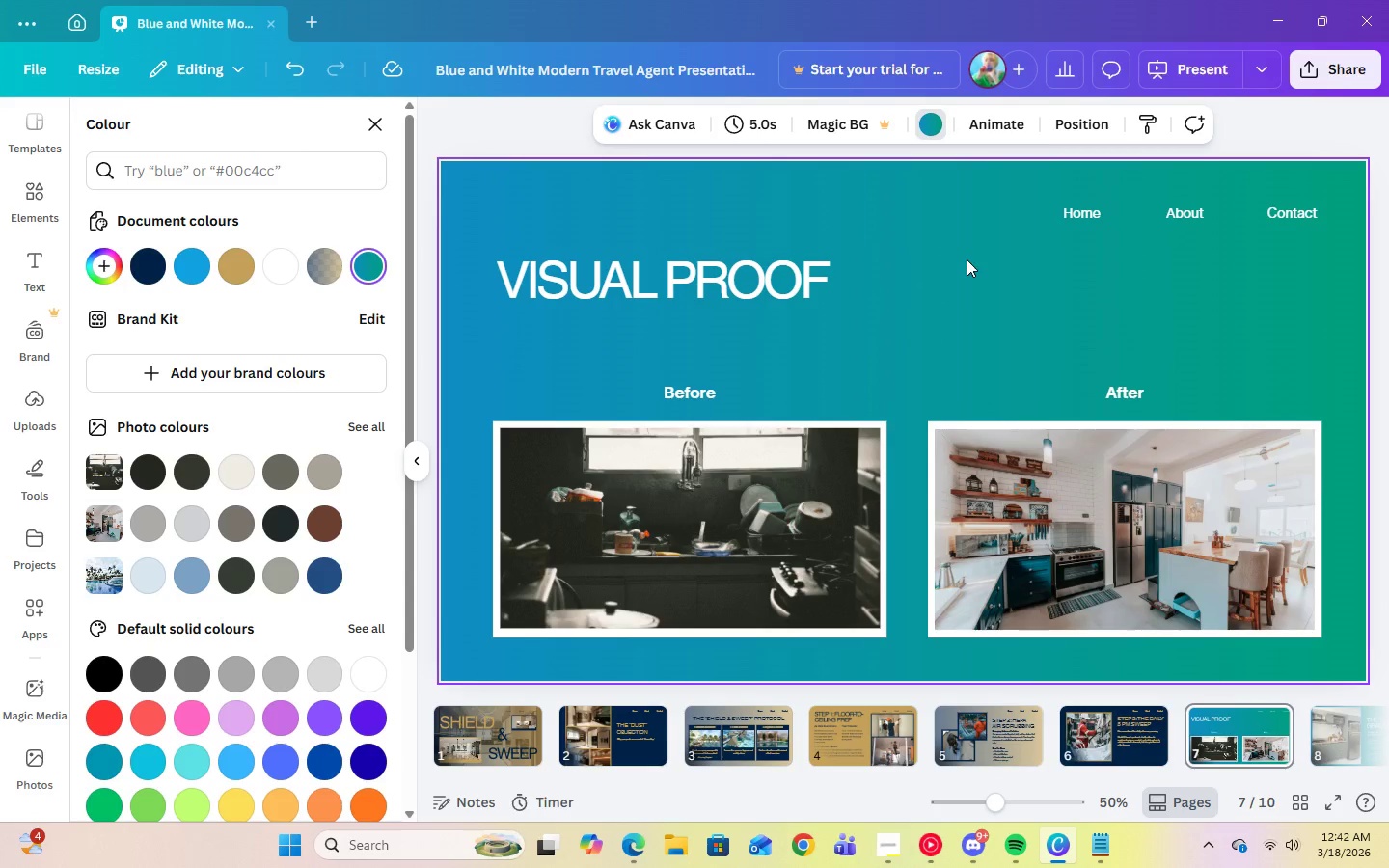 
left_click([625, 750])
 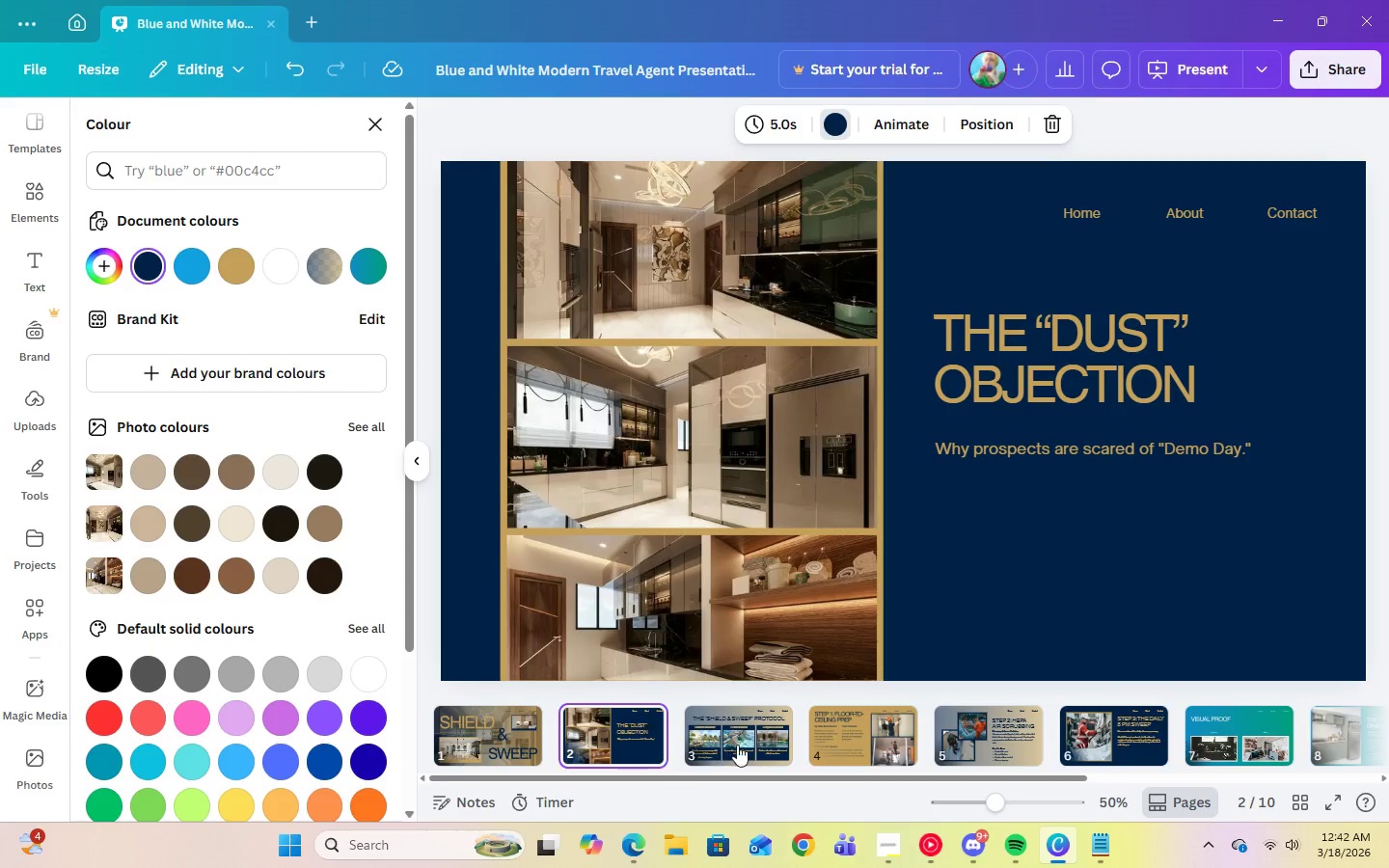 
left_click([738, 745])
 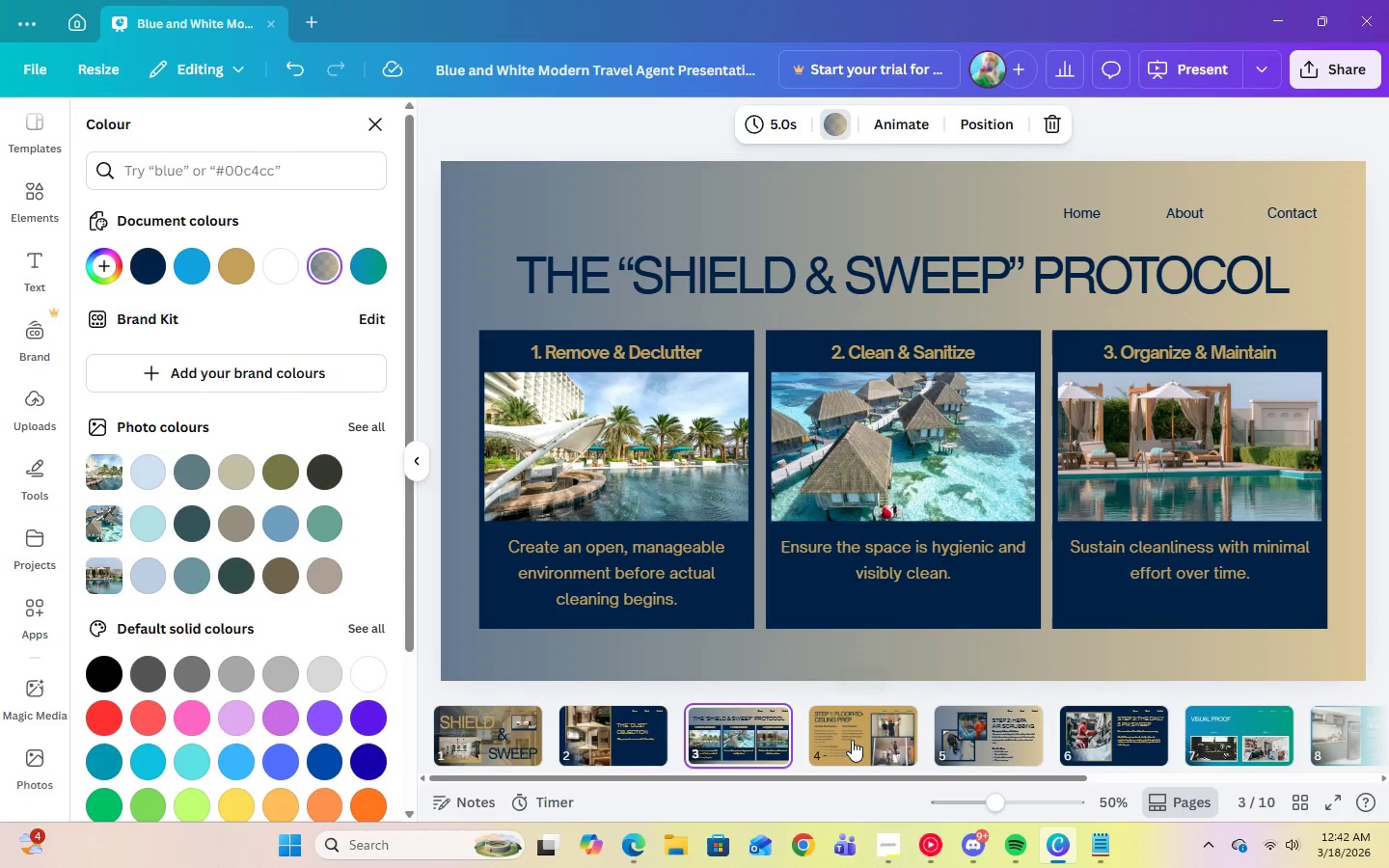 
left_click([852, 740])
 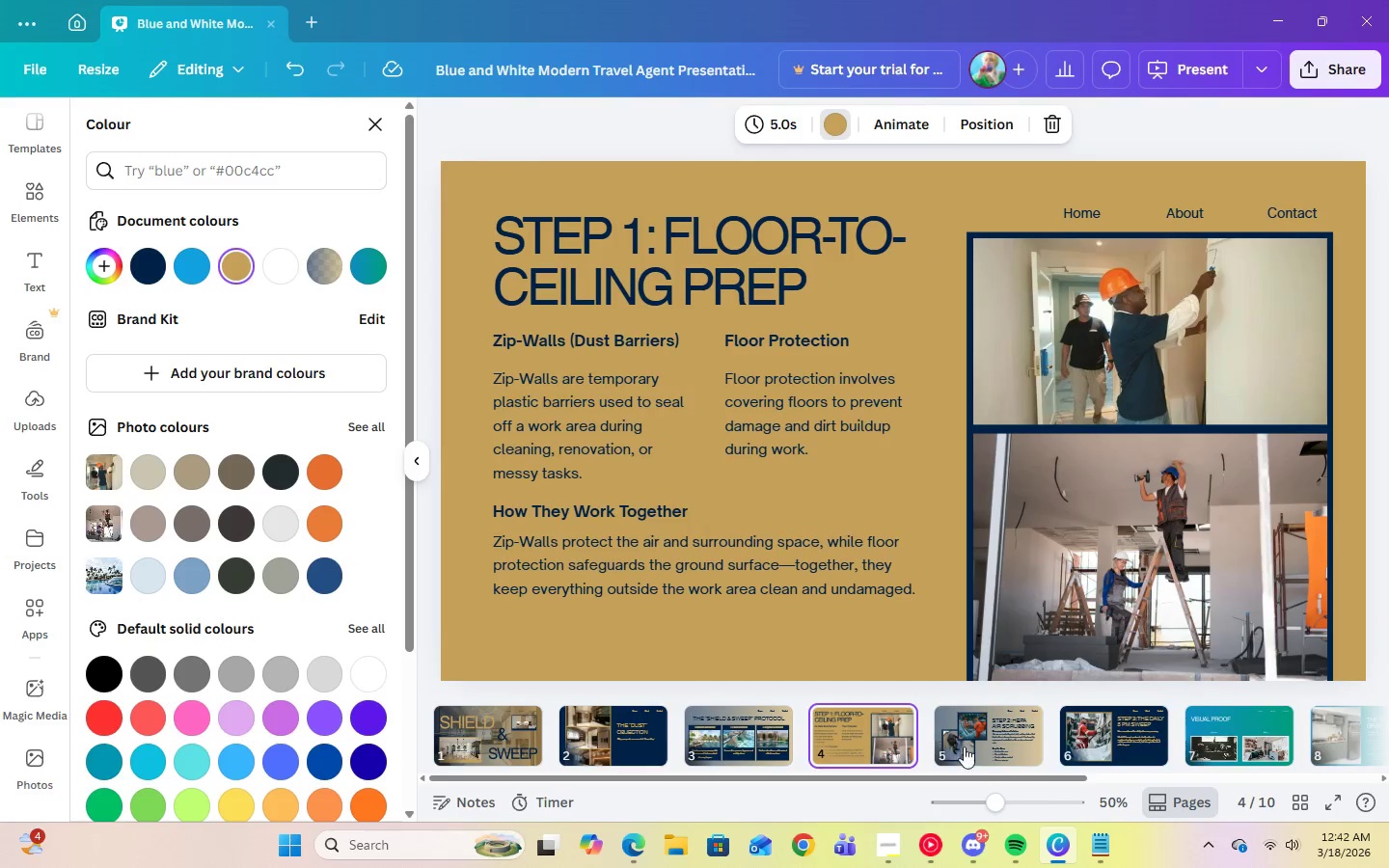 
left_click([988, 746])
 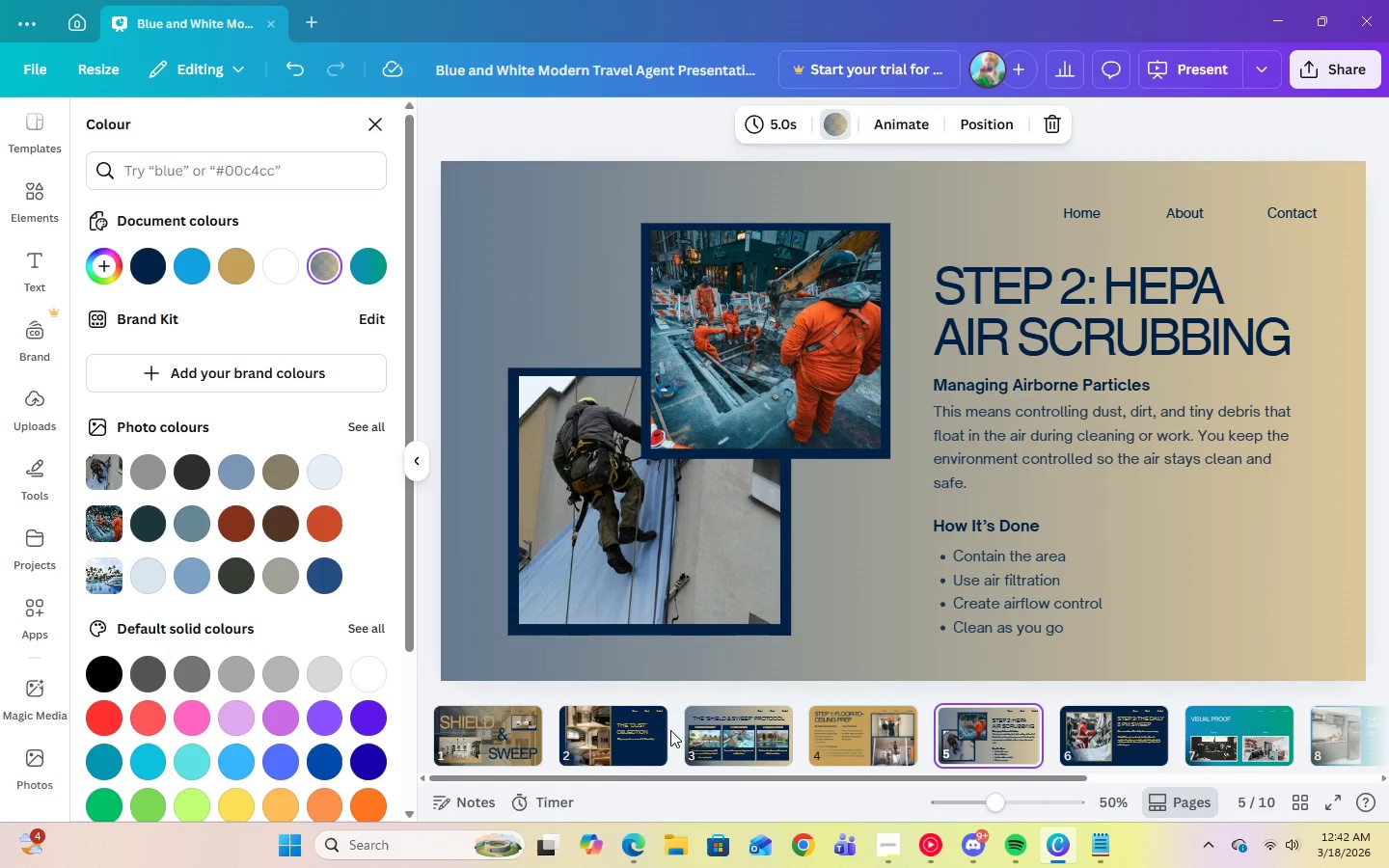 
left_click([613, 749])
 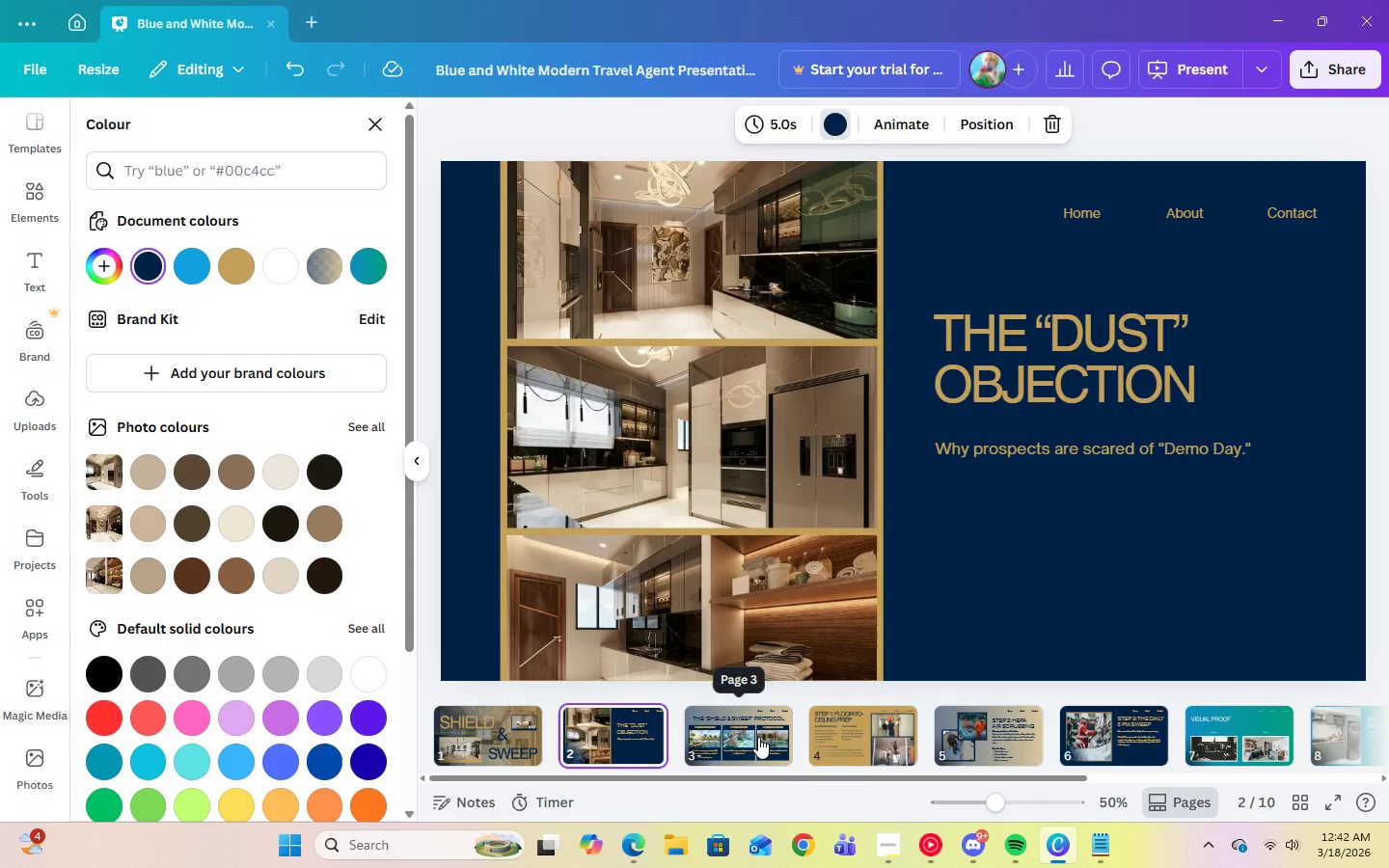 
left_click([758, 737])
 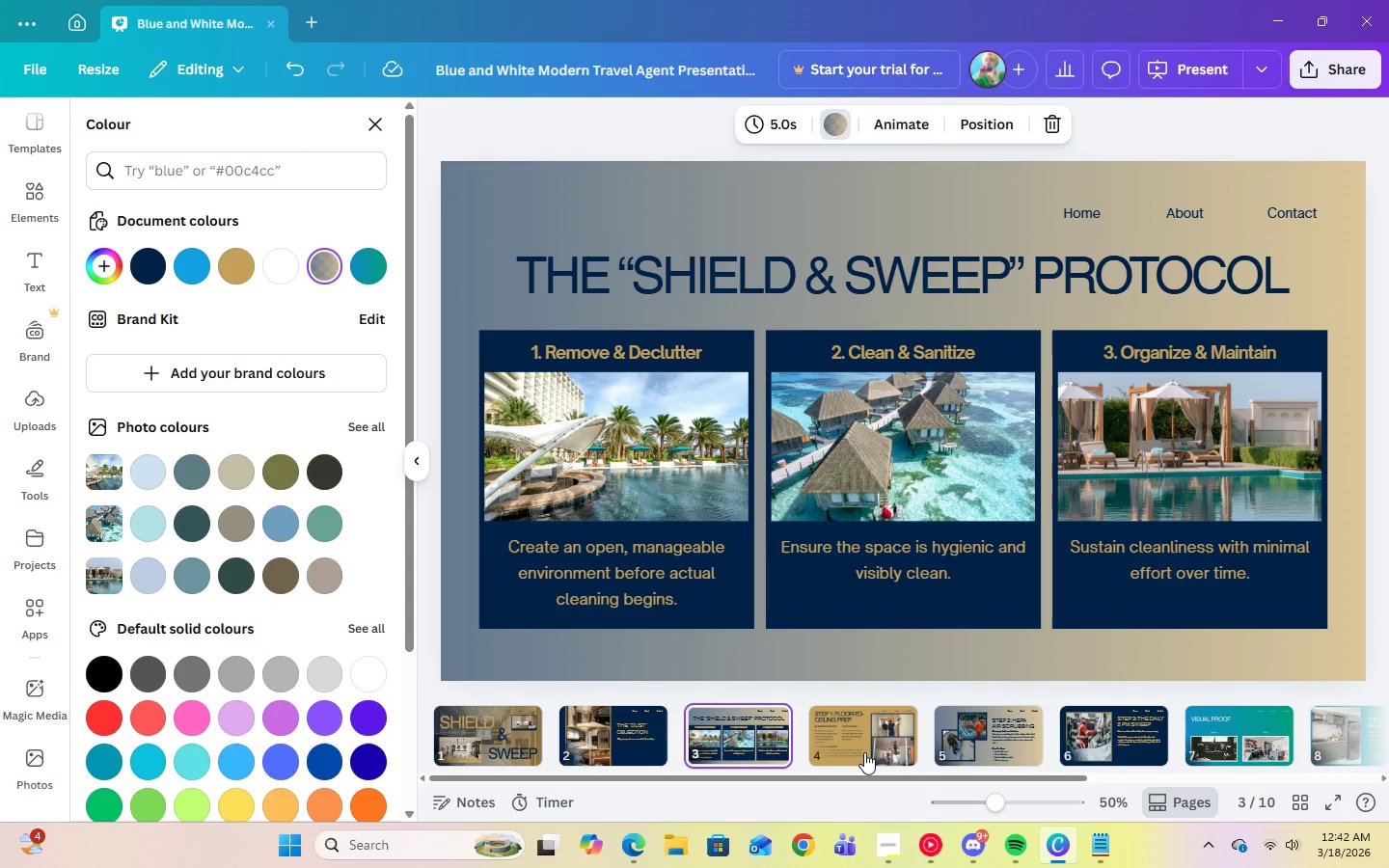 
left_click([864, 752])
 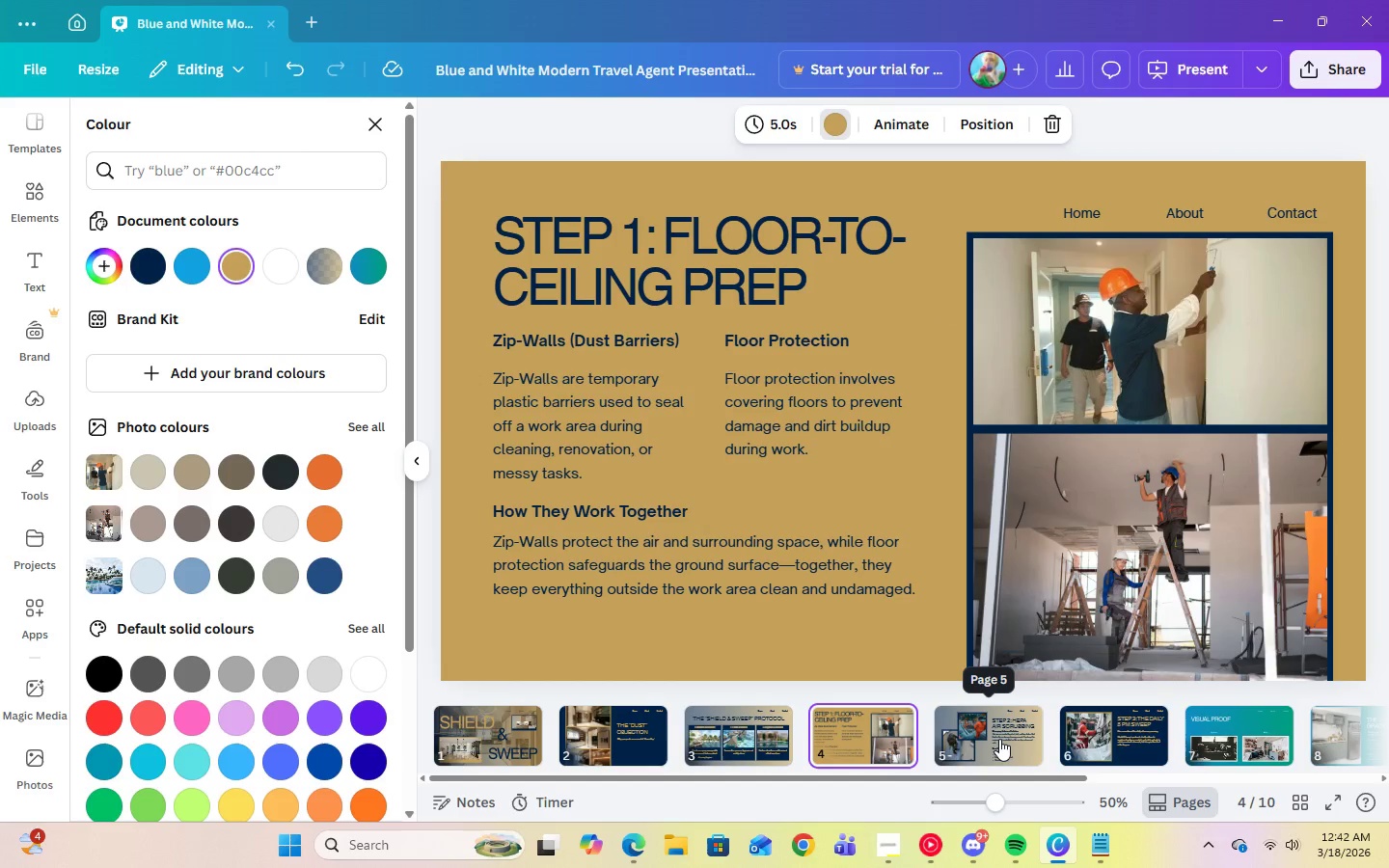 
left_click([999, 739])
 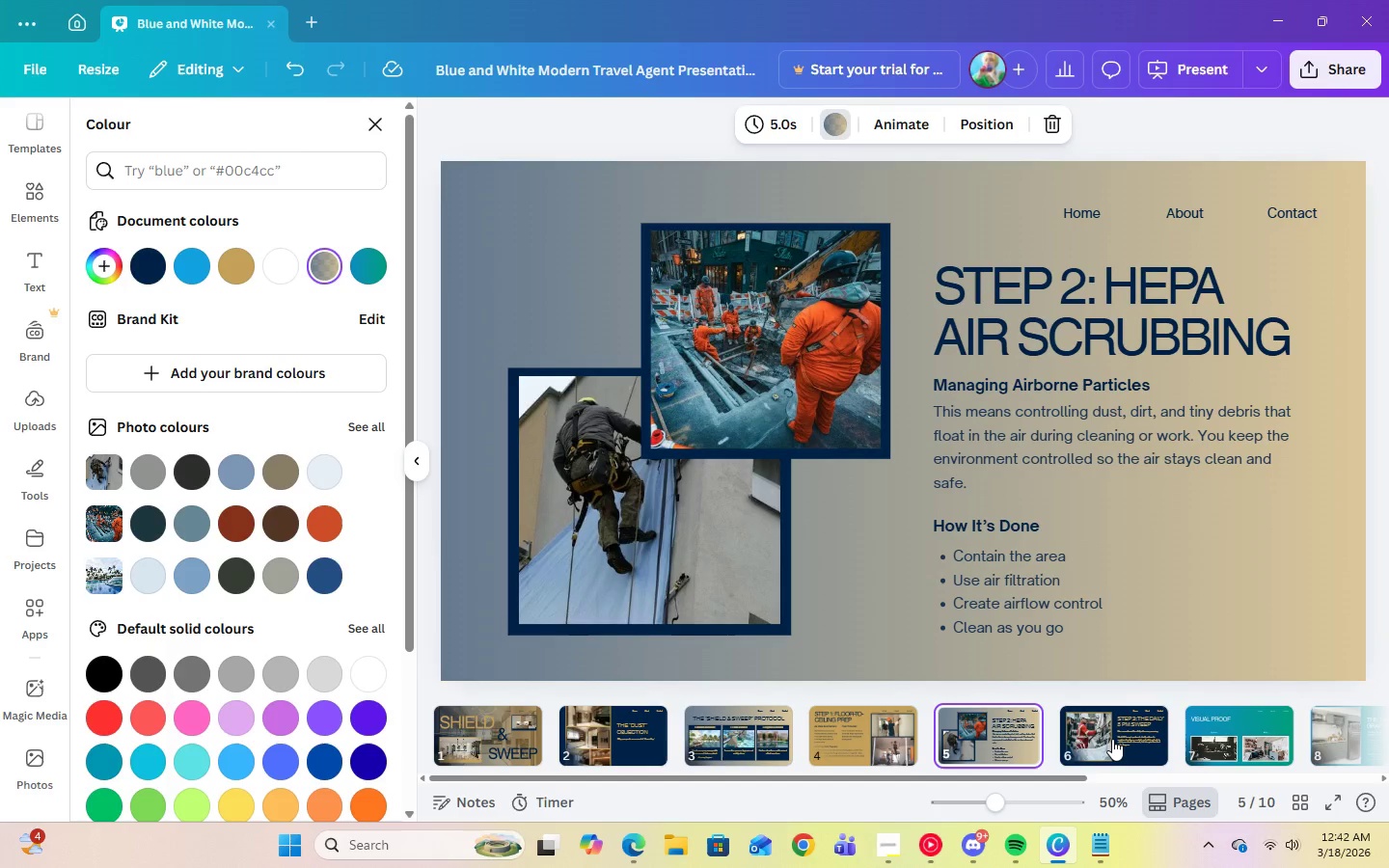 
left_click([1112, 739])
 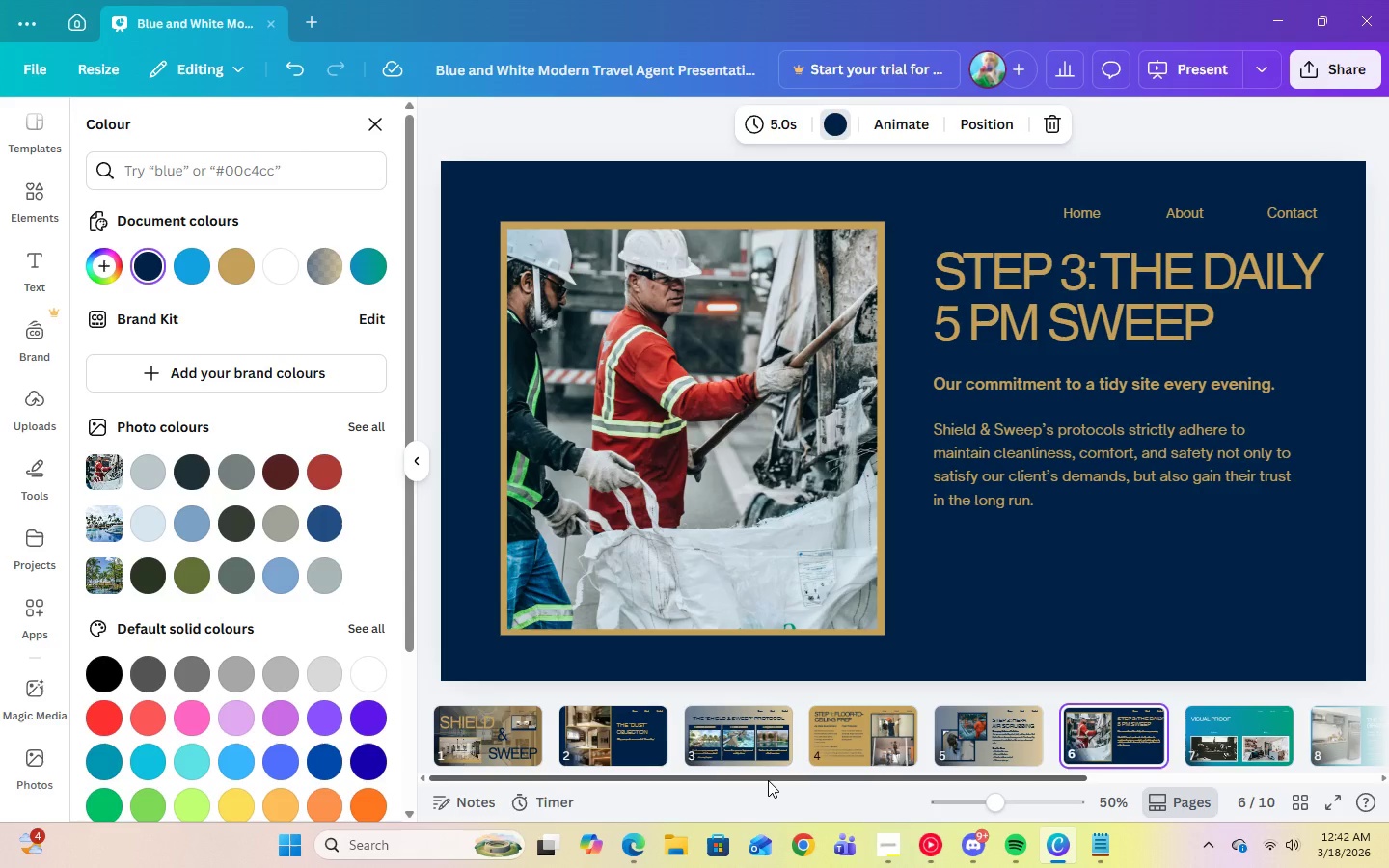 
wait(5.52)
 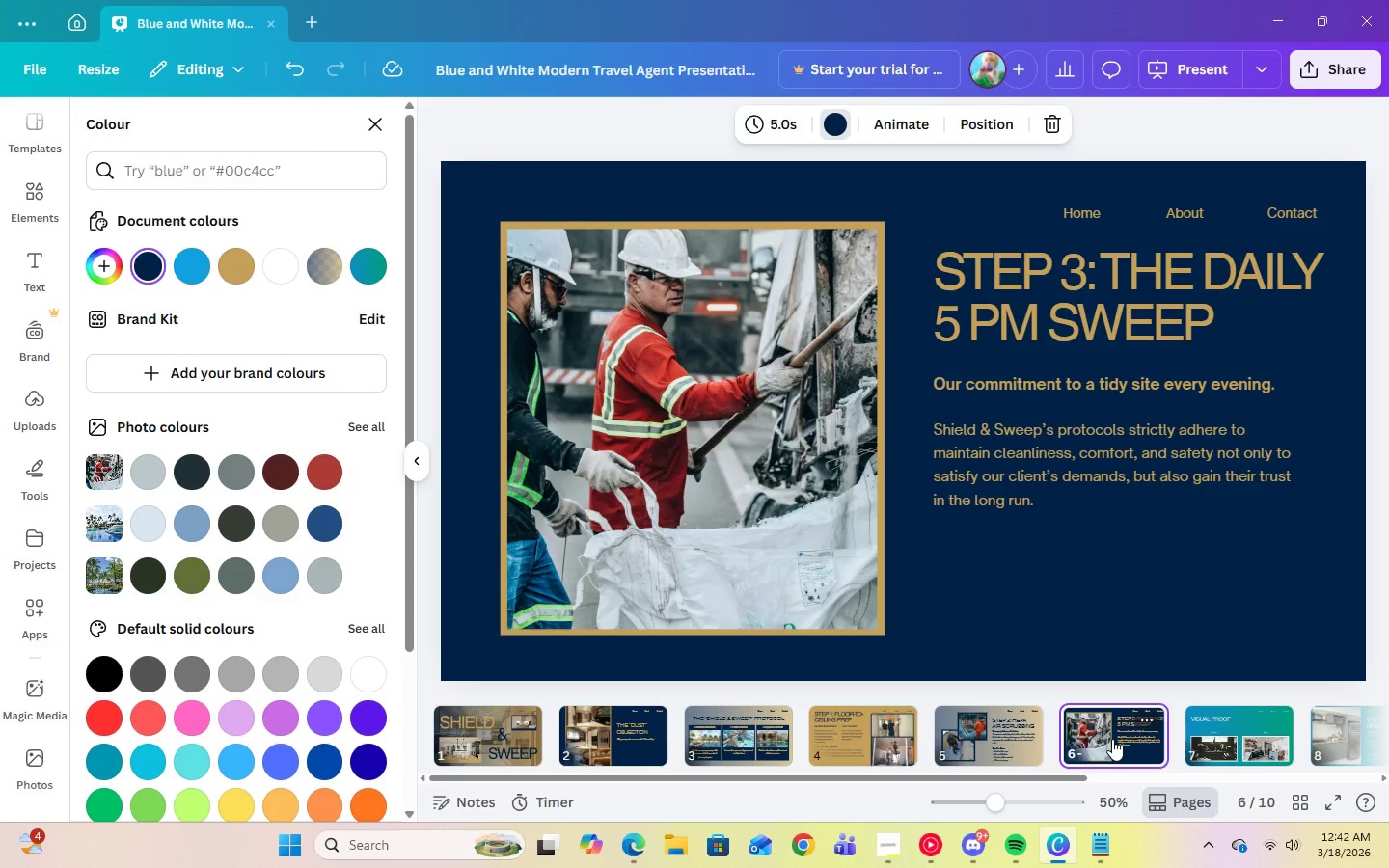 
left_click_drag(start_coordinate=[774, 776], to_coordinate=[748, 786])
 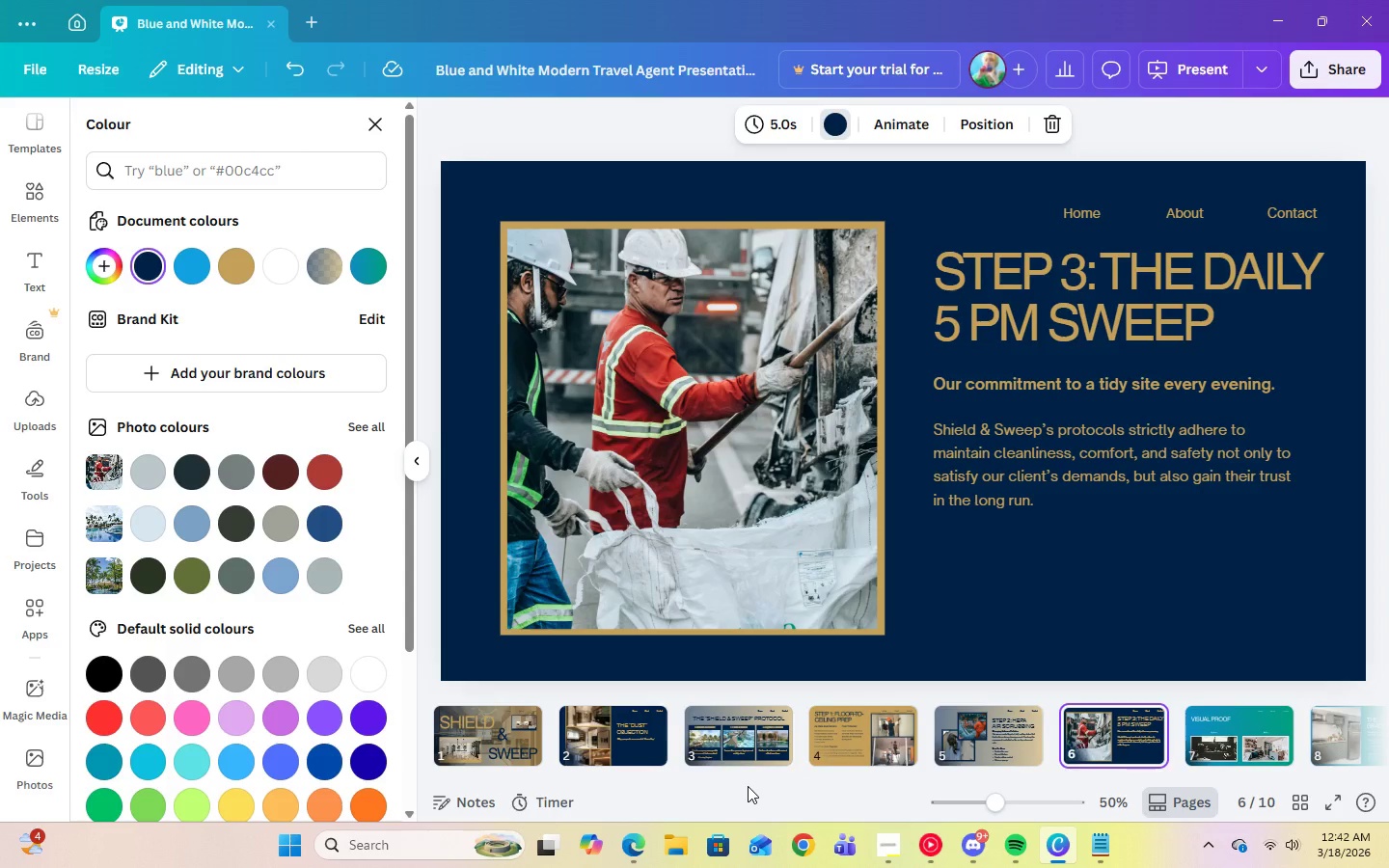 
left_click_drag(start_coordinate=[749, 774], to_coordinate=[681, 777])
 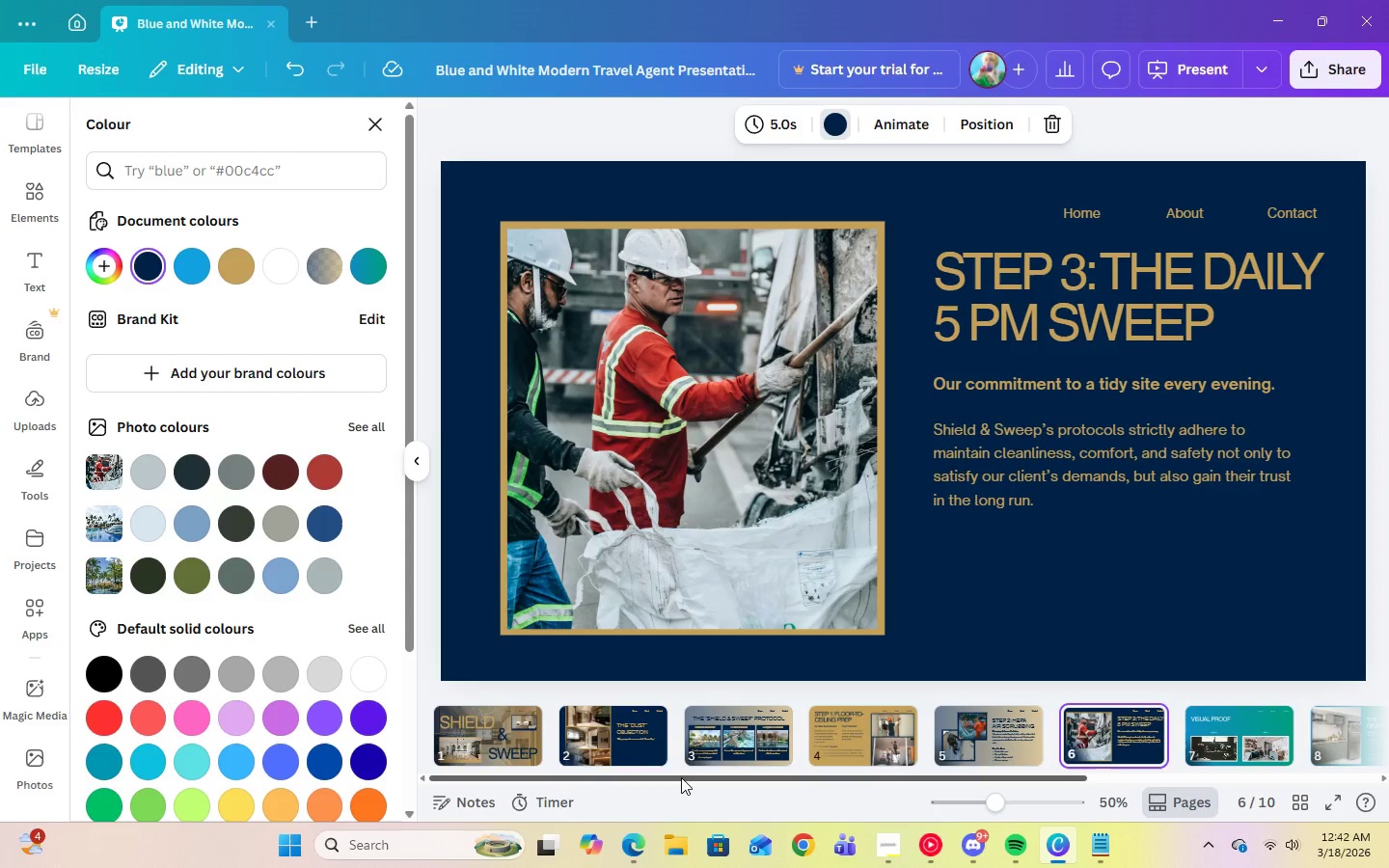 
left_click_drag(start_coordinate=[681, 777], to_coordinate=[844, 788])
 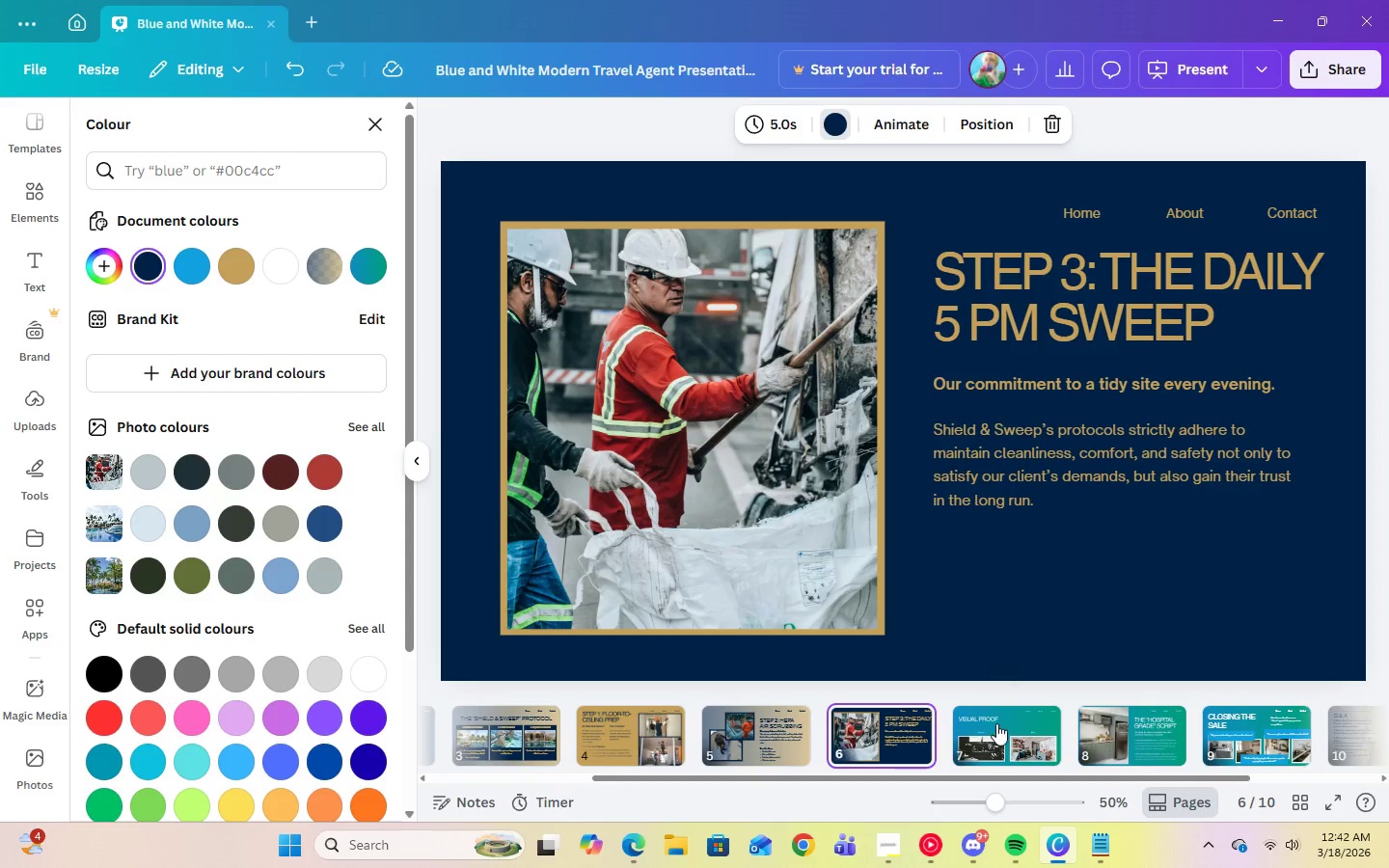 
left_click([996, 723])
 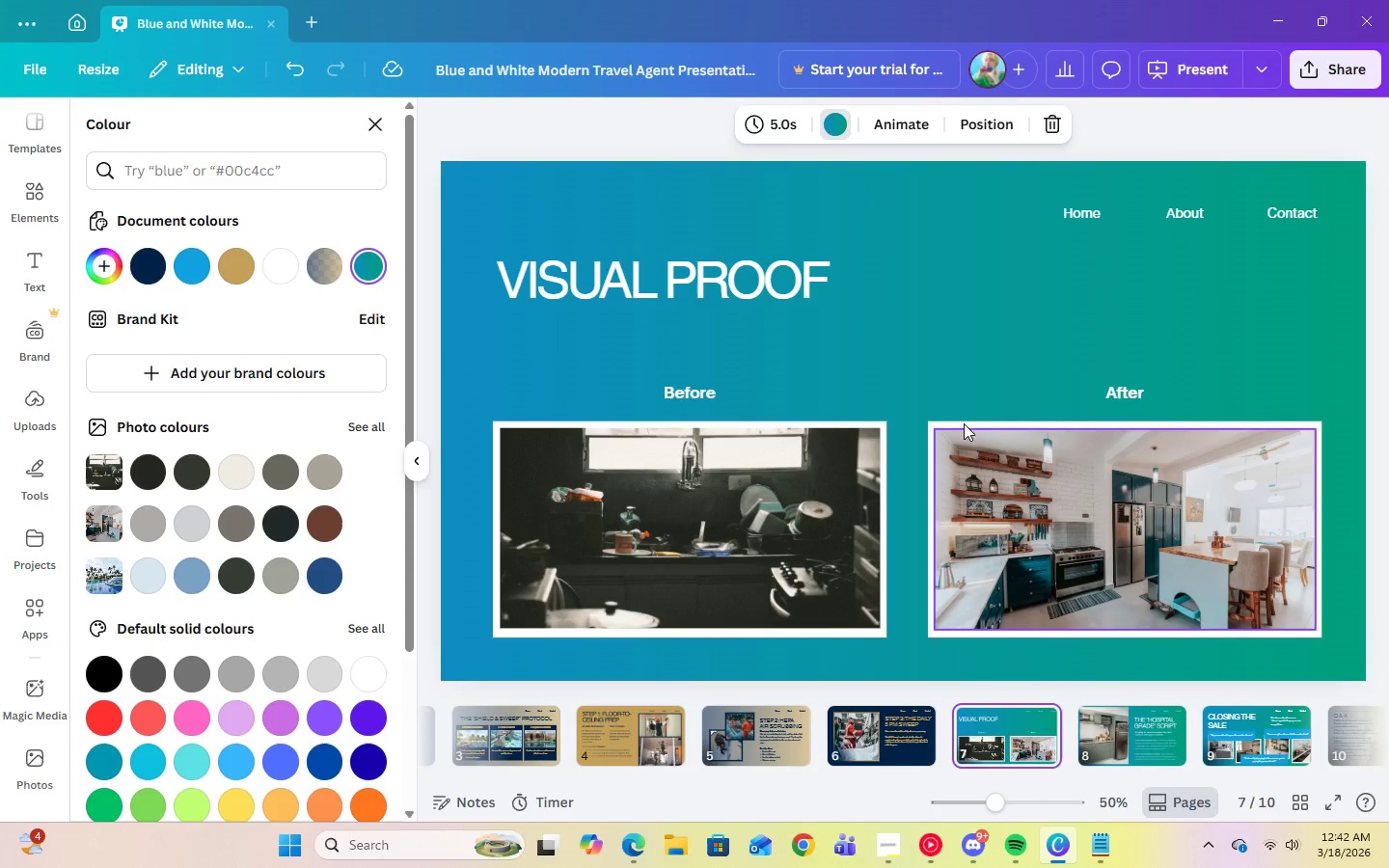 
left_click([953, 354])
 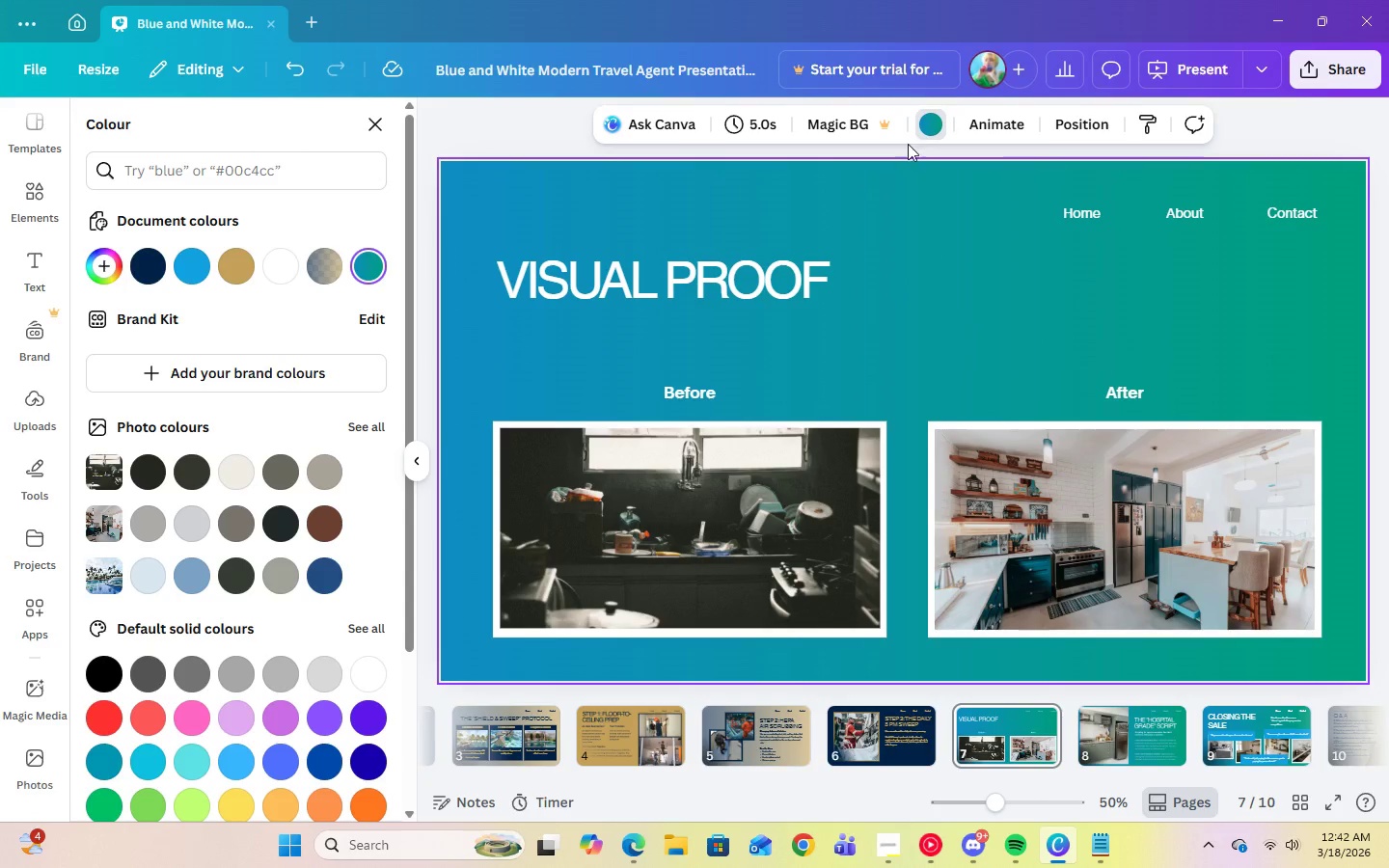 
left_click([920, 129])
 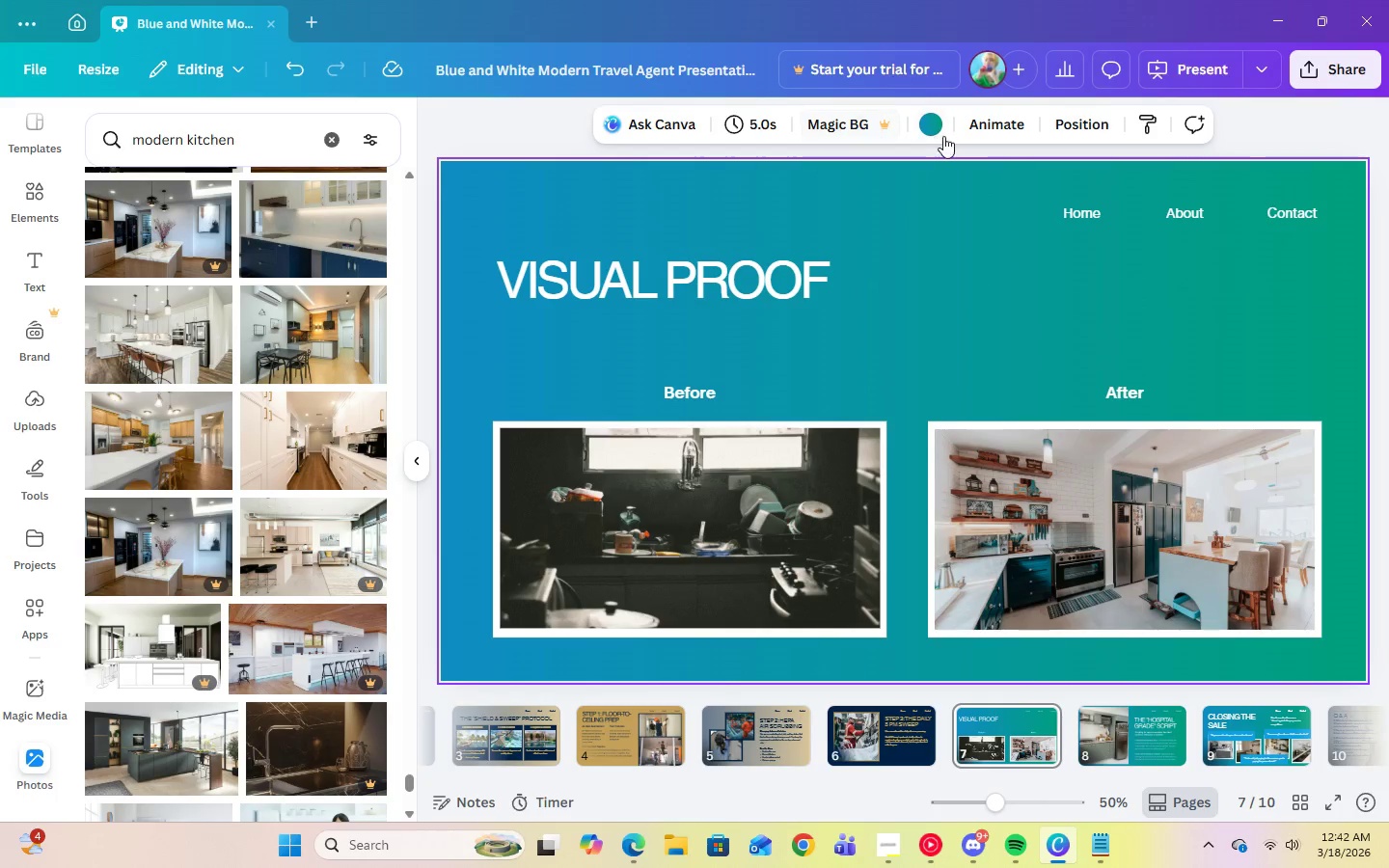 
left_click([944, 135])
 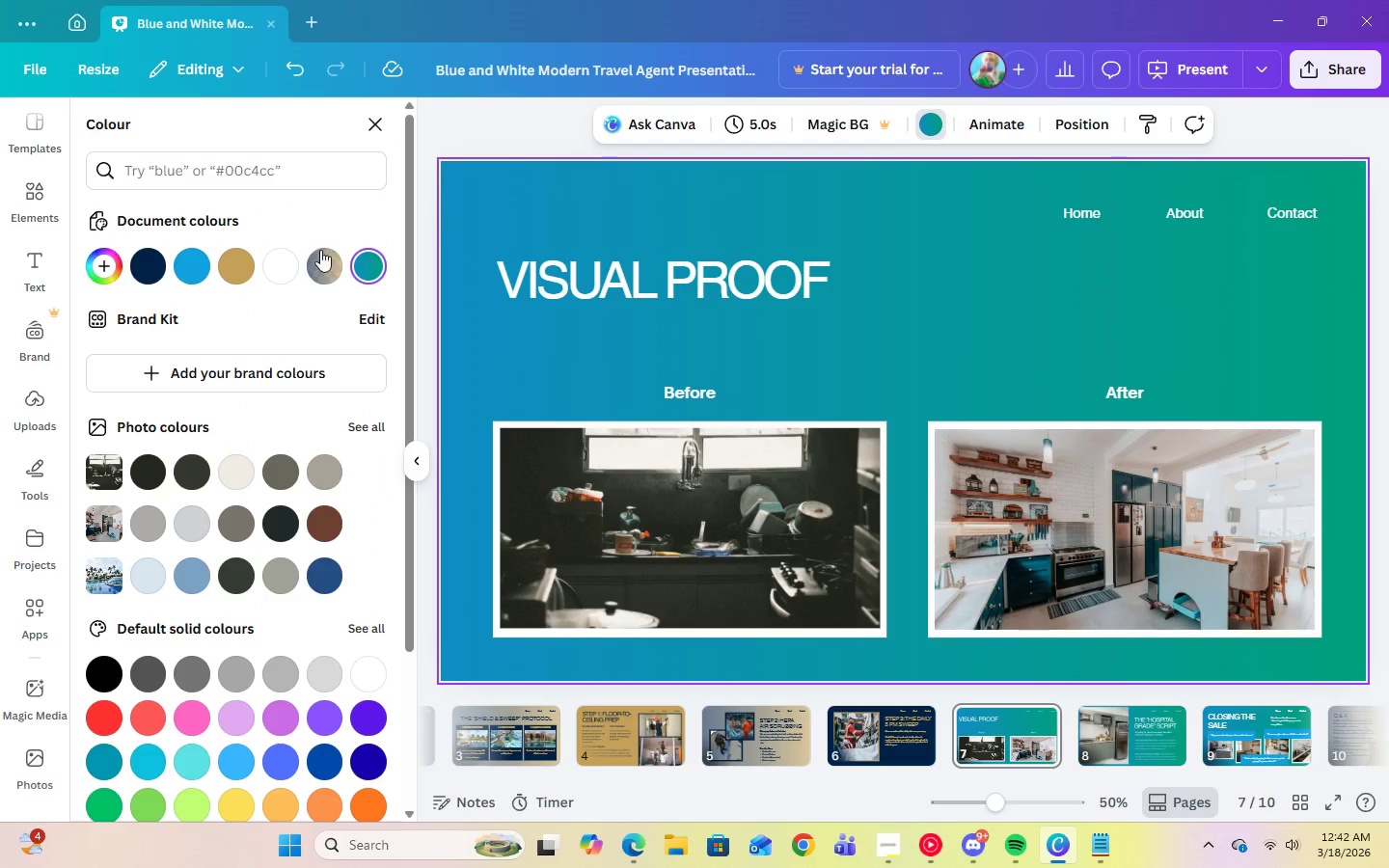 
left_click([318, 264])
 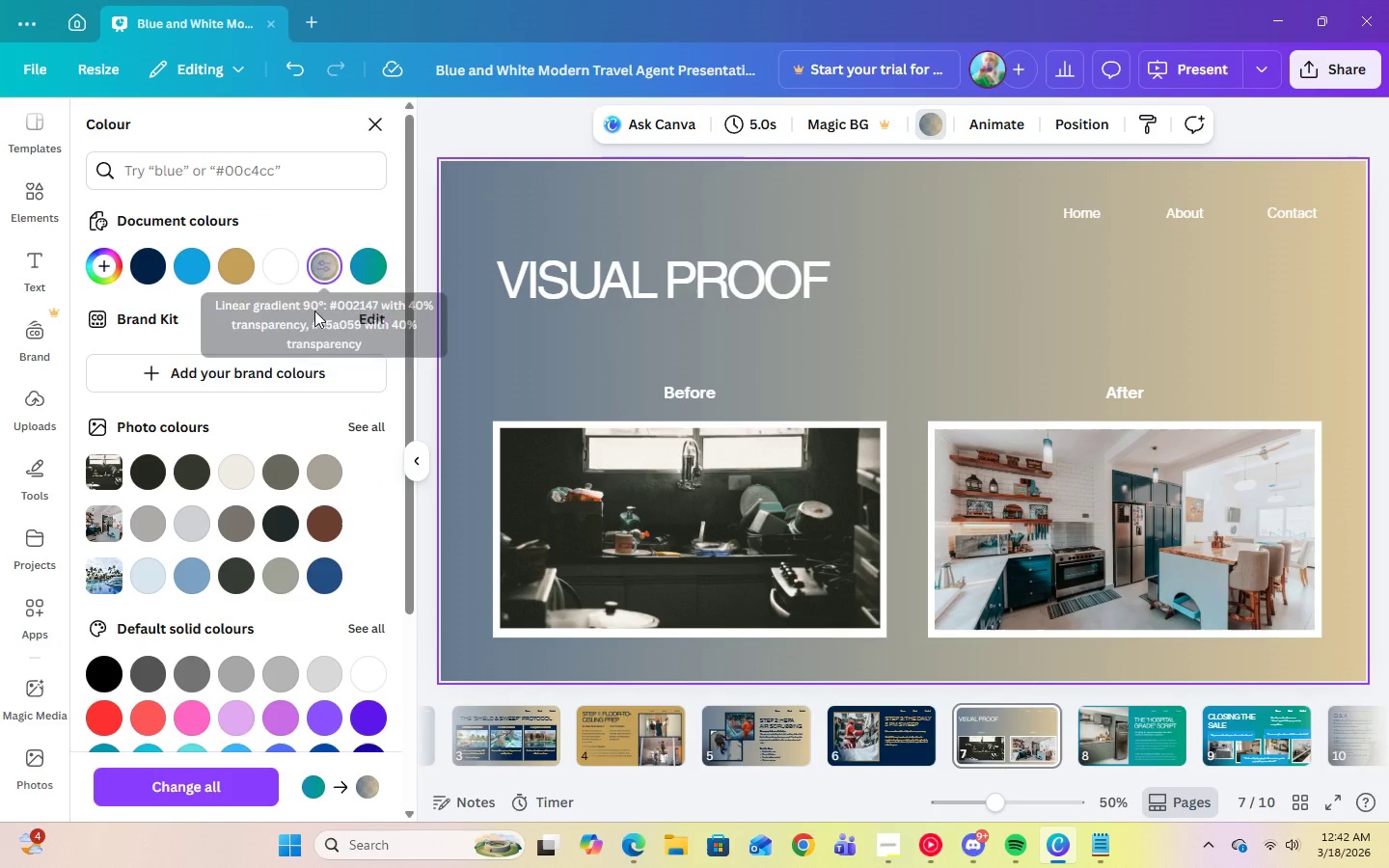 
left_click([316, 275])
 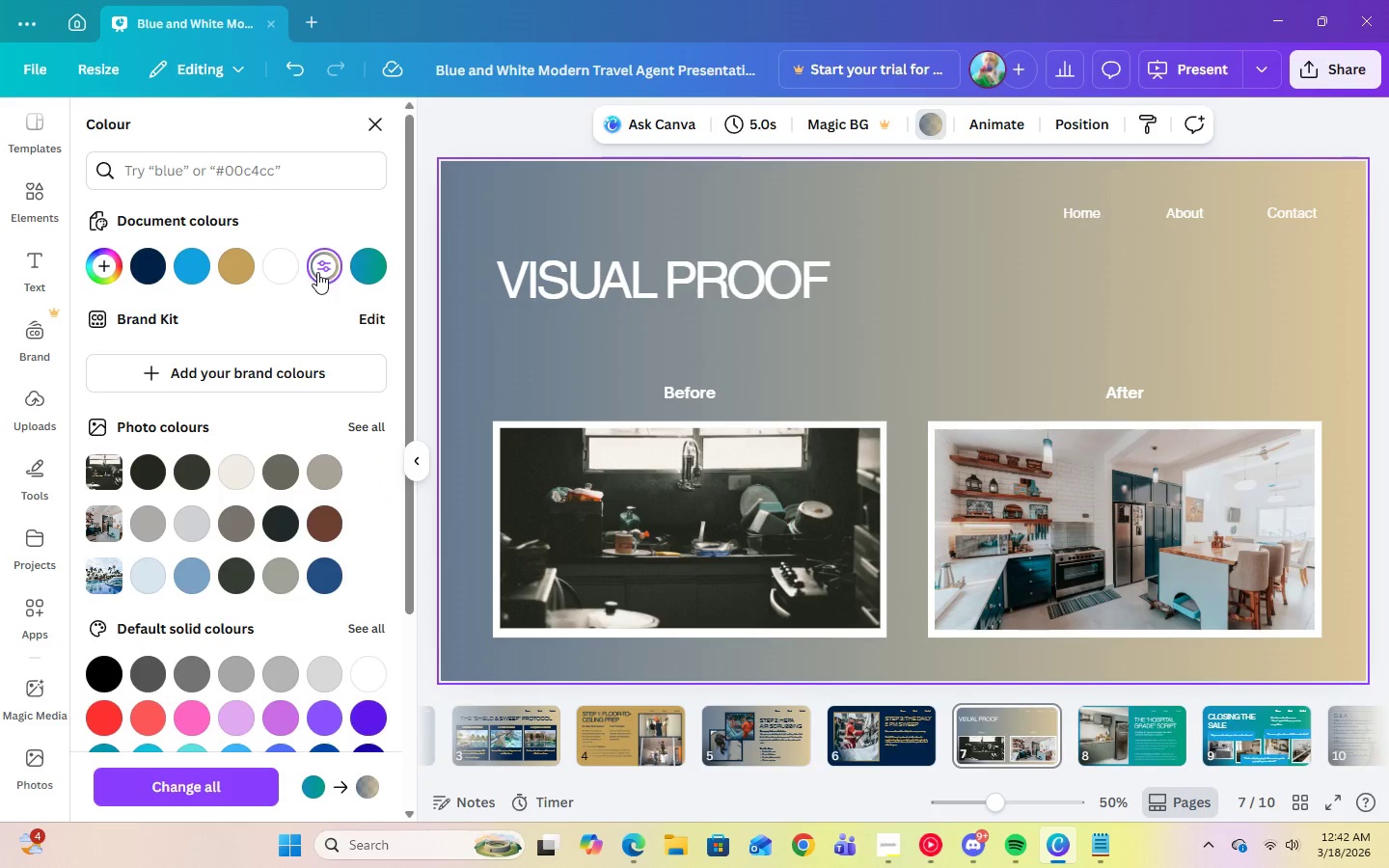 
left_click([317, 272])
 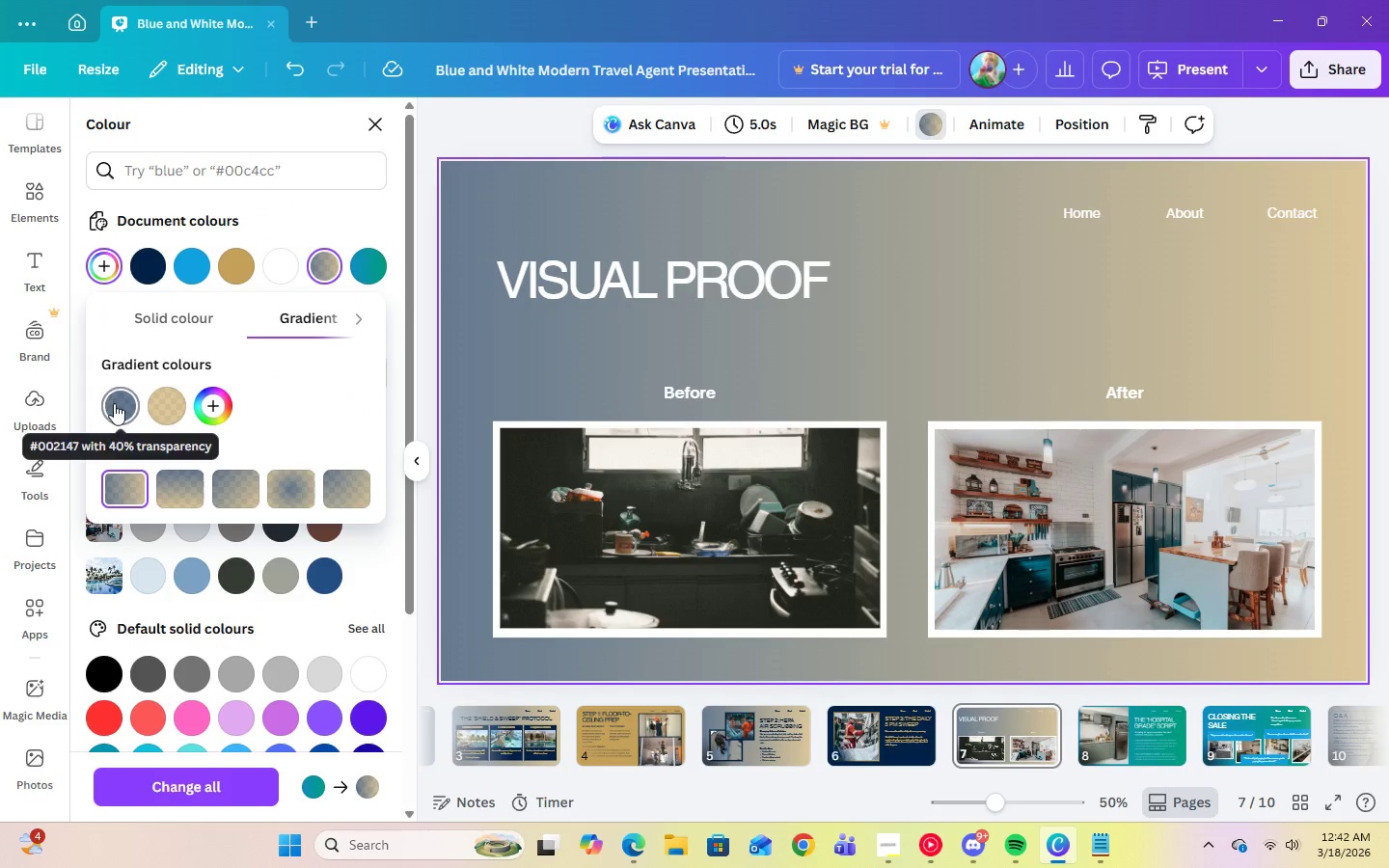 
left_click([120, 405])
 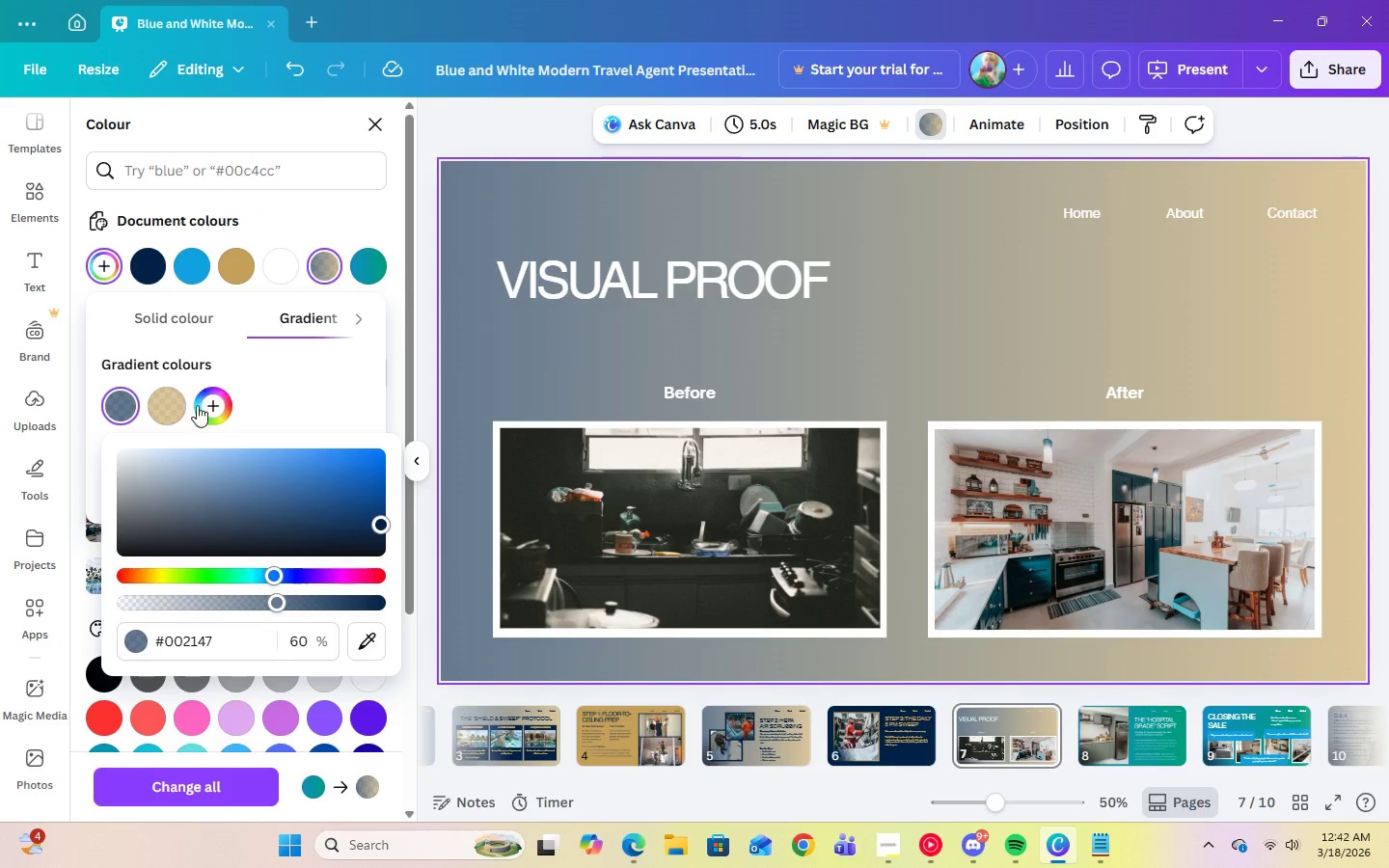 
left_click([171, 406])
 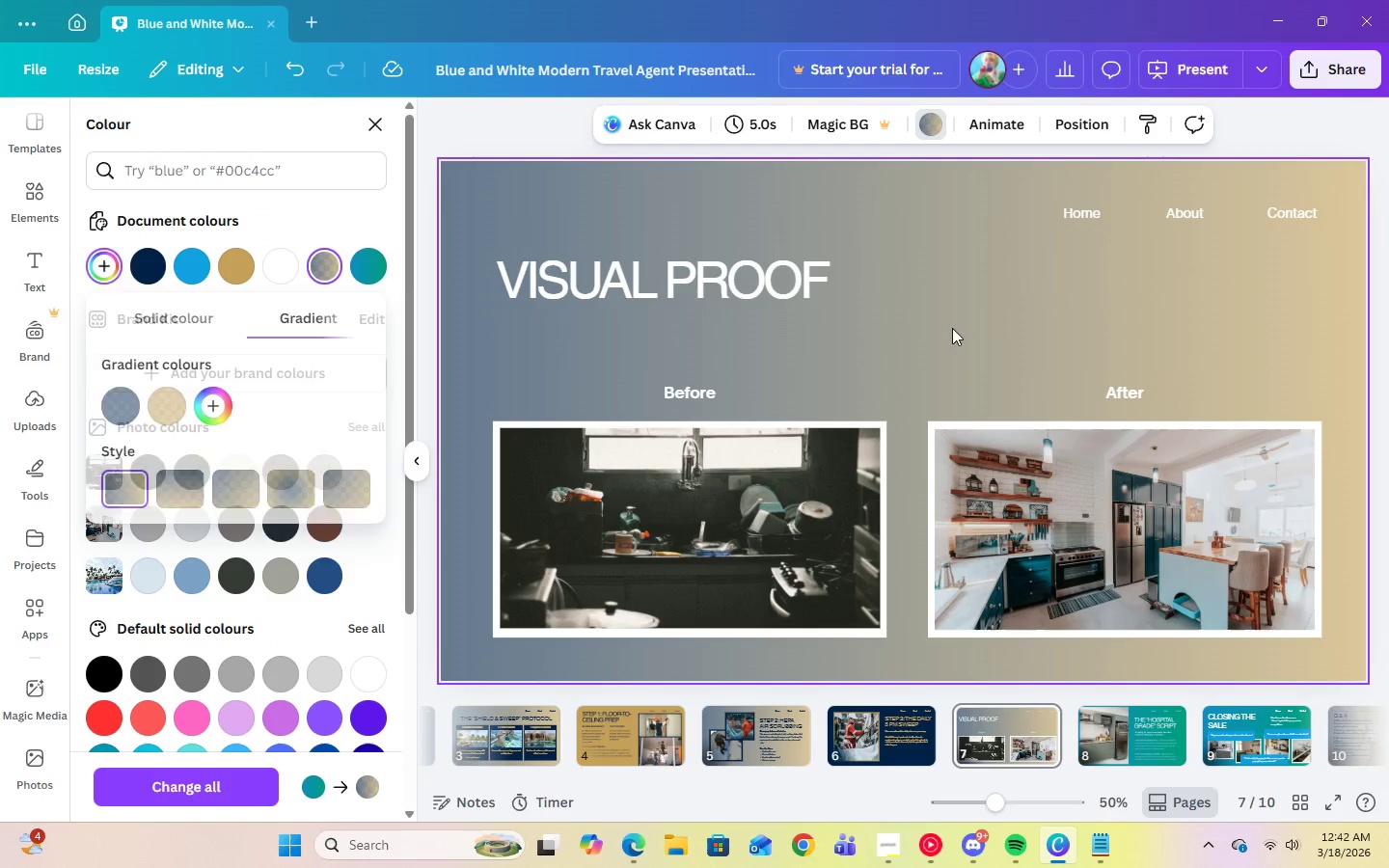 
double_click([681, 283])
 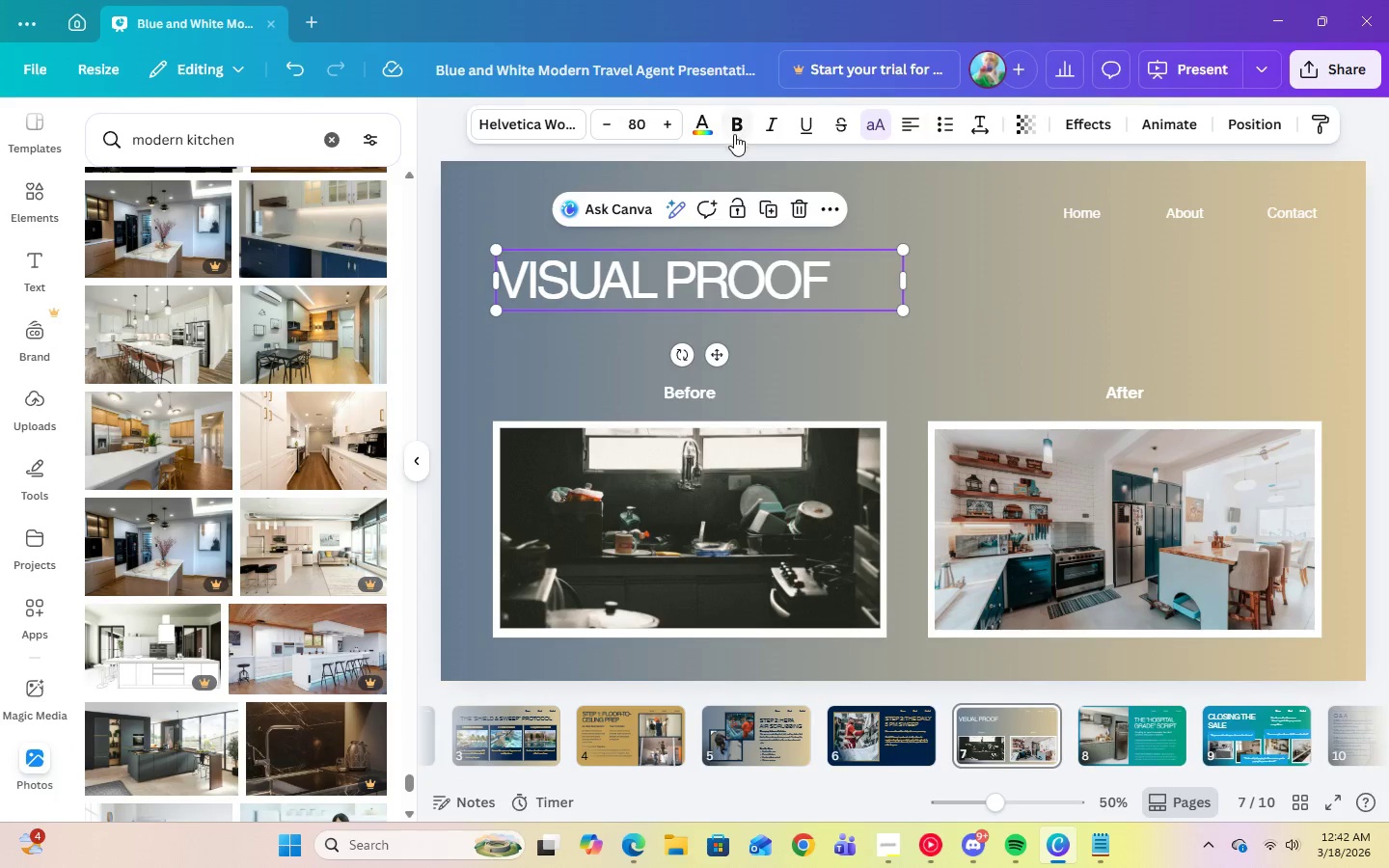 
left_click([699, 129])
 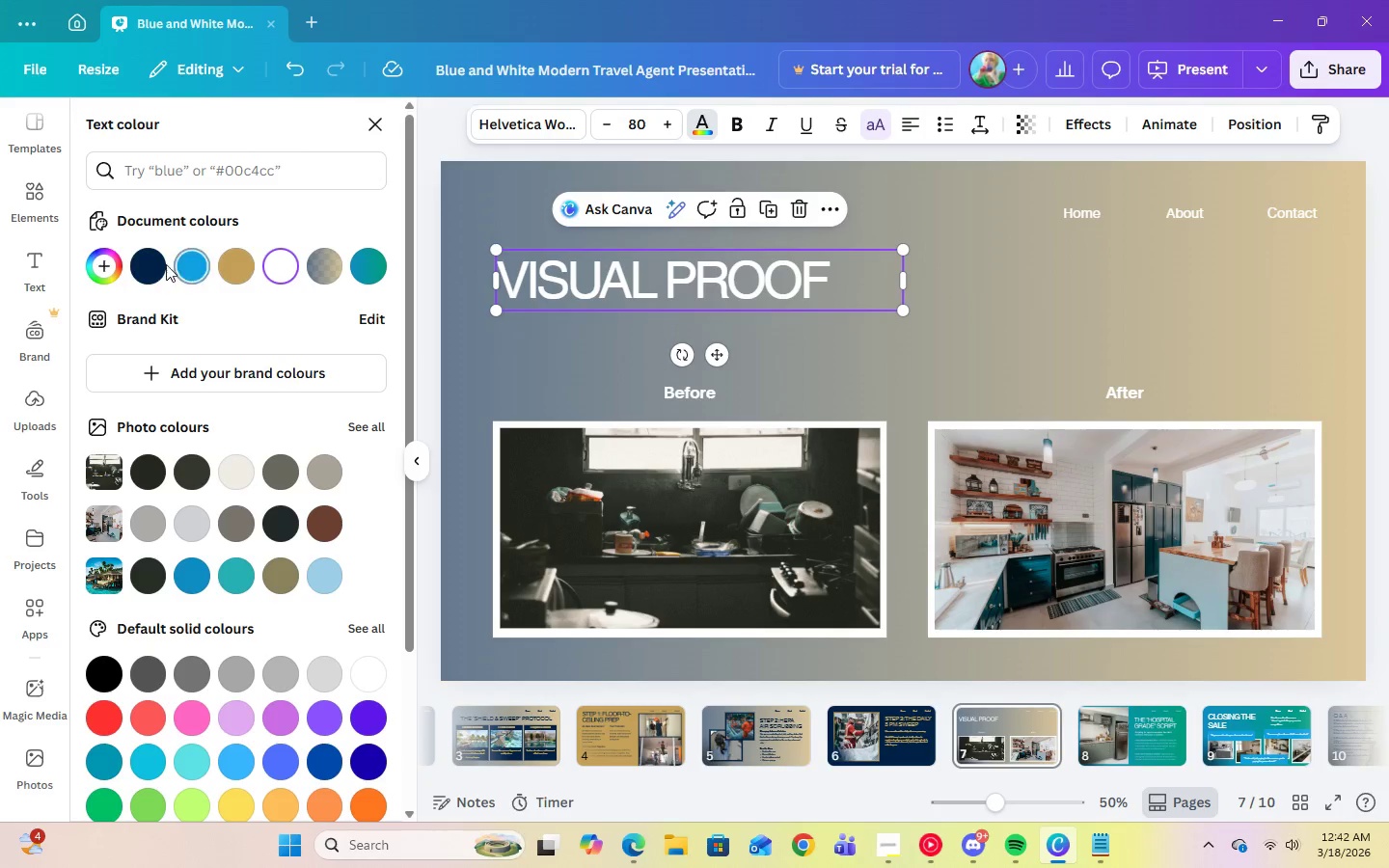 
left_click([151, 264])
 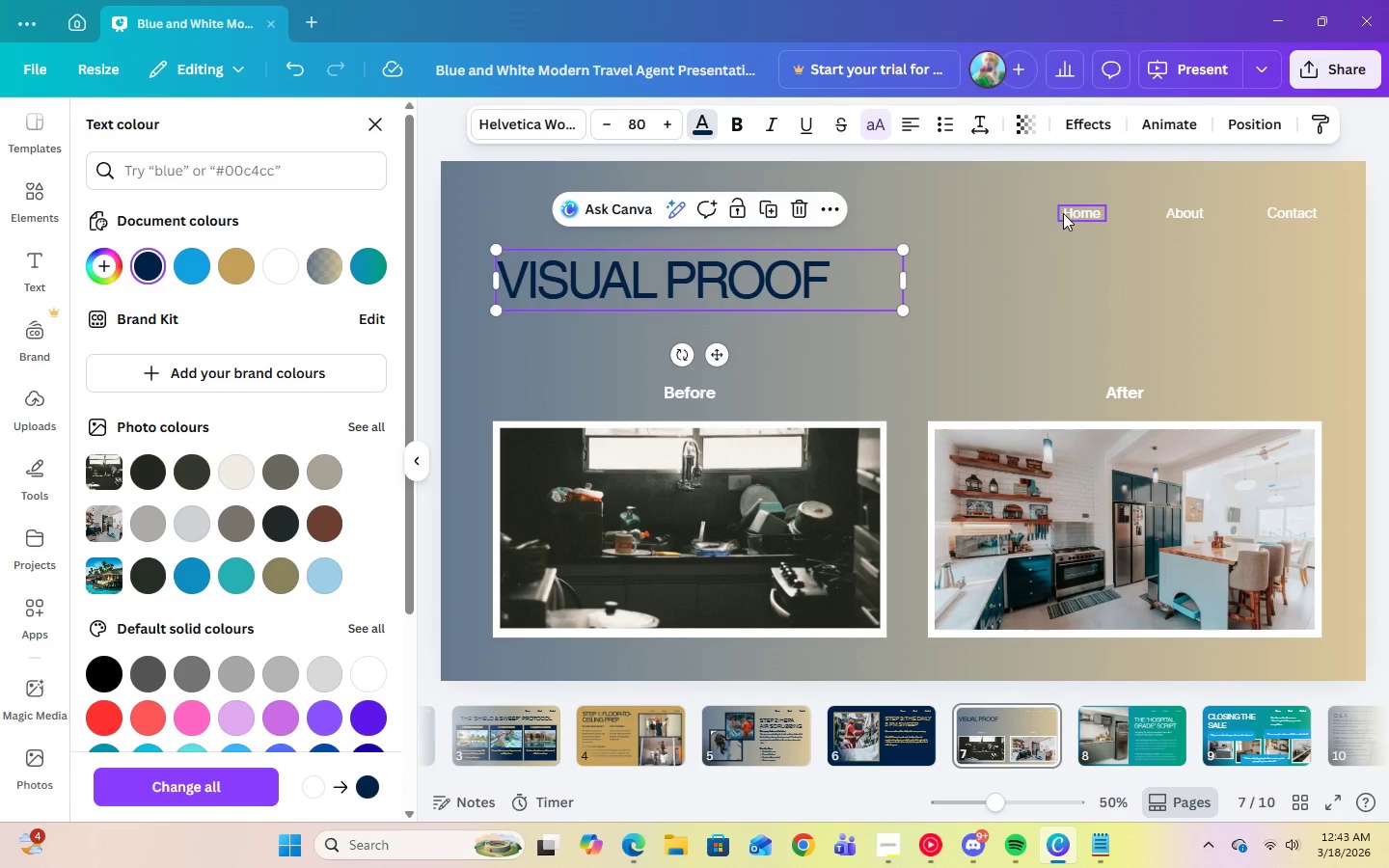 
left_click([1071, 210])
 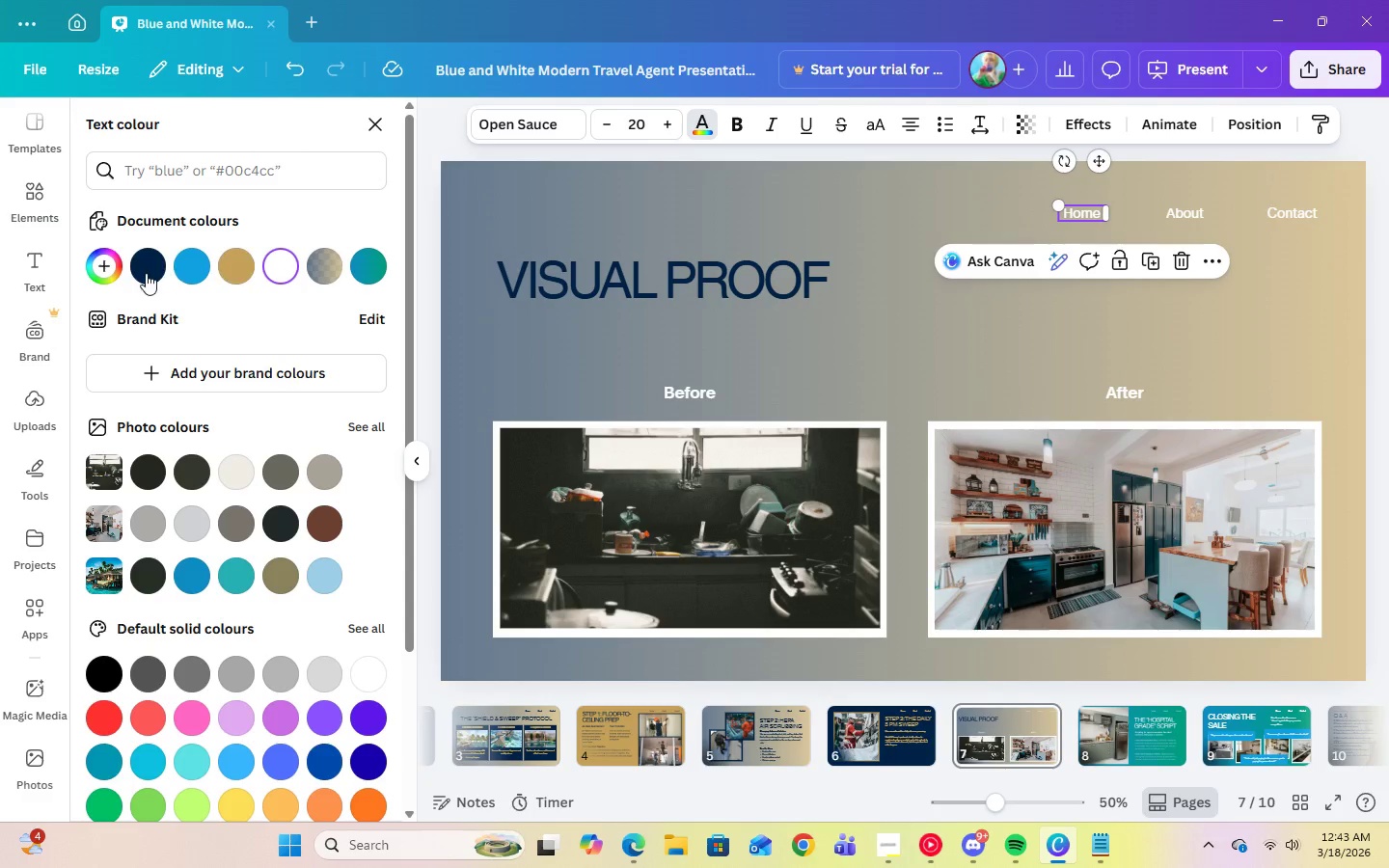 
left_click([146, 273])
 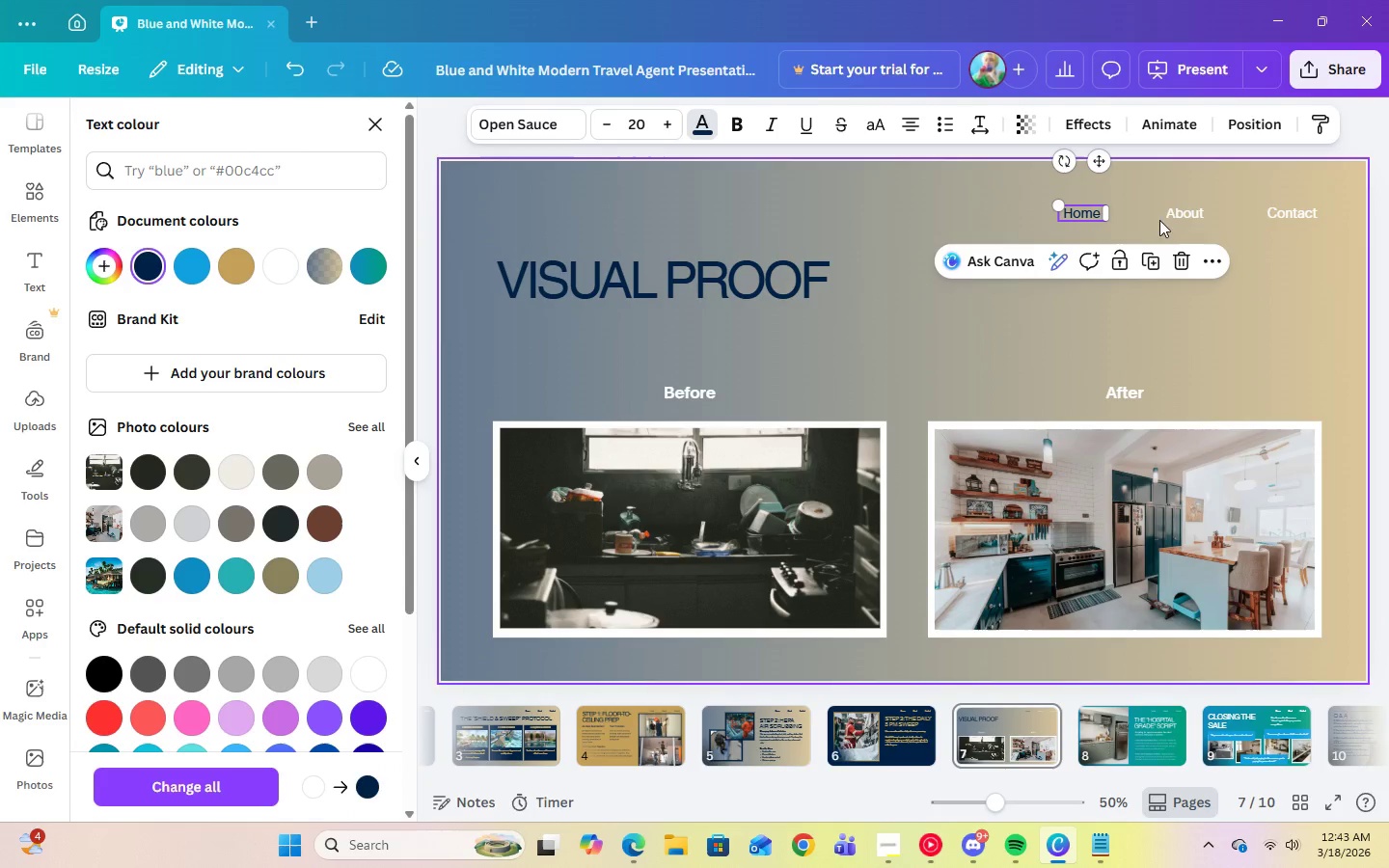 
left_click([1170, 215])
 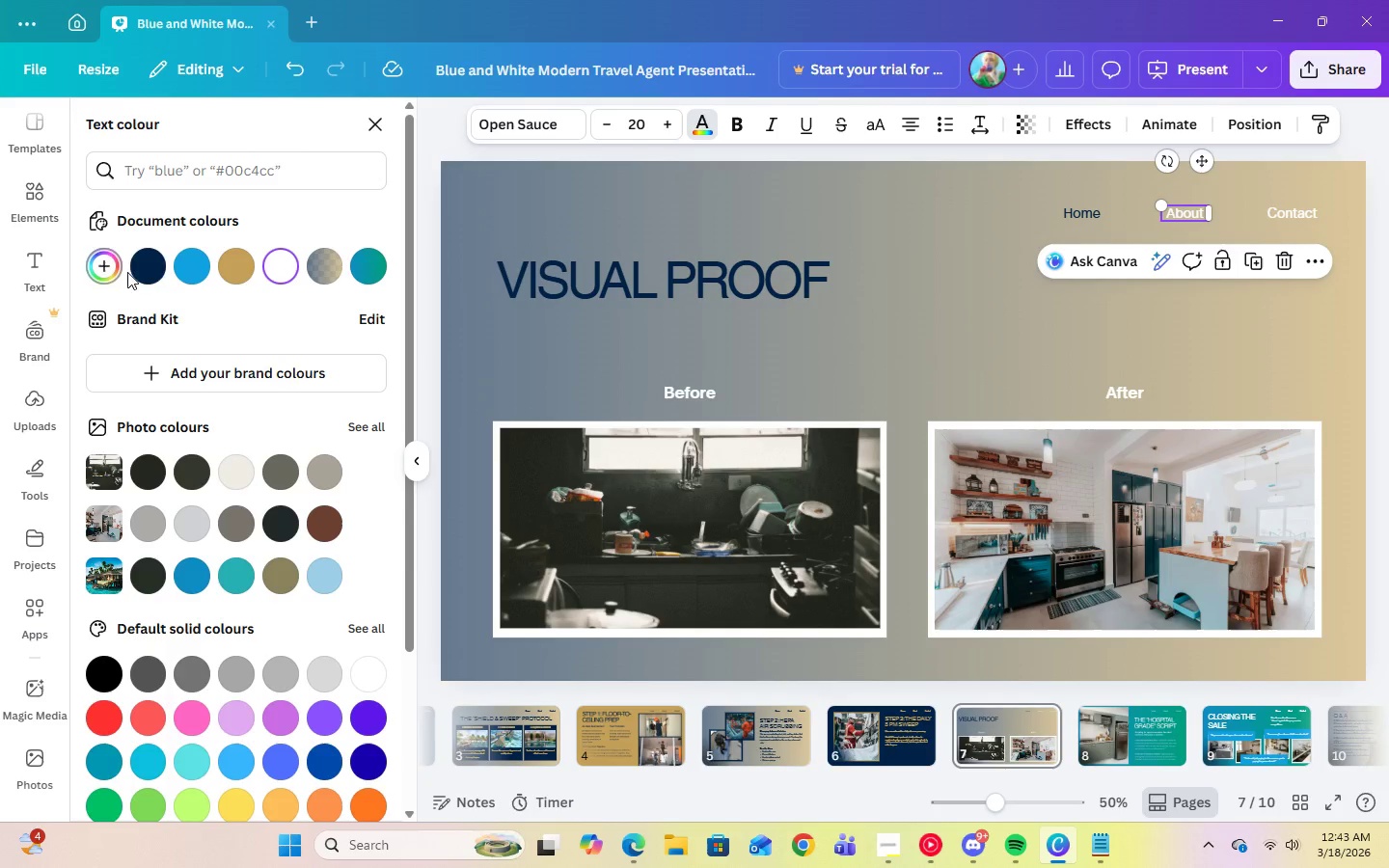 
left_click([132, 272])
 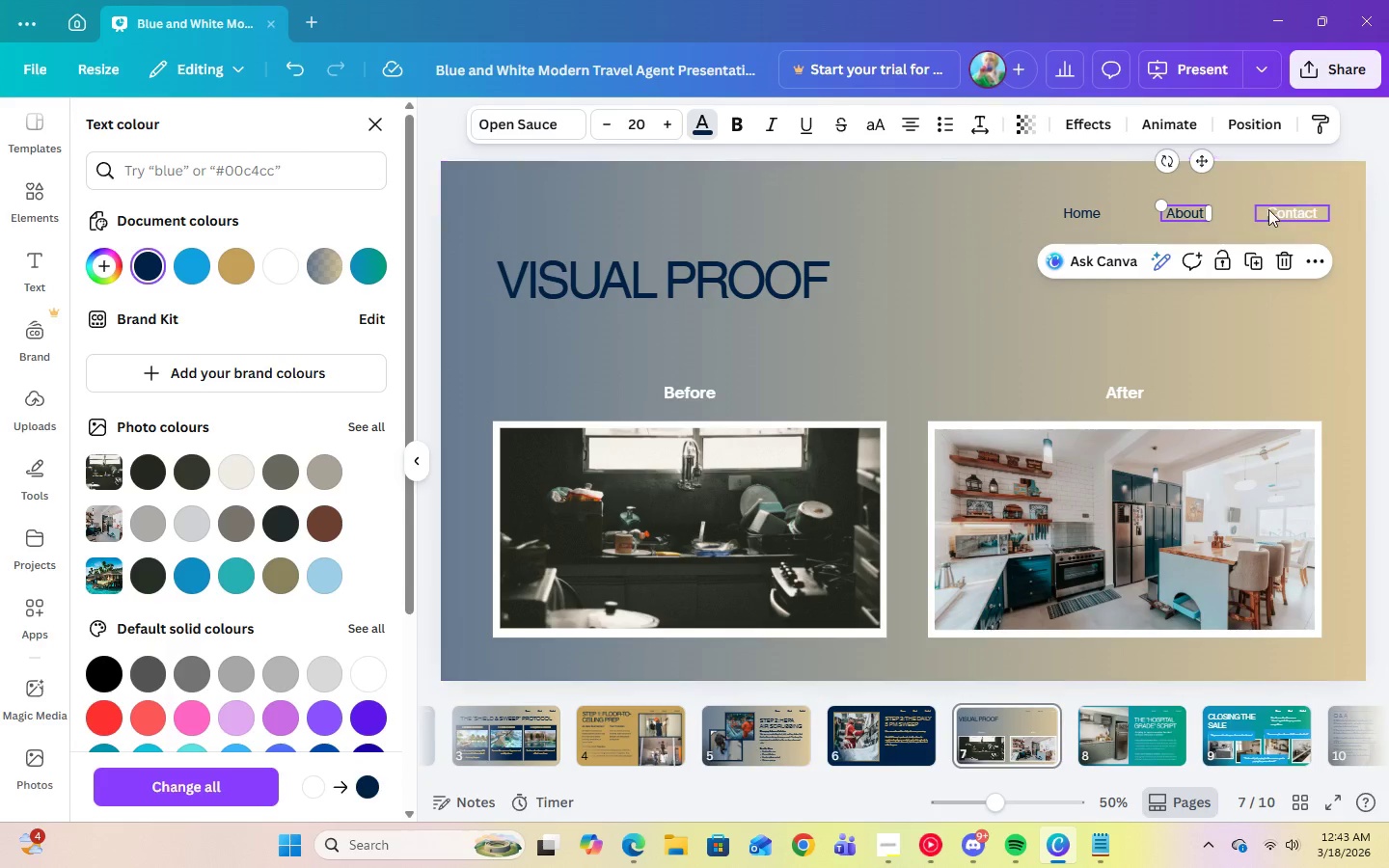 
left_click([1268, 210])
 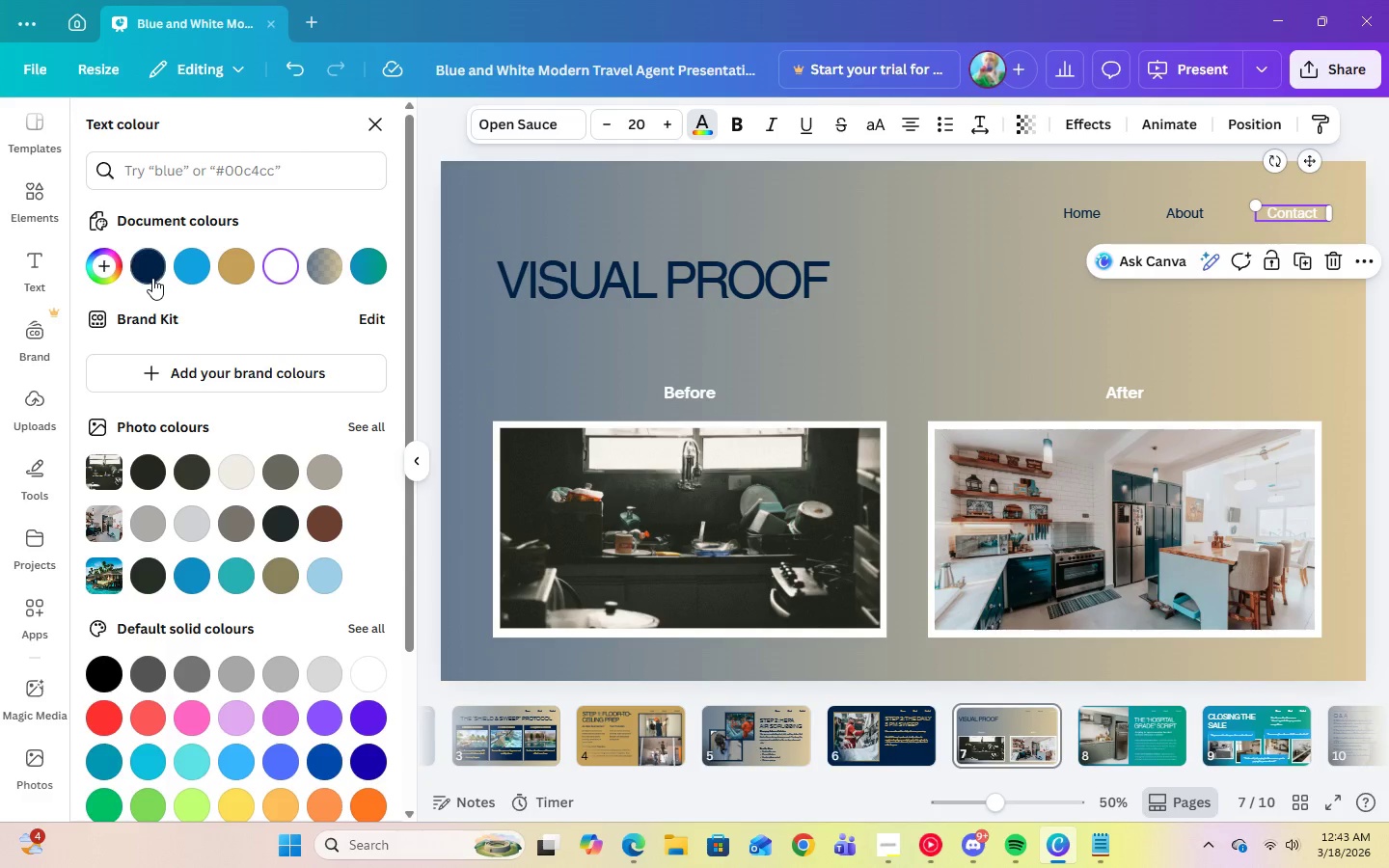 
left_click([151, 278])
 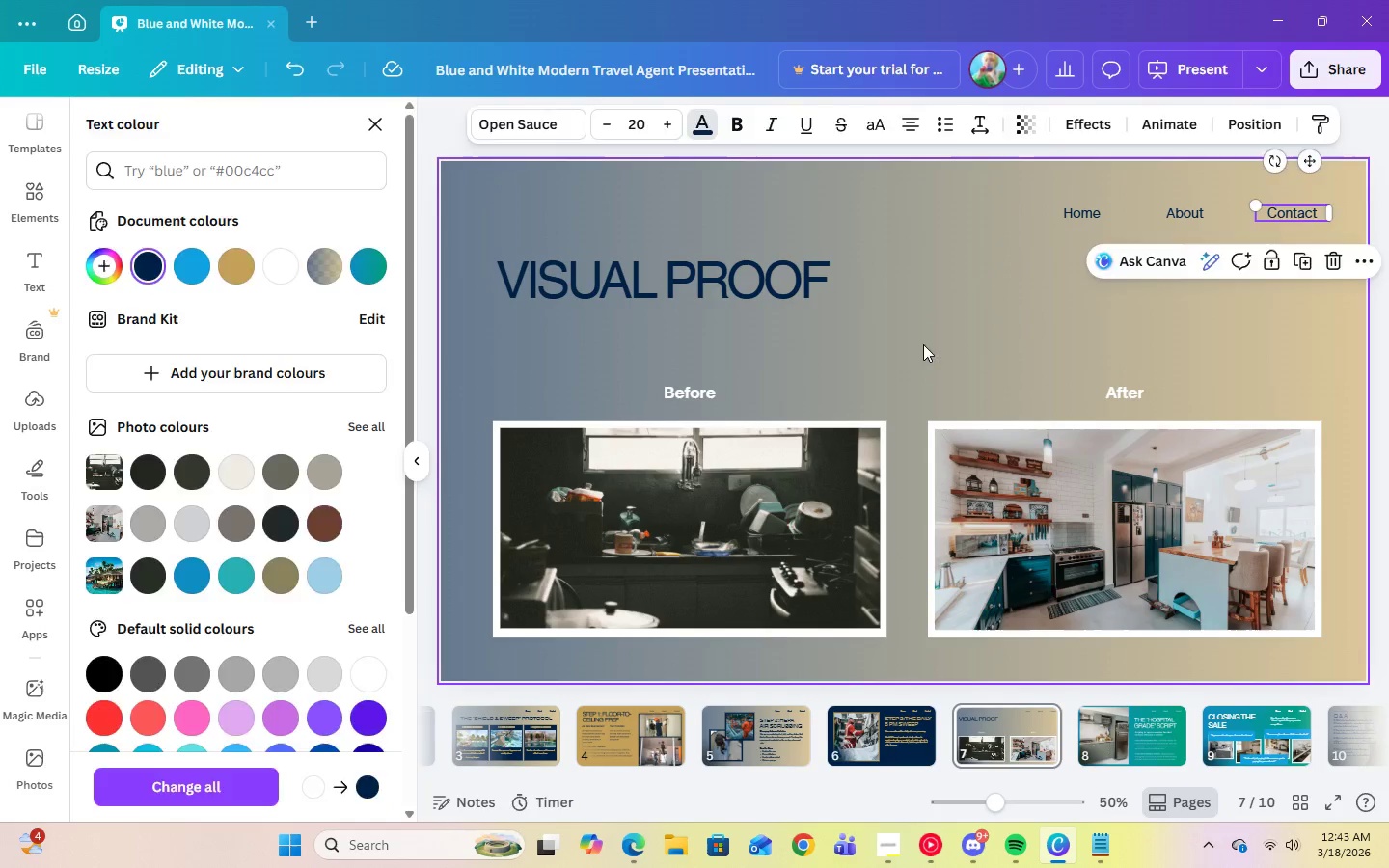 
double_click([793, 258])
 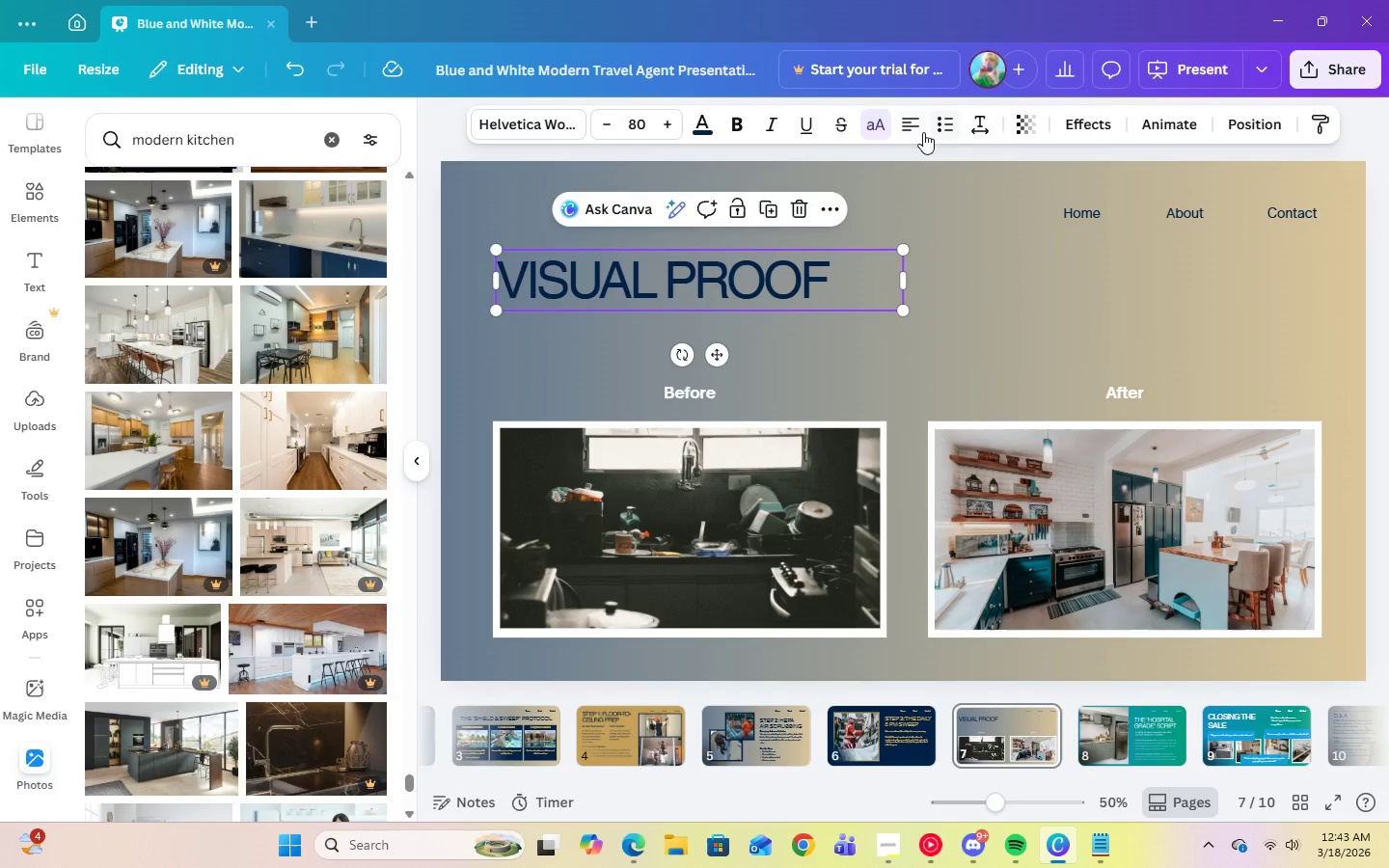 
left_click([918, 130])
 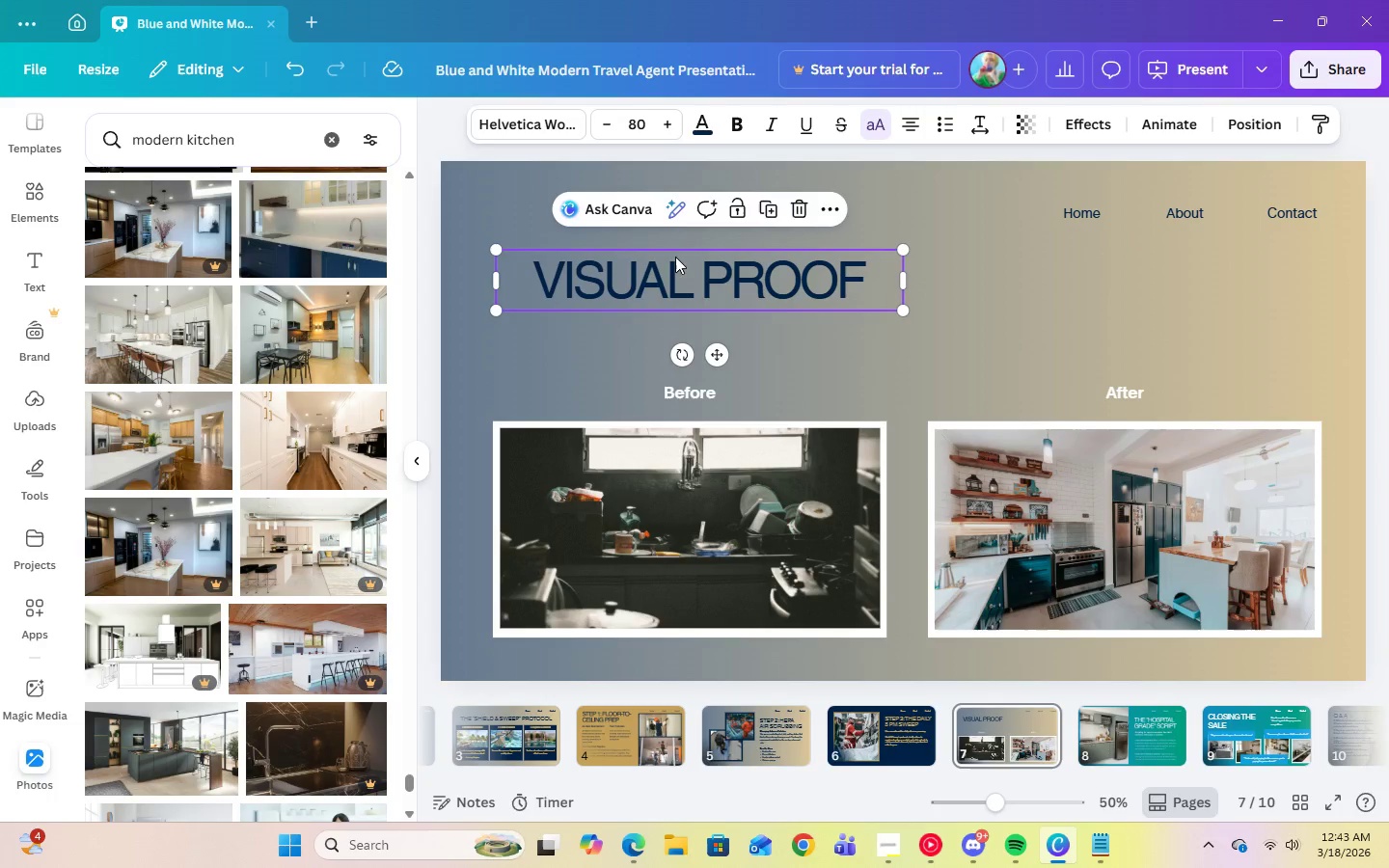 
left_click_drag(start_coordinate=[684, 274], to_coordinate=[890, 291])
 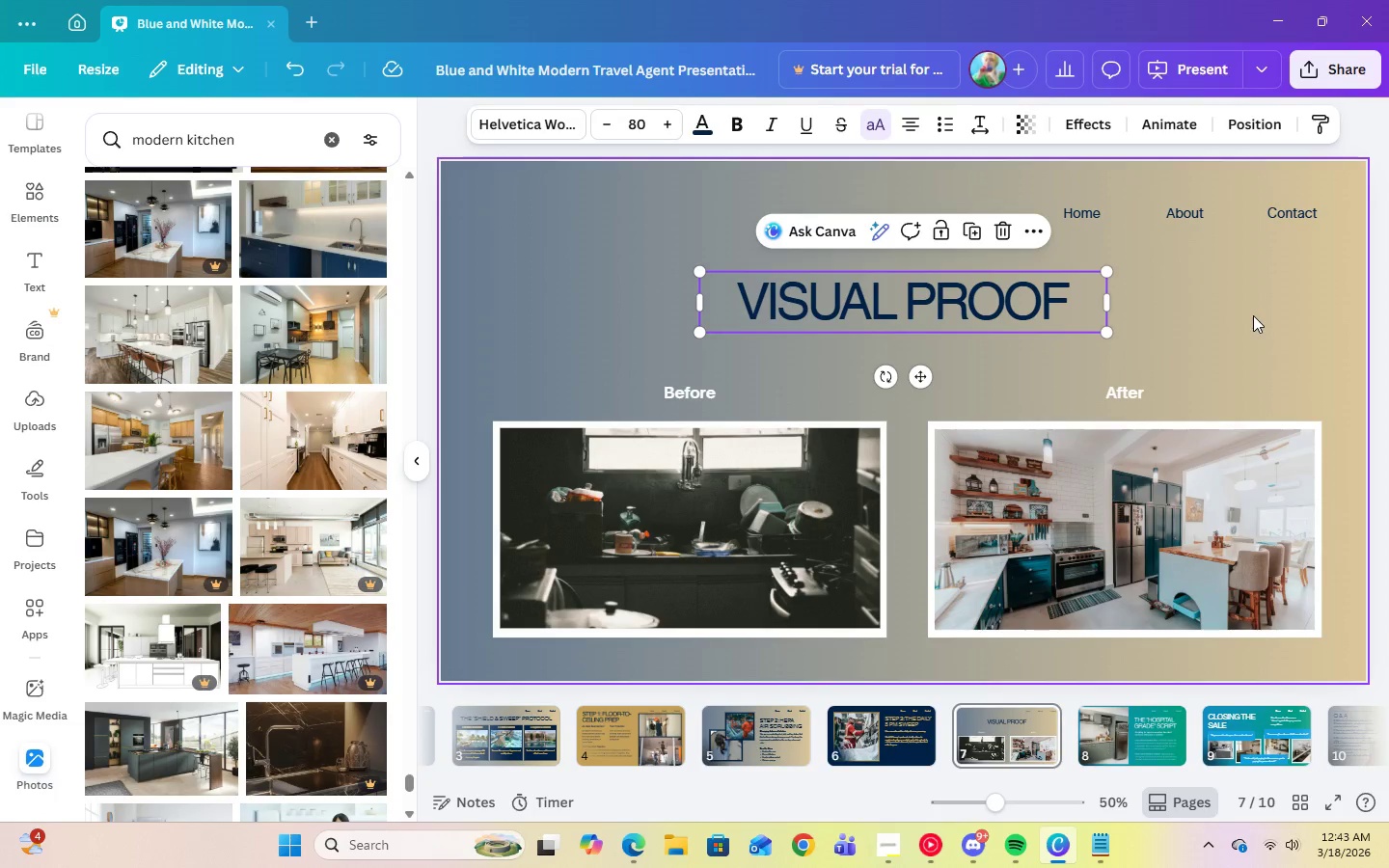 
left_click([1253, 315])
 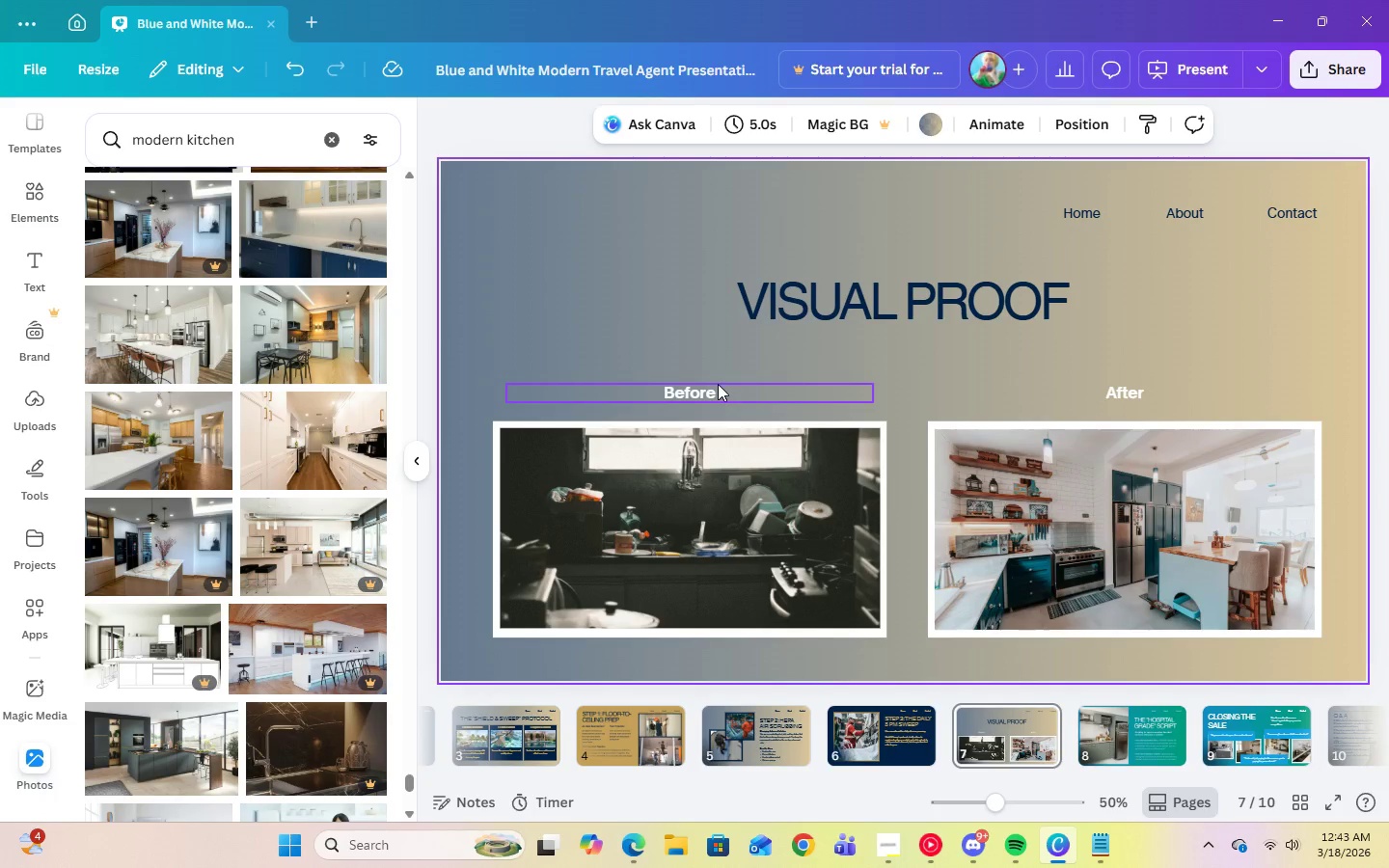 
left_click([717, 389])
 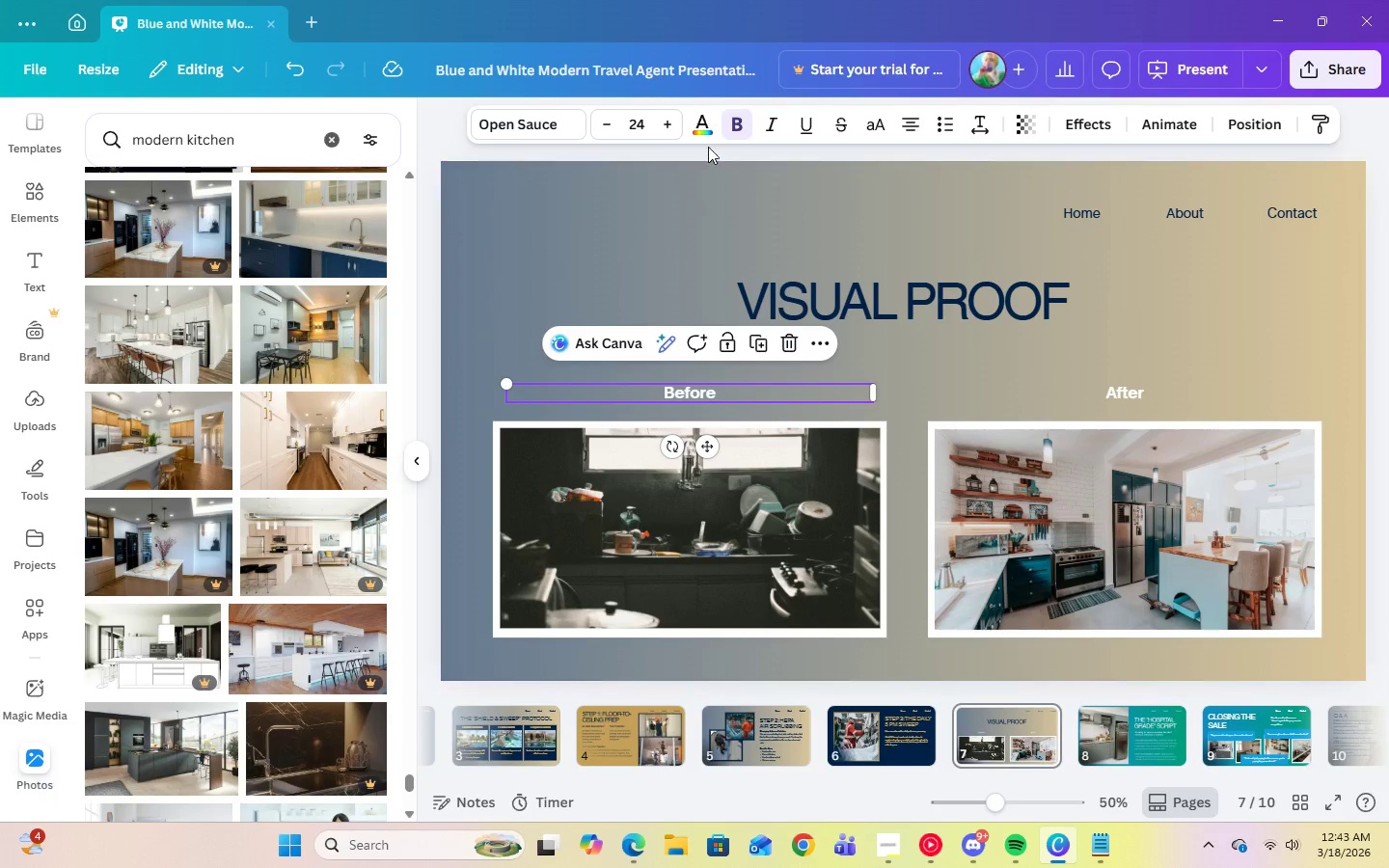 
left_click([701, 127])
 